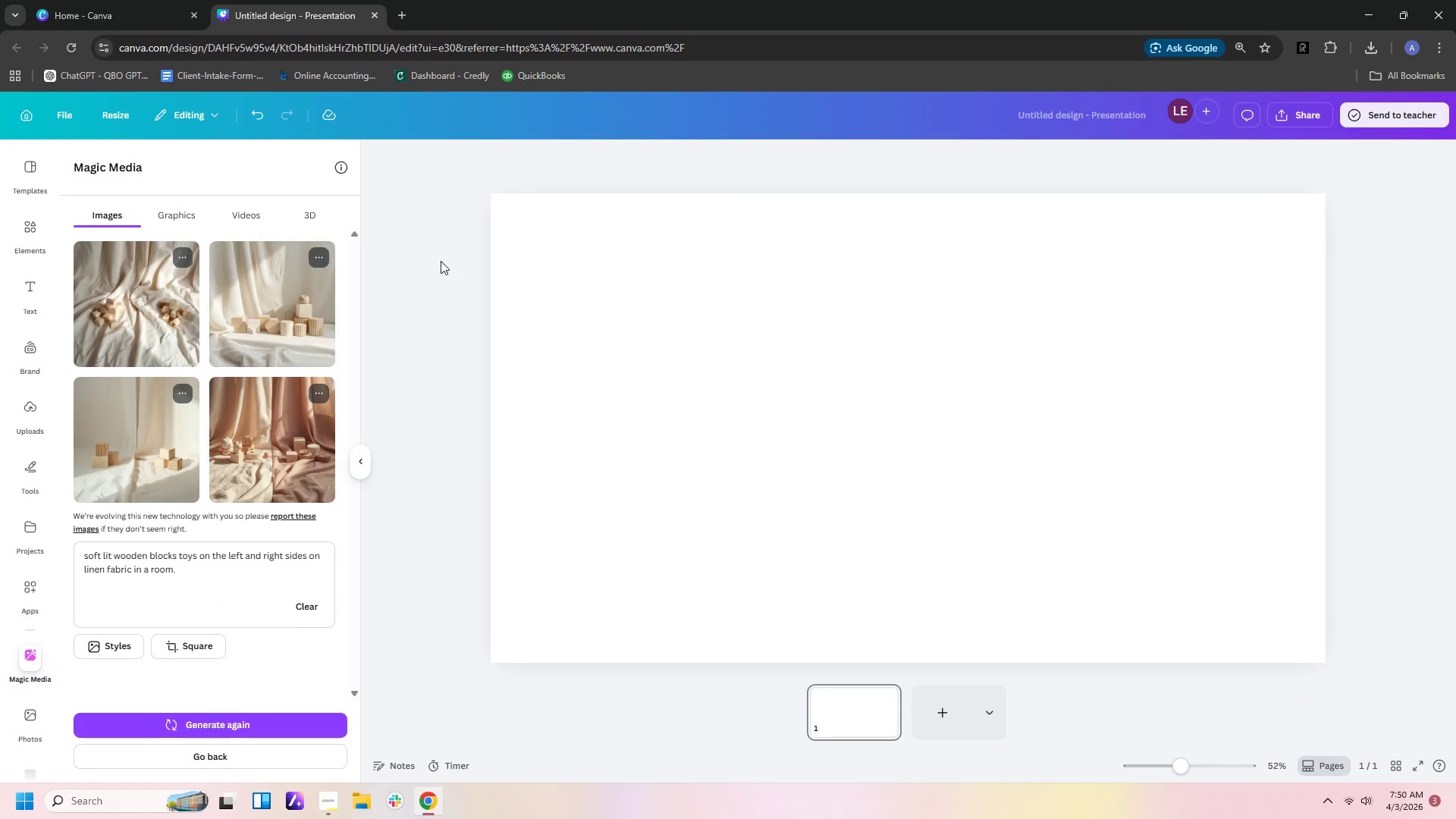 
wait(5.23)
 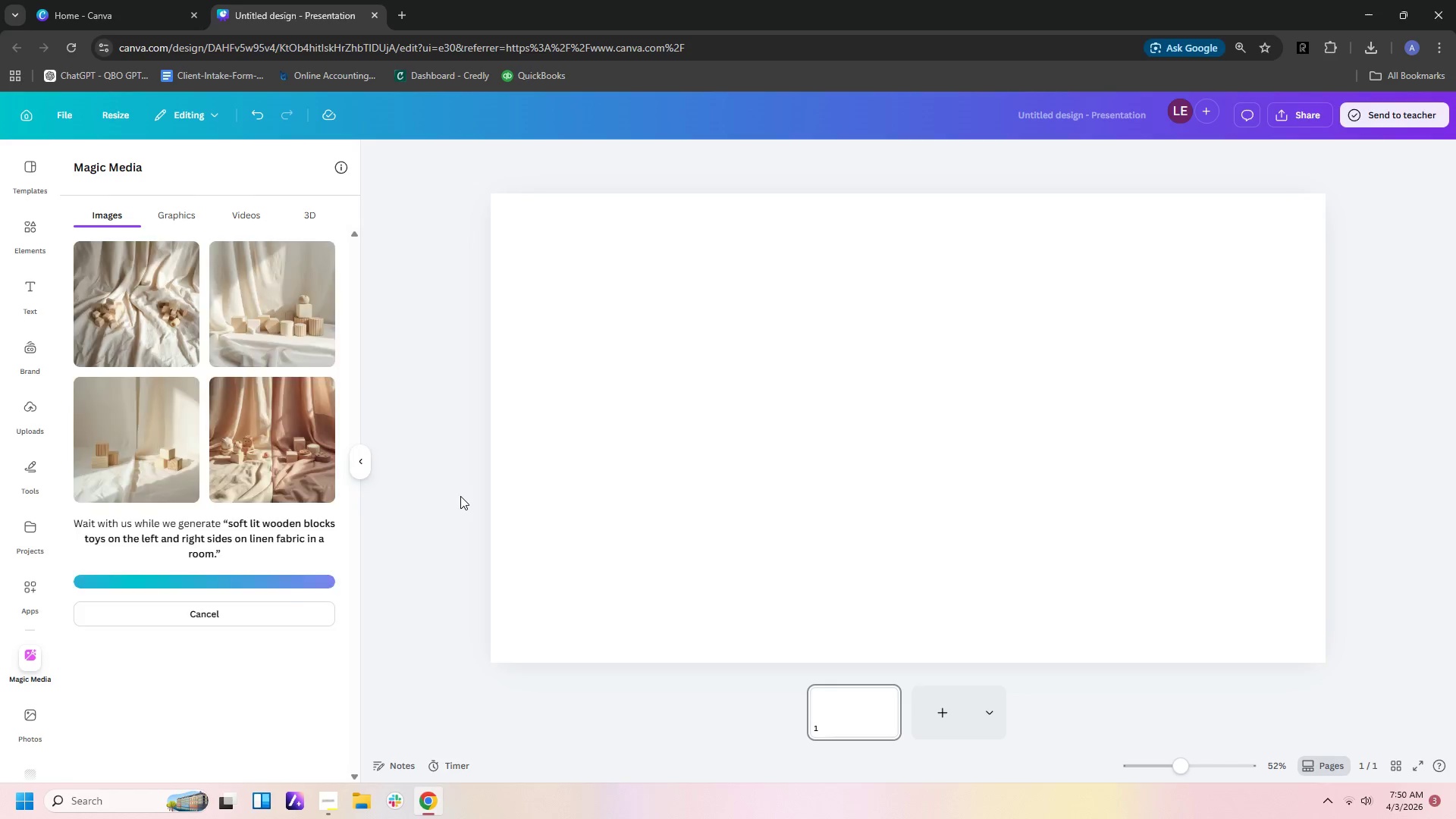 
left_click([133, 313])
 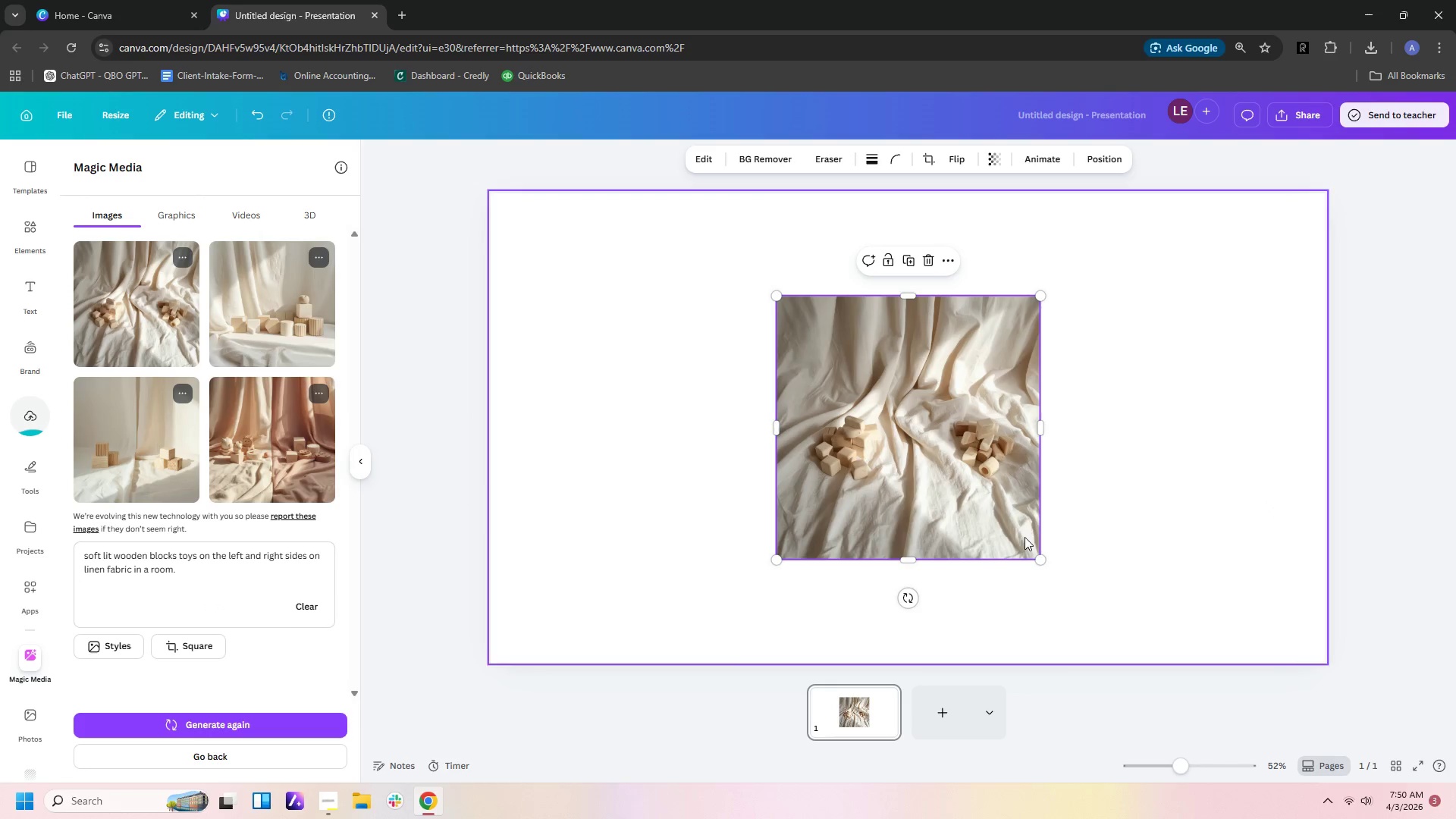 
wait(5.38)
 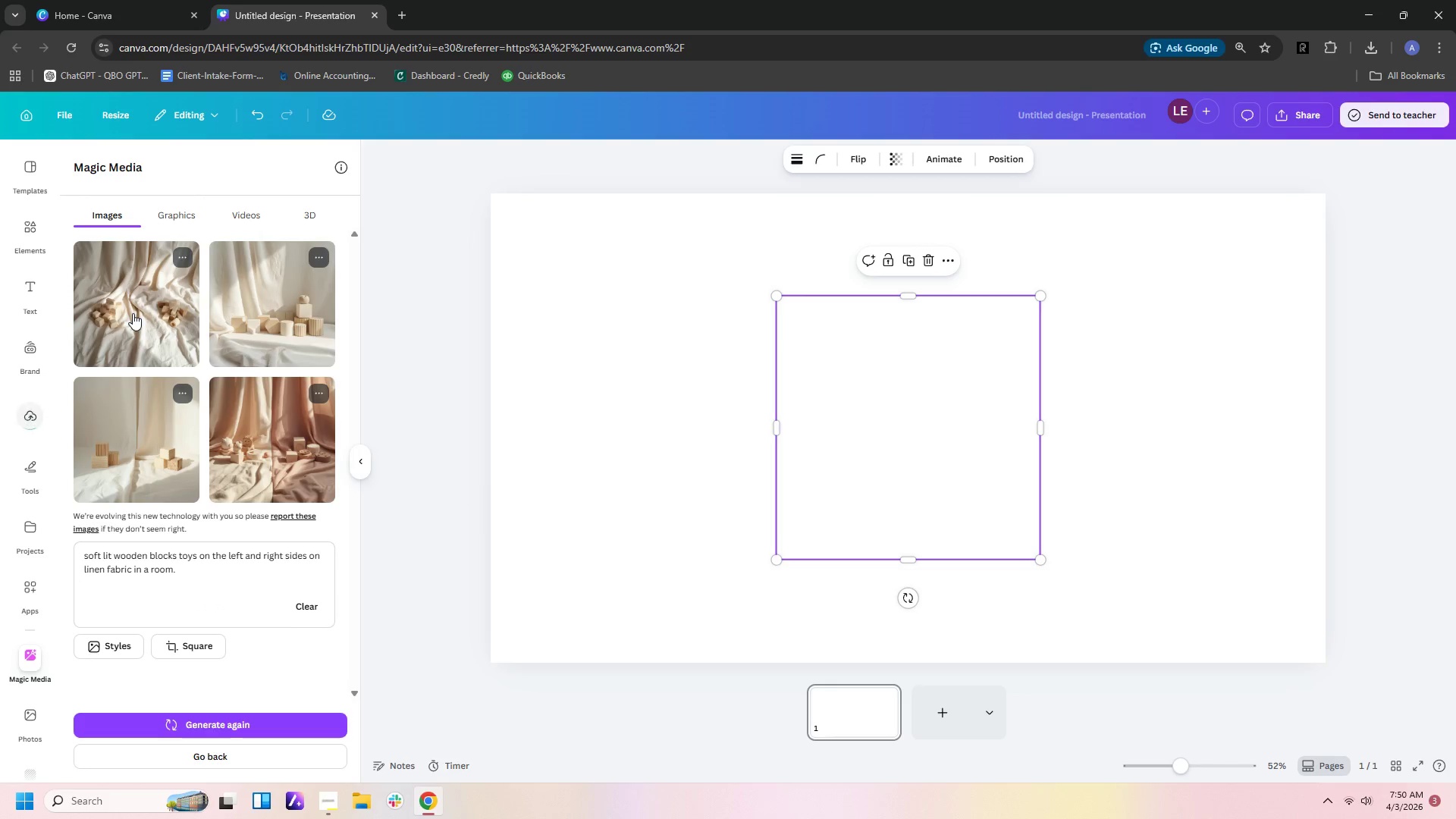 
left_click([929, 502])
 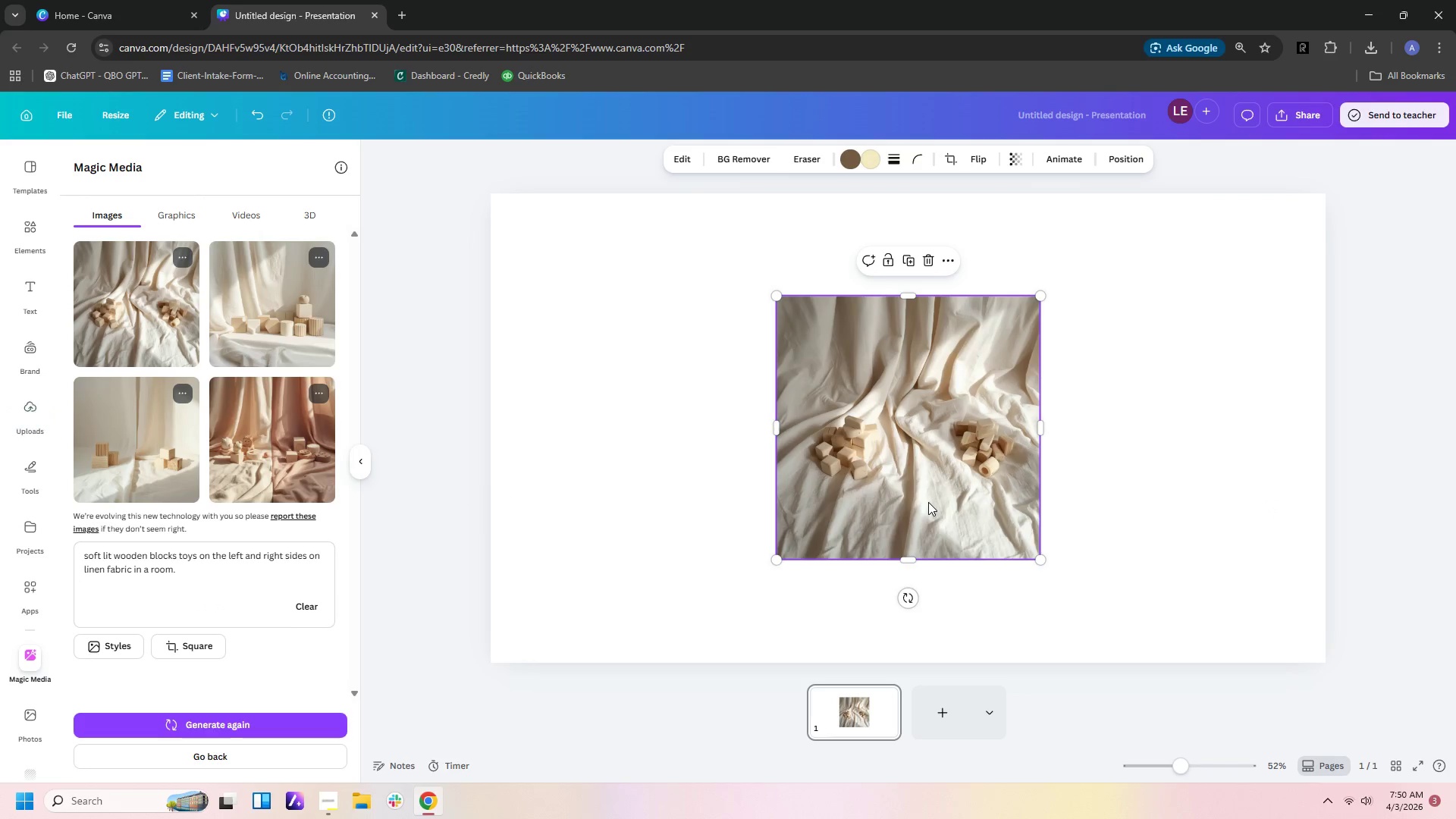 
key(Delete)
 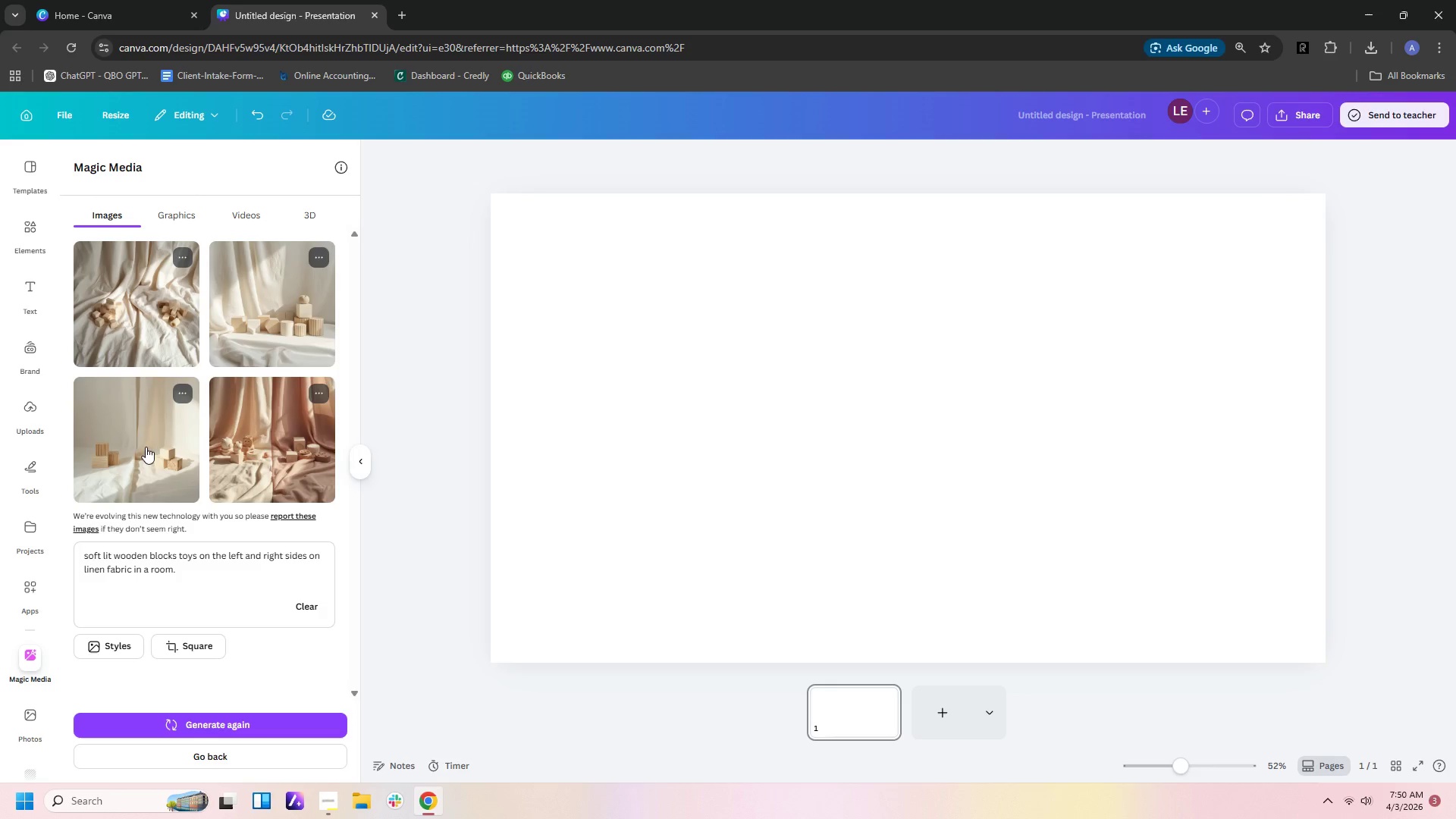 
left_click([271, 448])
 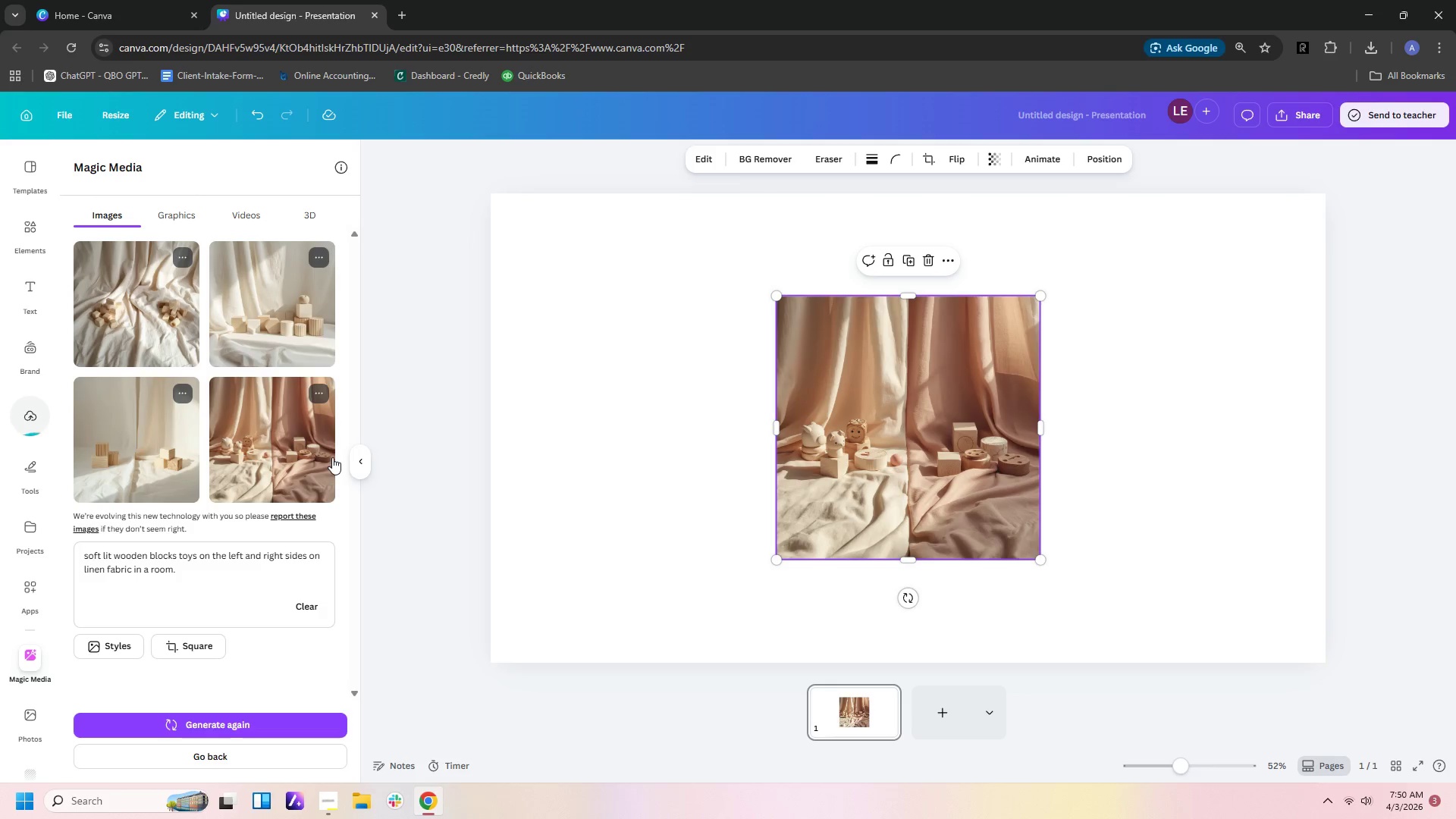 
left_click([930, 468])
 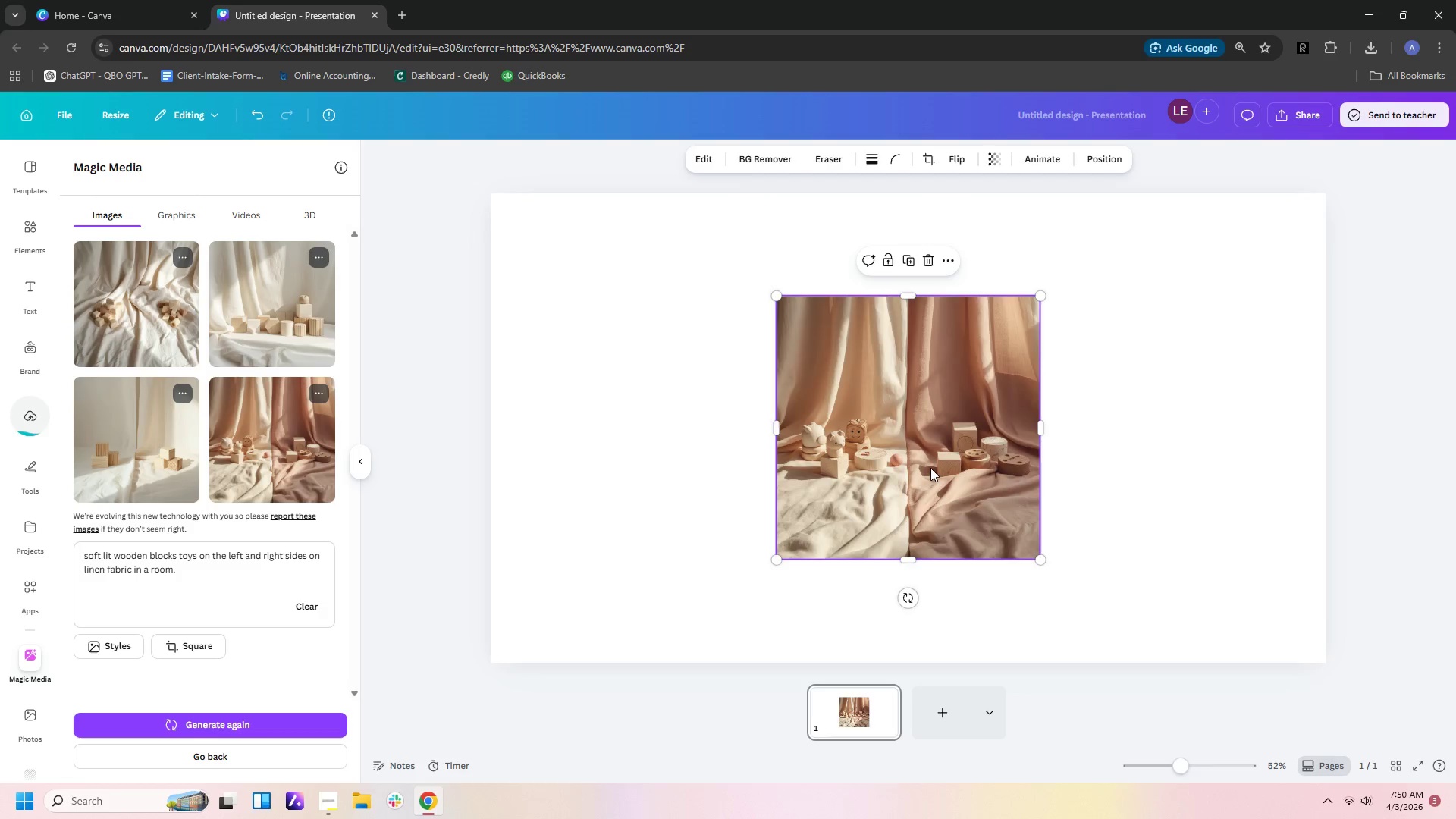 
key(Delete)
 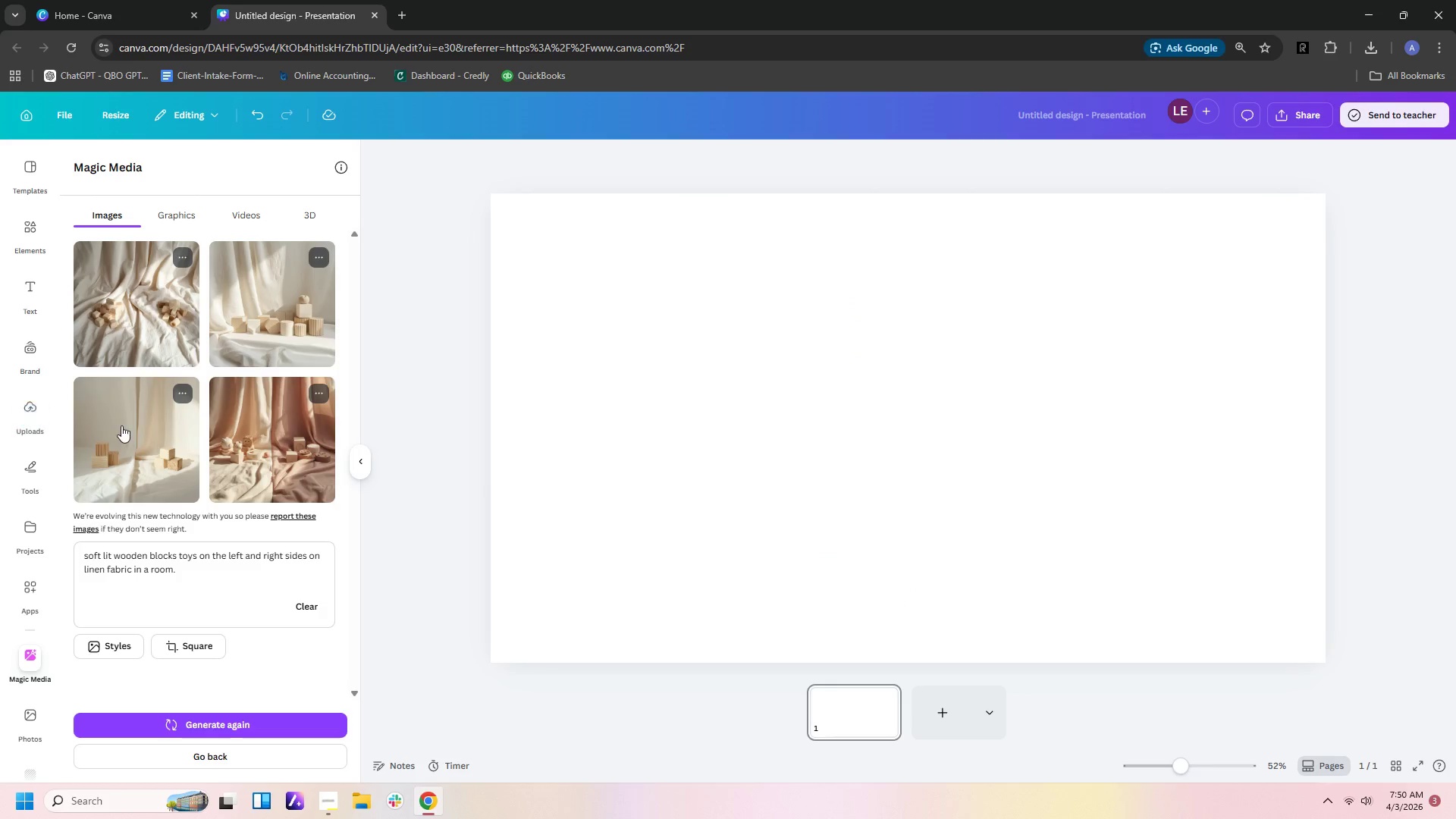 
left_click([128, 425])
 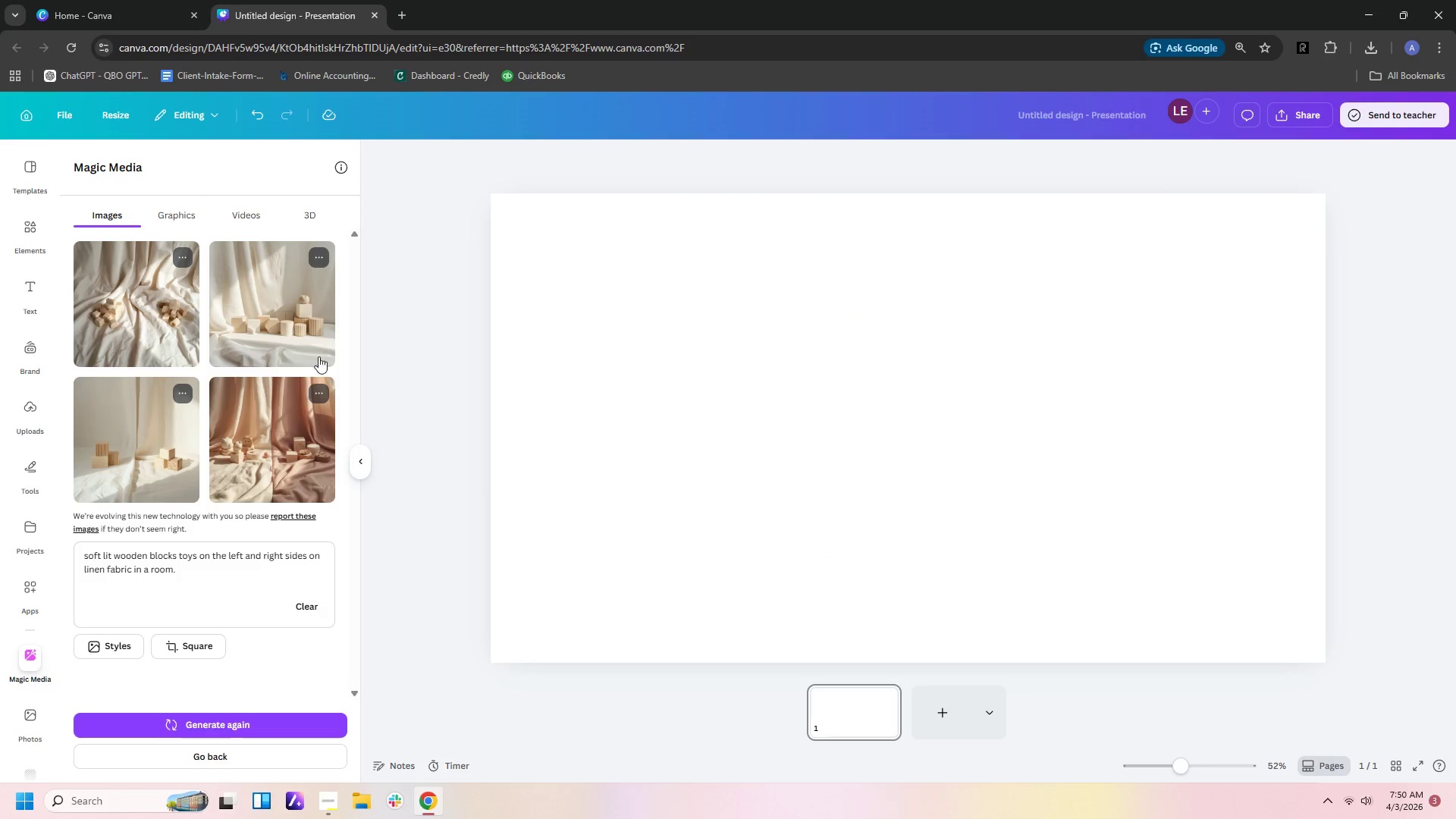 
left_click([266, 300])
 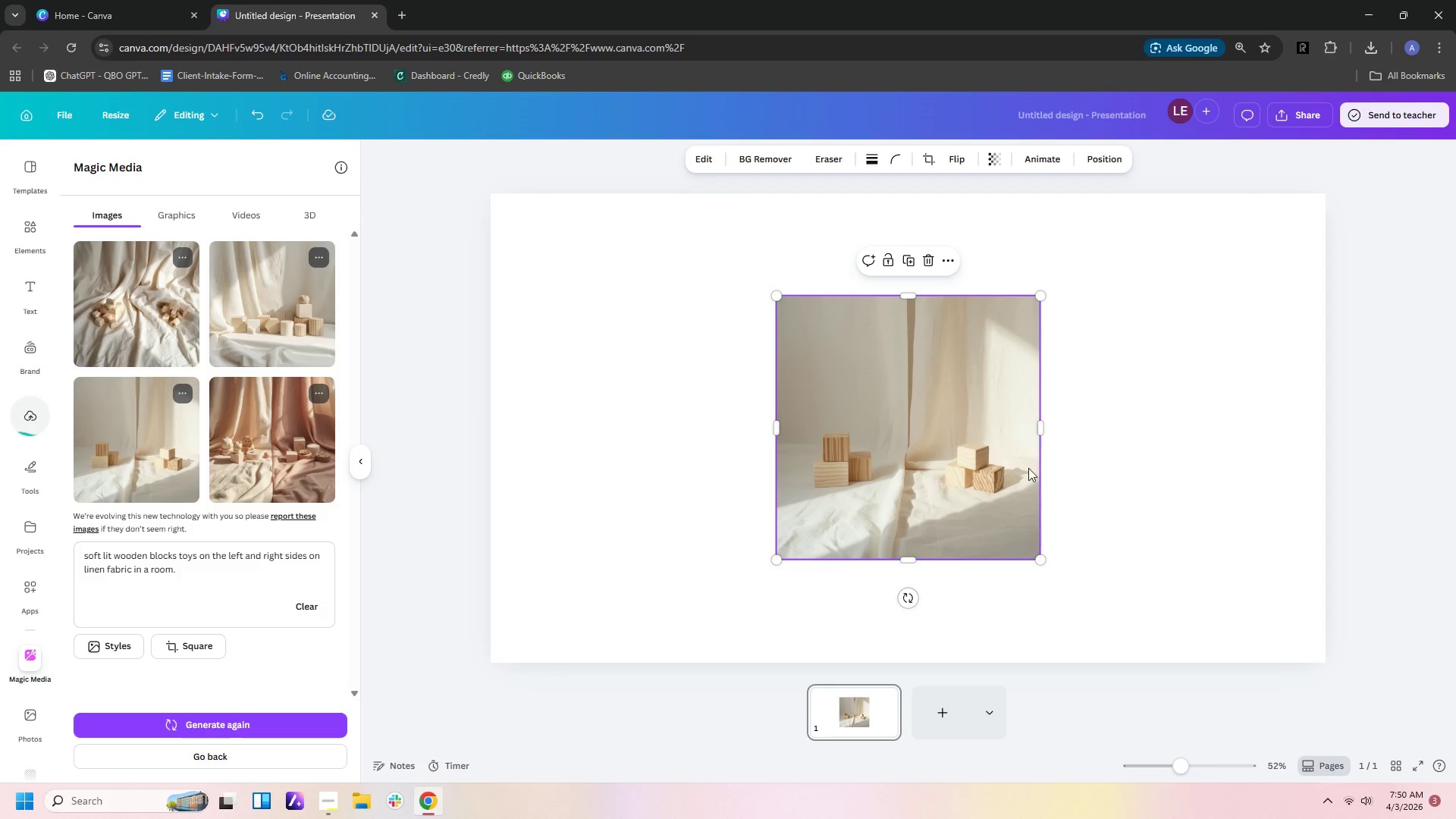 
left_click([993, 482])
 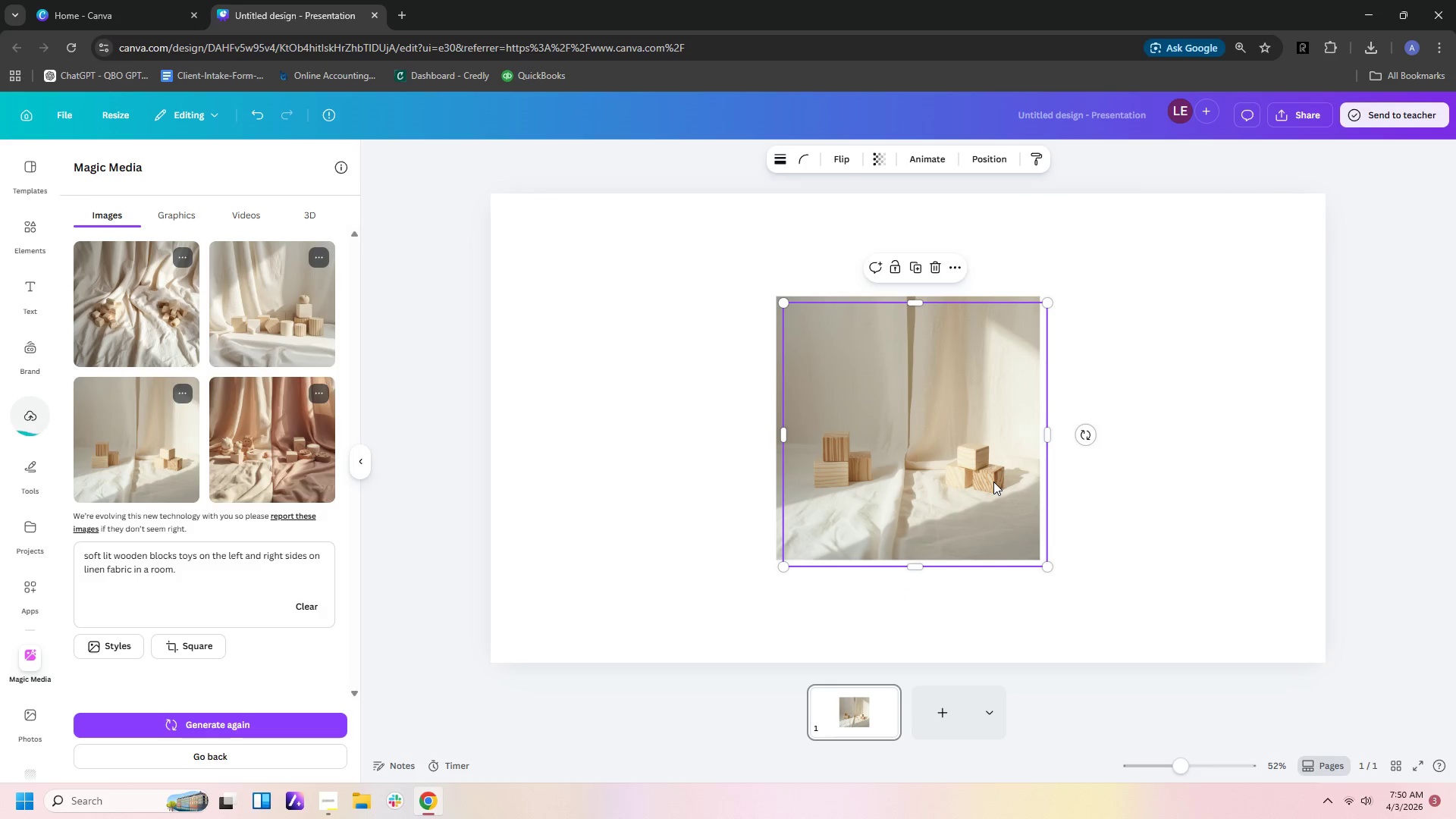 
key(Delete)
 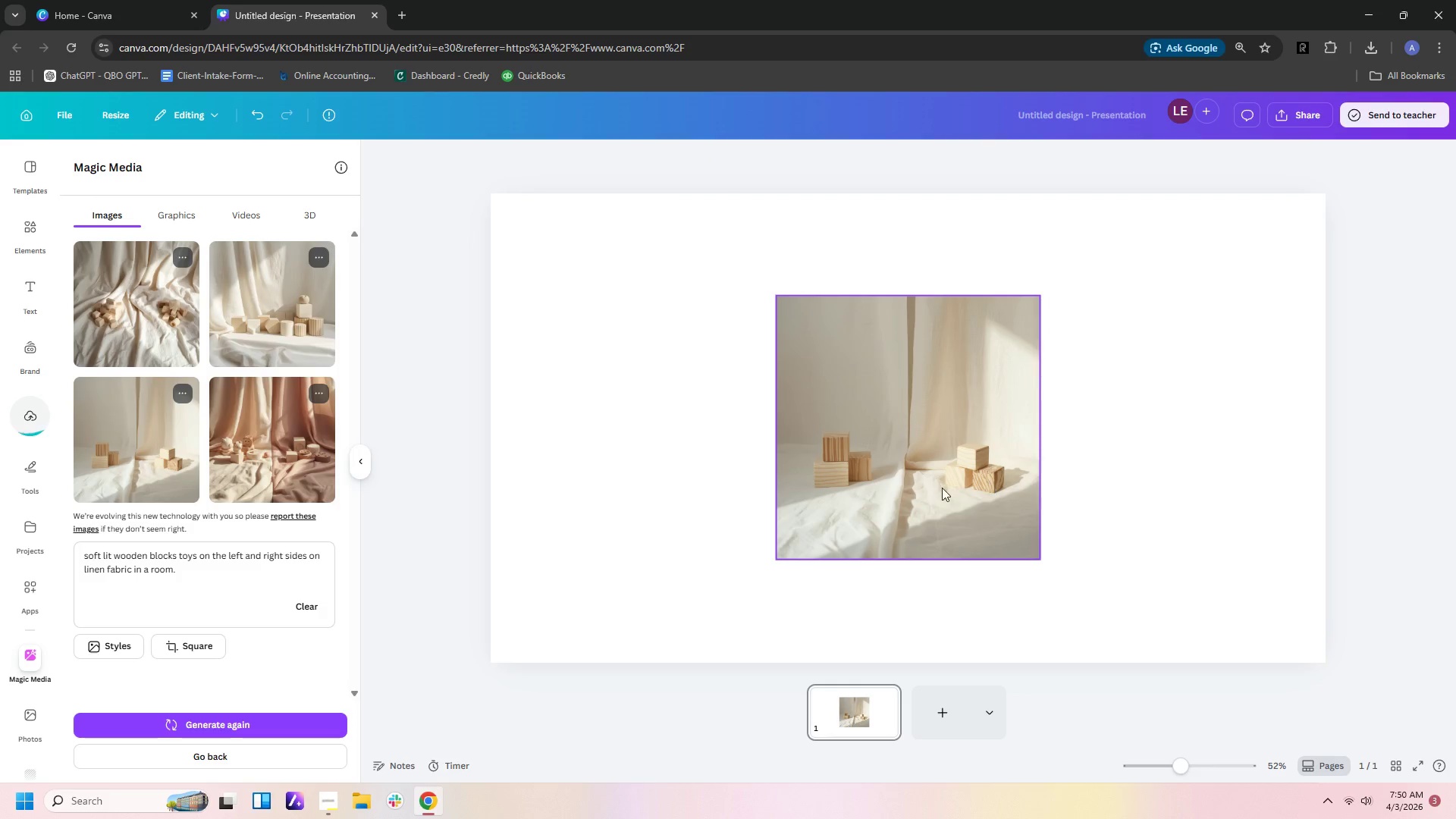 
left_click([933, 497])
 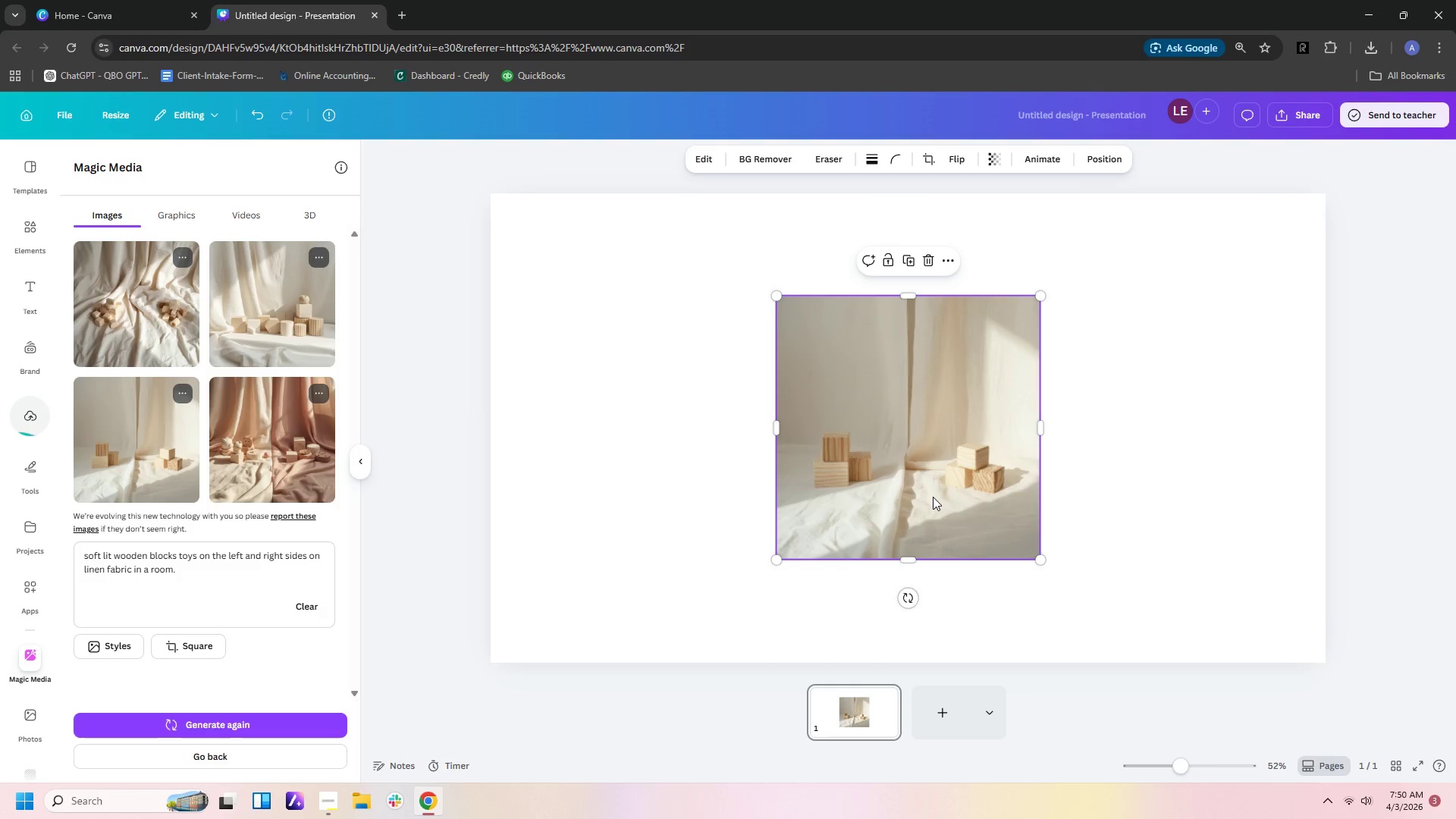 
key(Delete)
 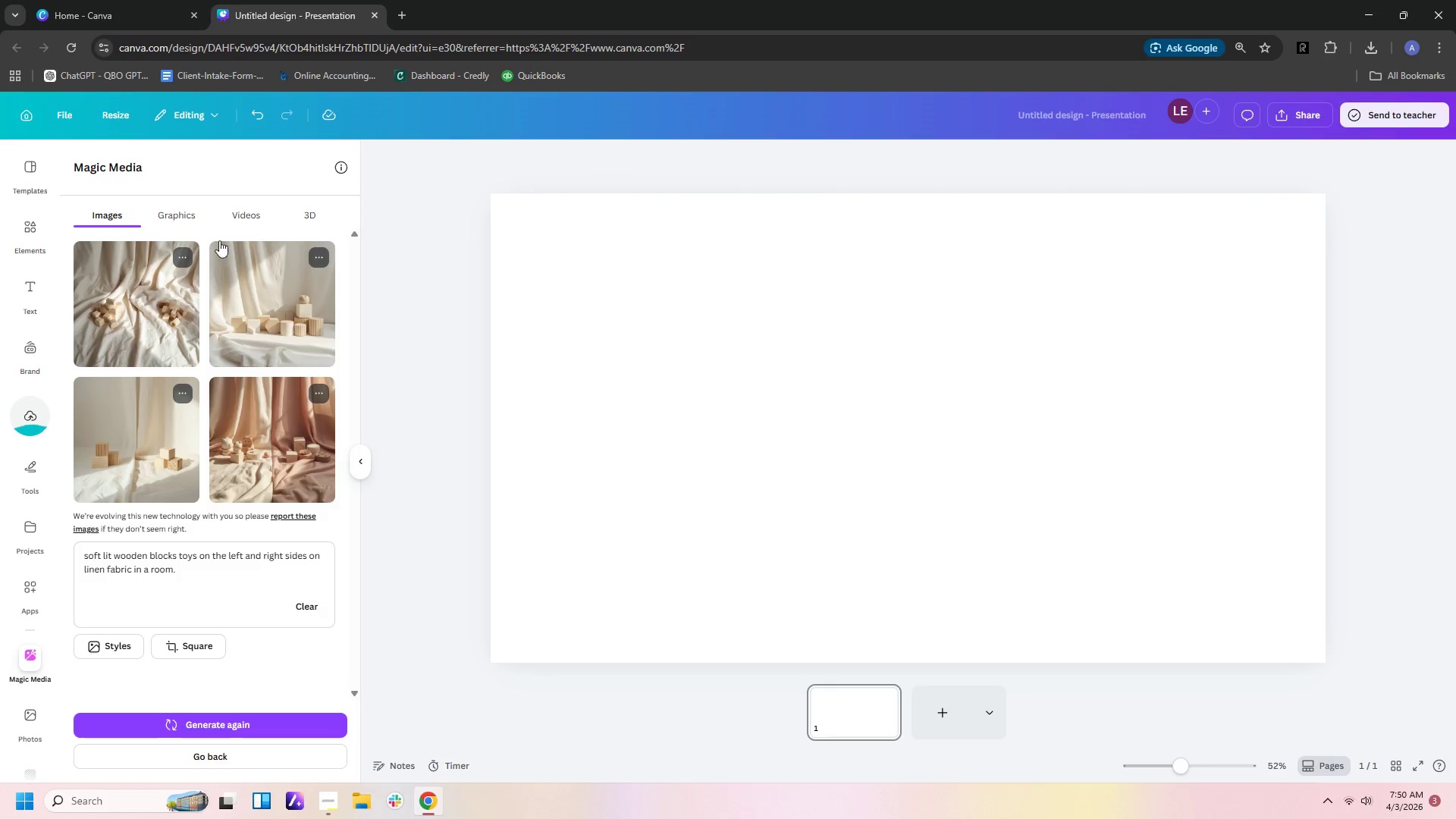 
left_click([261, 285])
 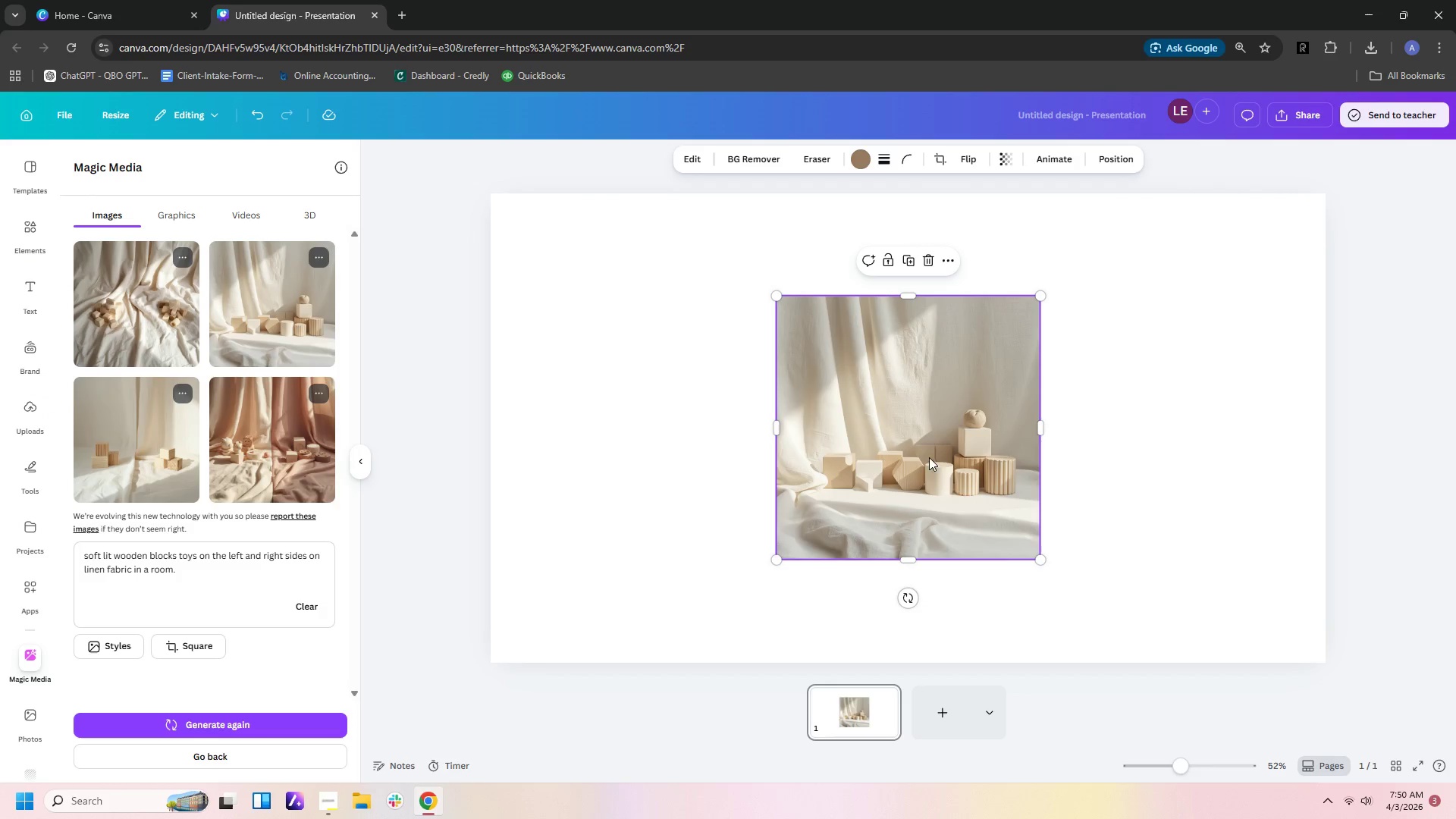 
left_click_drag(start_coordinate=[1040, 559], to_coordinate=[1276, 698])
 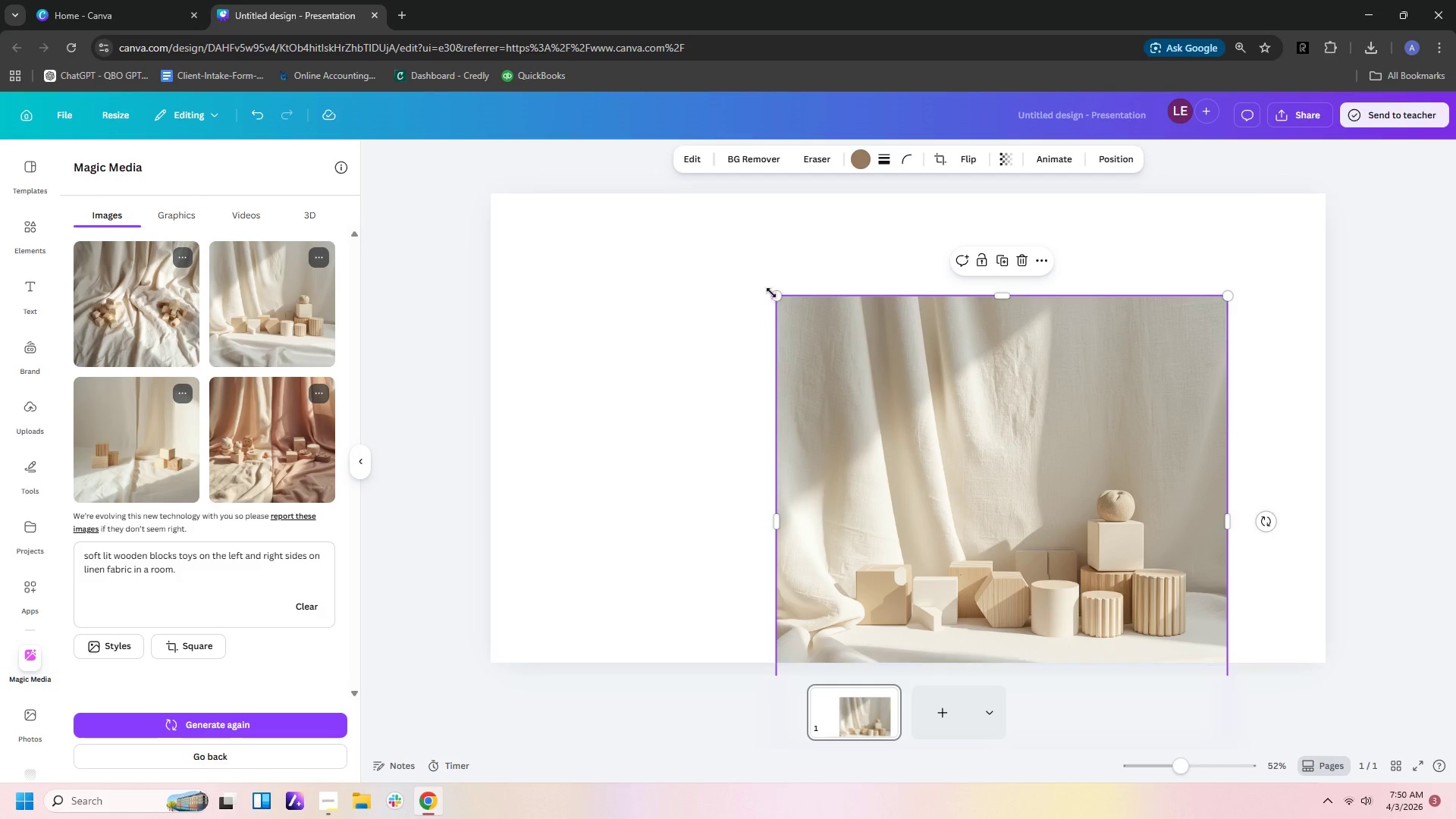 
left_click_drag(start_coordinate=[776, 292], to_coordinate=[297, 186])
 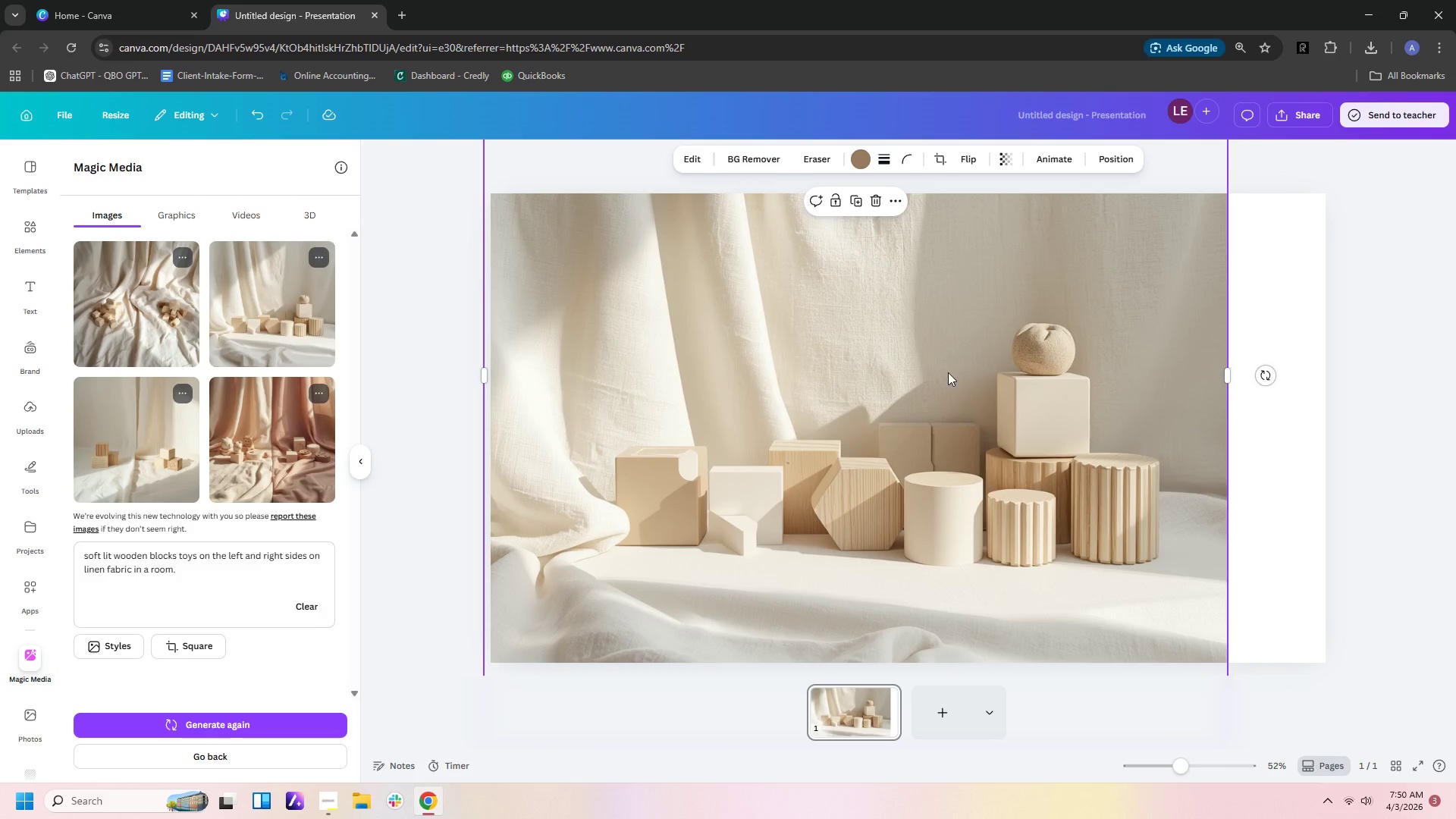 
left_click_drag(start_coordinate=[951, 375], to_coordinate=[1088, 448])
 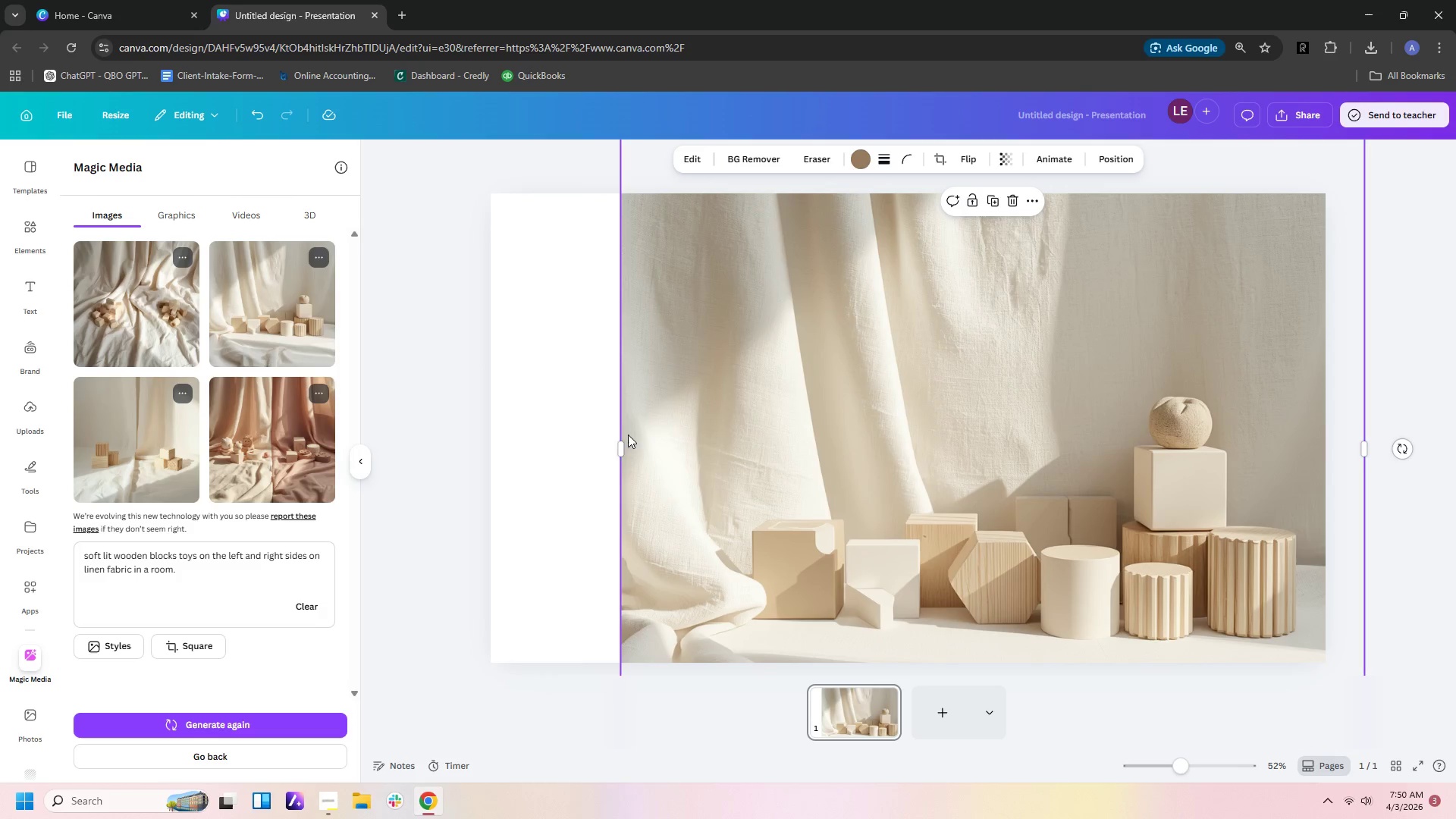 
left_click_drag(start_coordinate=[621, 439], to_coordinate=[491, 434])
 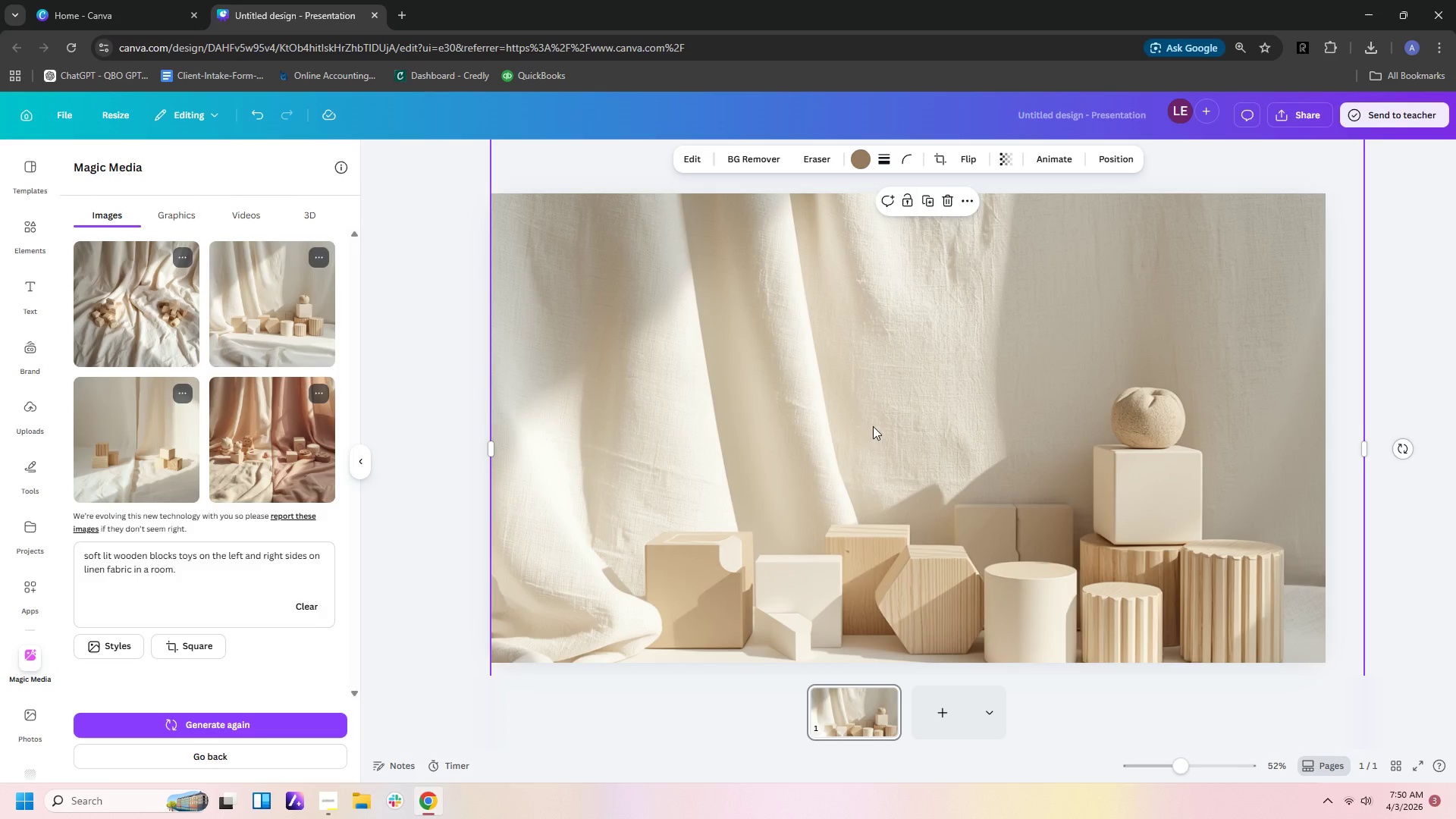 
scroll: coordinate [1066, 556], scroll_direction: down, amount: 7.0
 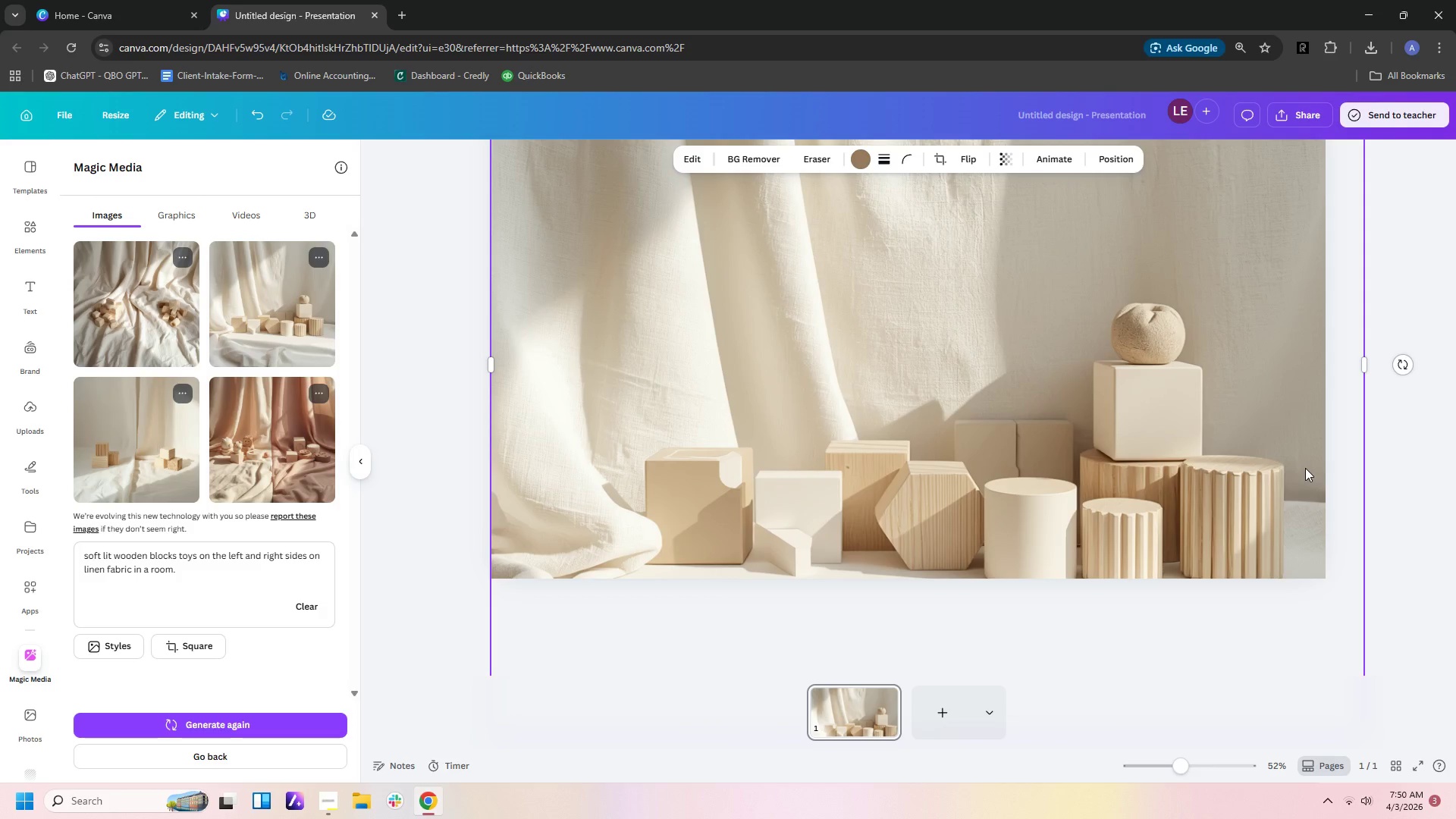 
left_click_drag(start_coordinate=[1264, 480], to_coordinate=[1234, 381])
 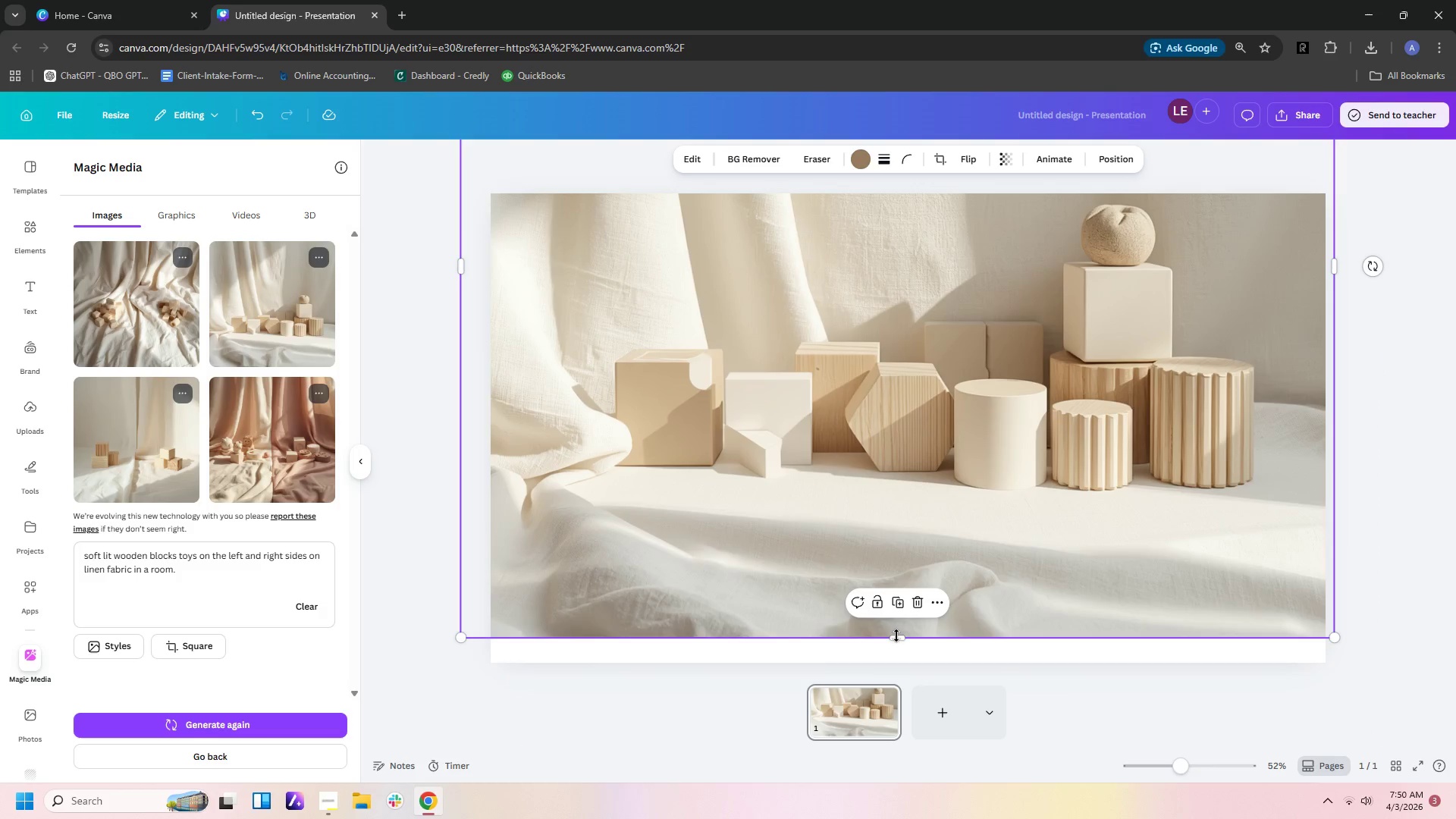 
left_click_drag(start_coordinate=[898, 636], to_coordinate=[902, 499])
 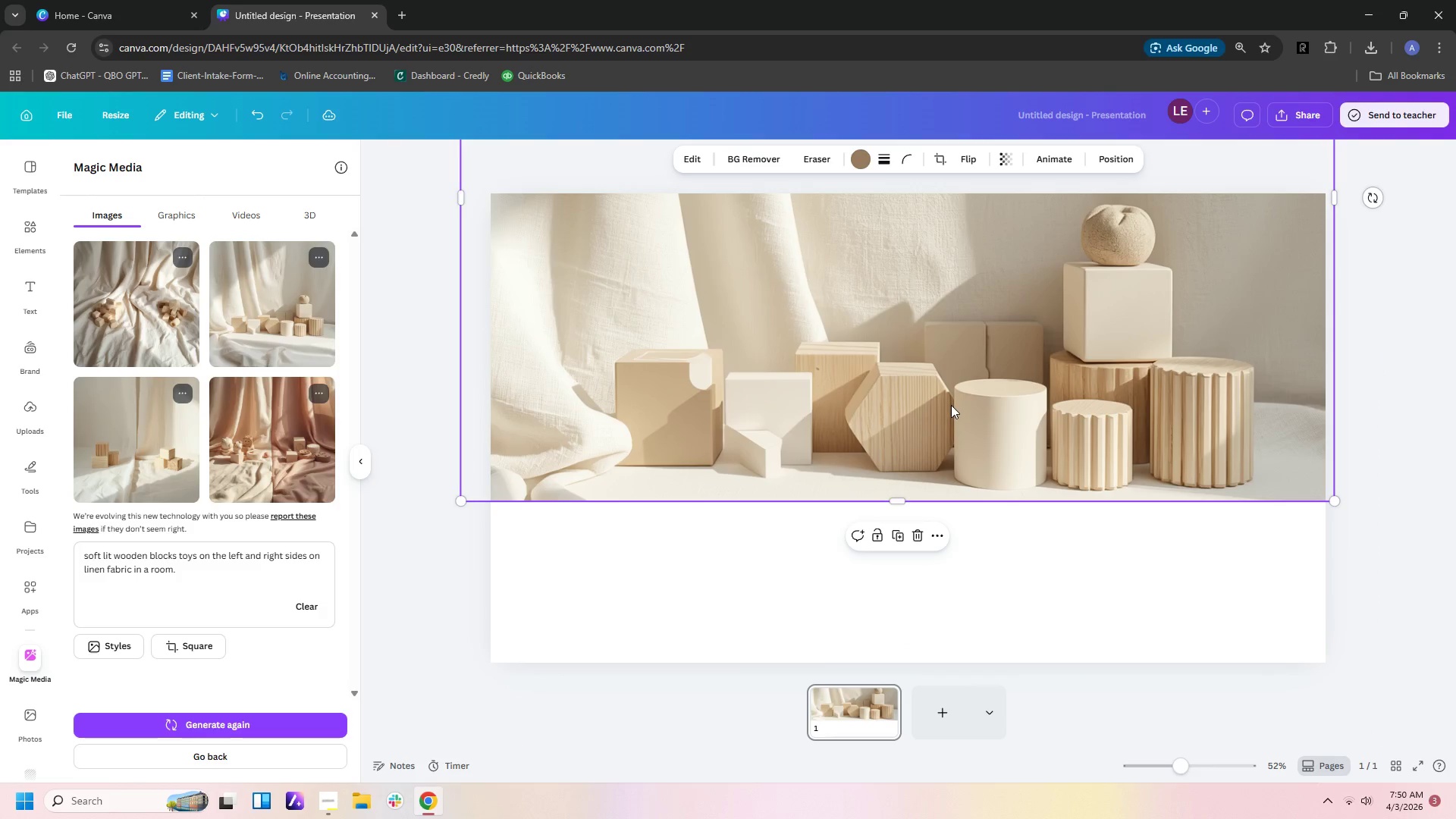 
left_click_drag(start_coordinate=[951, 405], to_coordinate=[937, 730])
 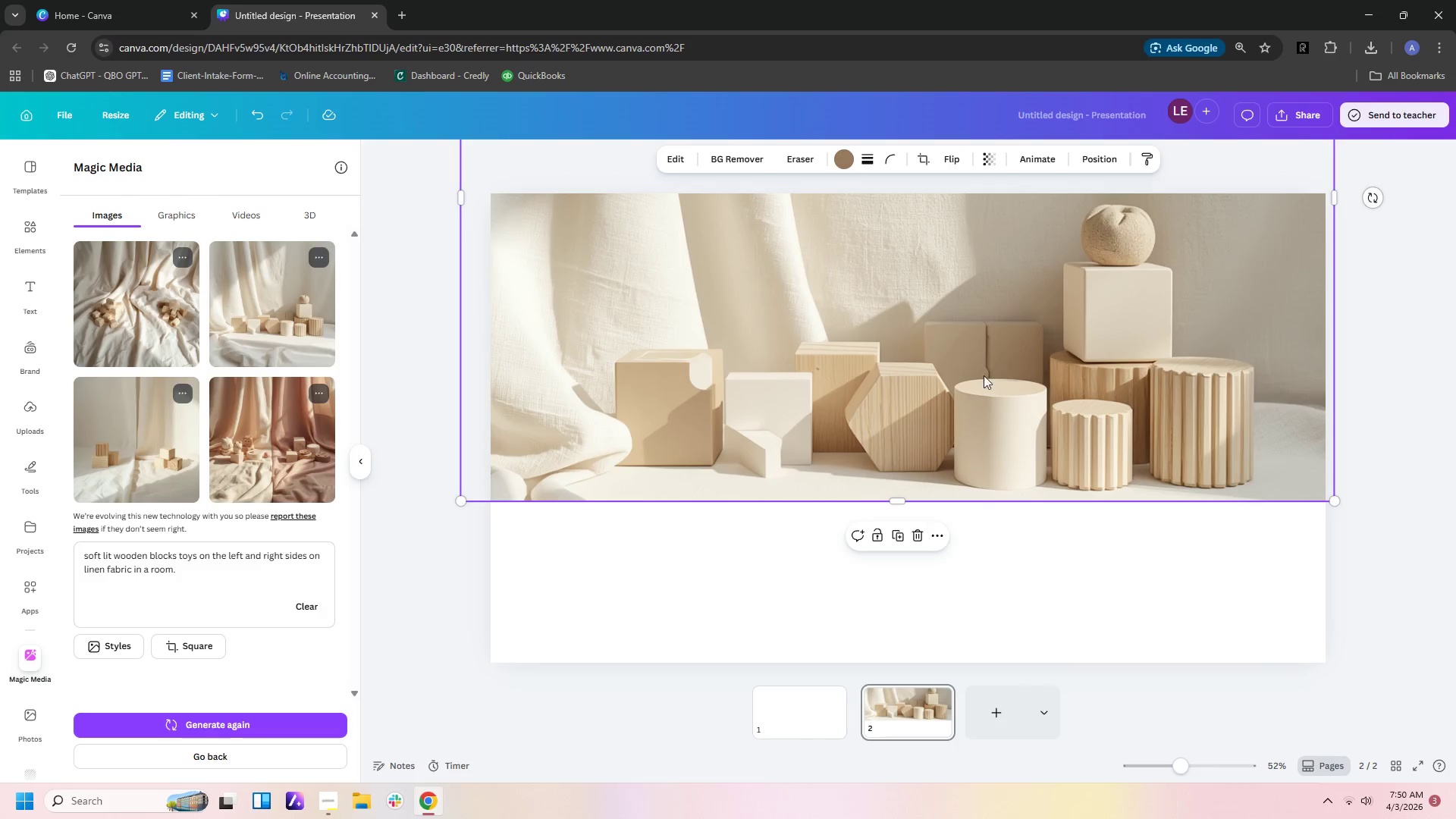 
left_click_drag(start_coordinate=[1001, 364], to_coordinate=[1028, 530])
 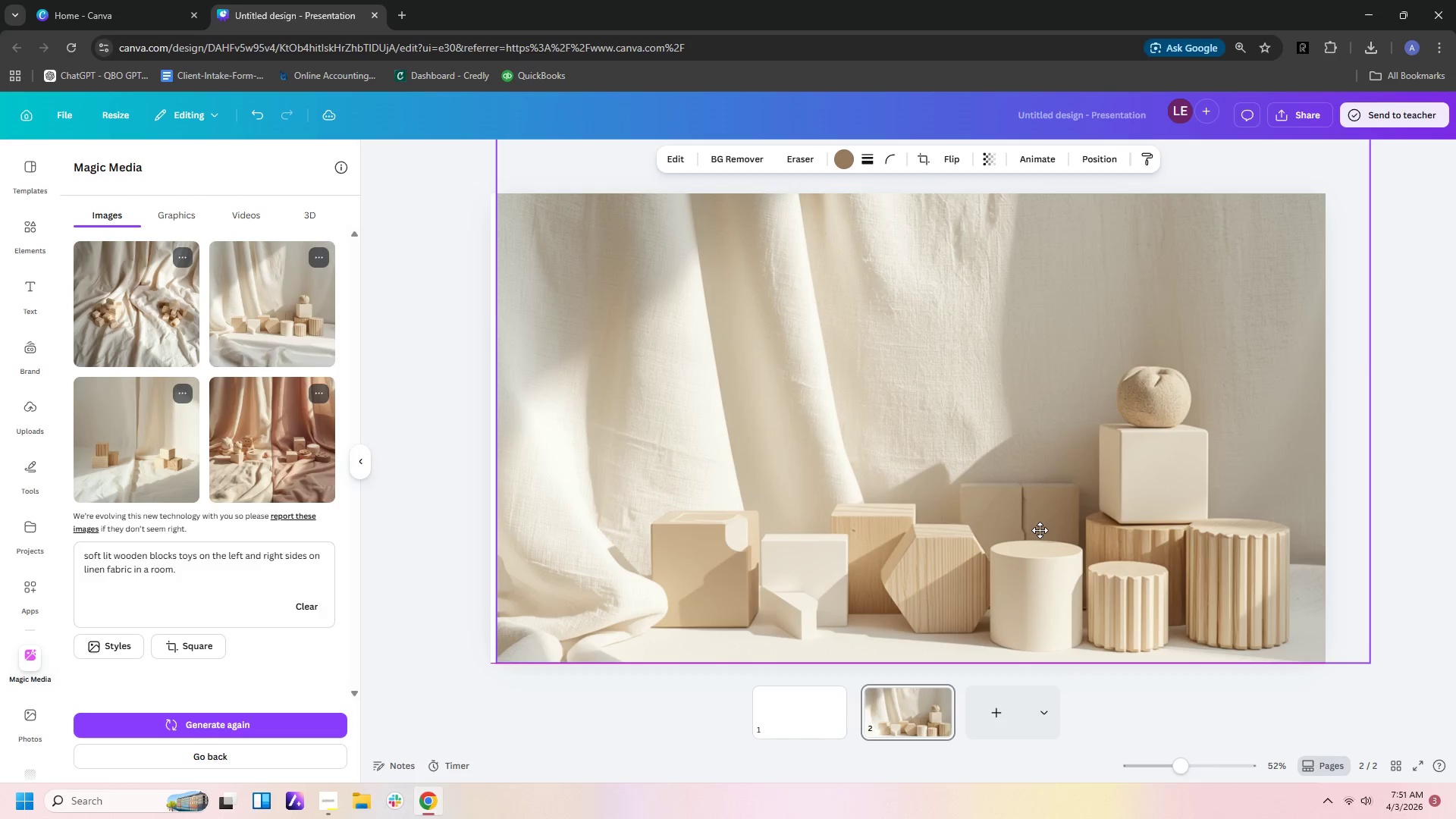 
left_click_drag(start_coordinate=[1034, 530], to_coordinate=[1040, 530])
 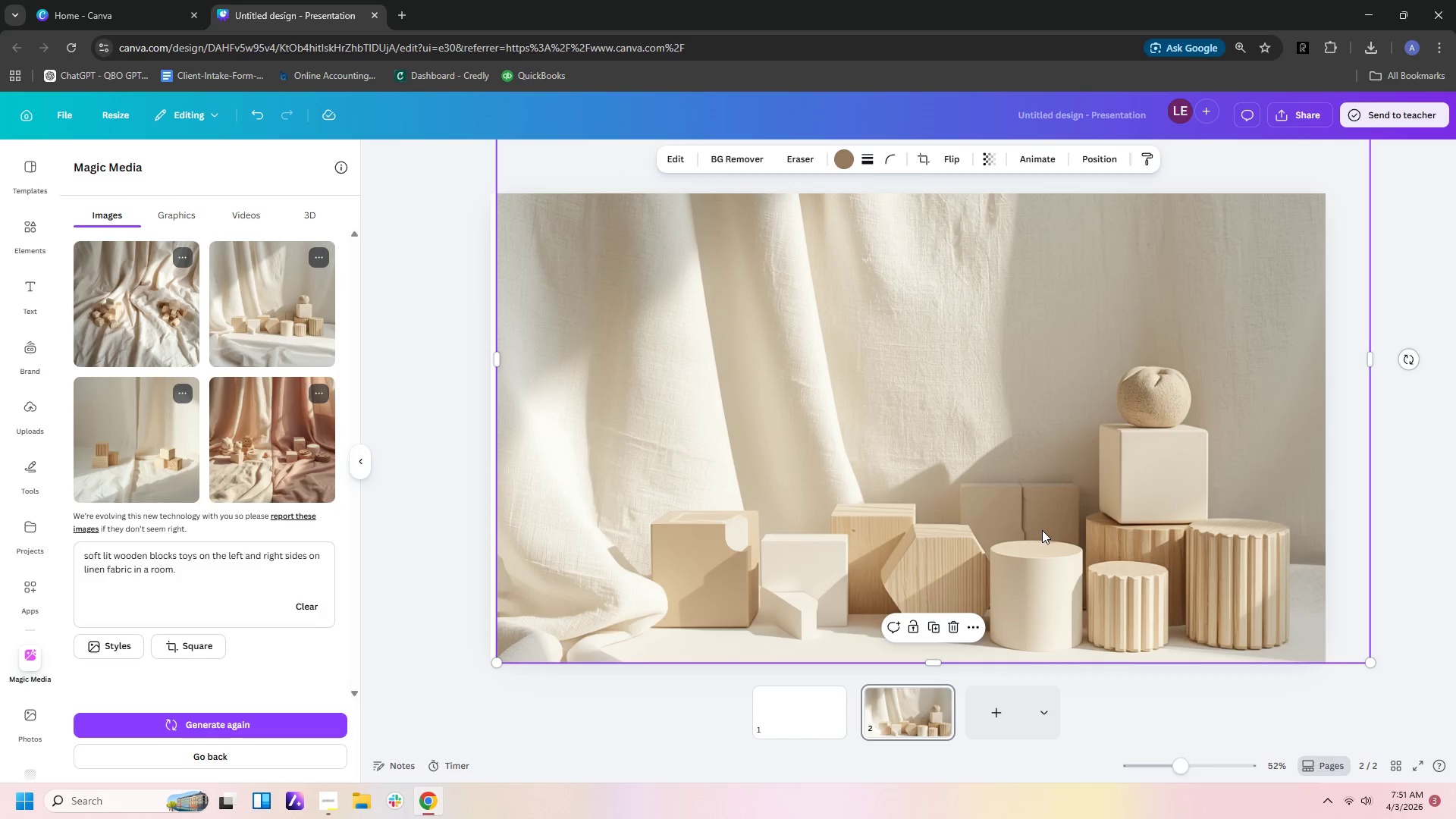 
left_click_drag(start_coordinate=[1042, 530], to_coordinate=[1072, 535])
 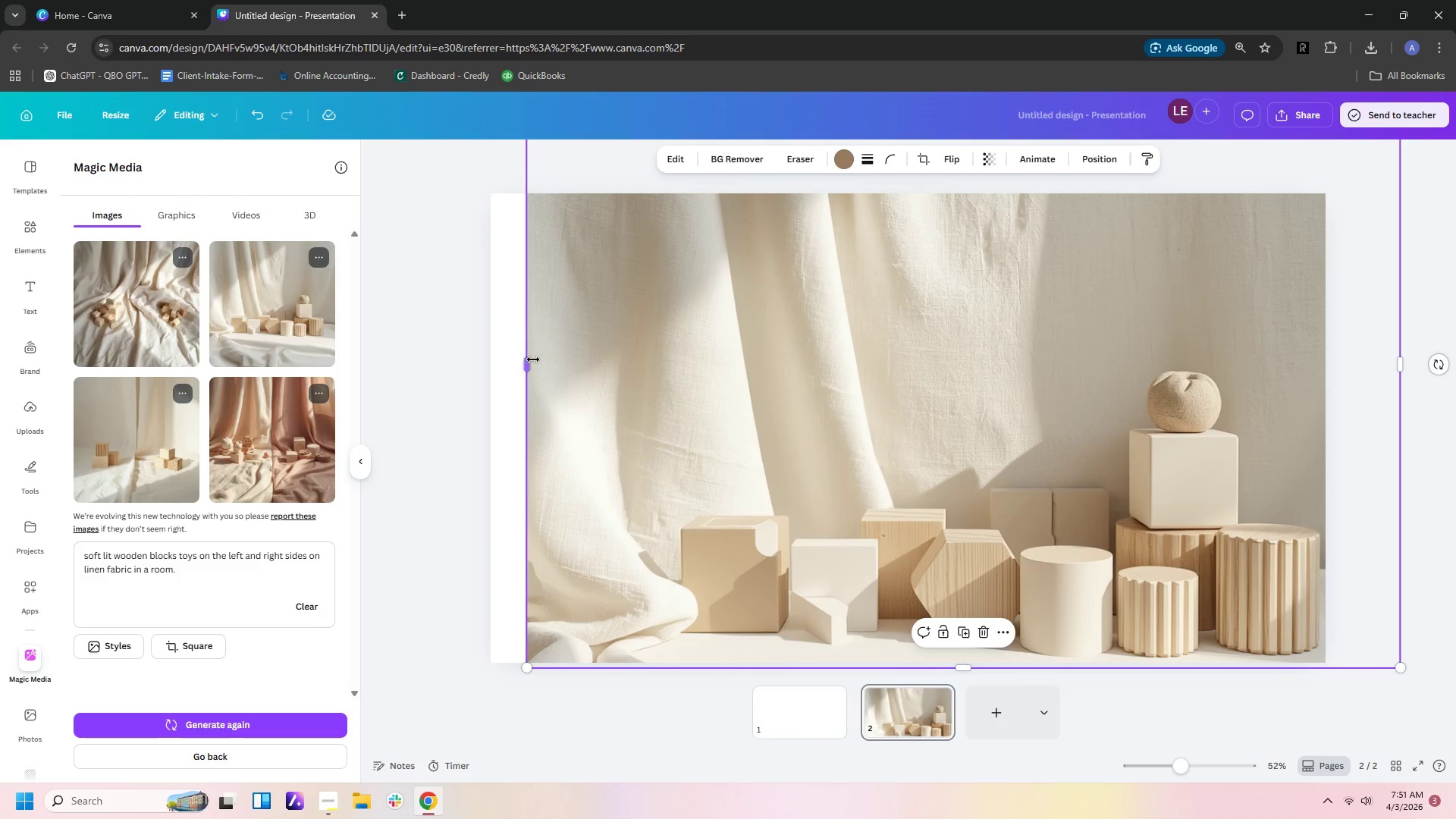 
left_click_drag(start_coordinate=[533, 359], to_coordinate=[552, 347])
 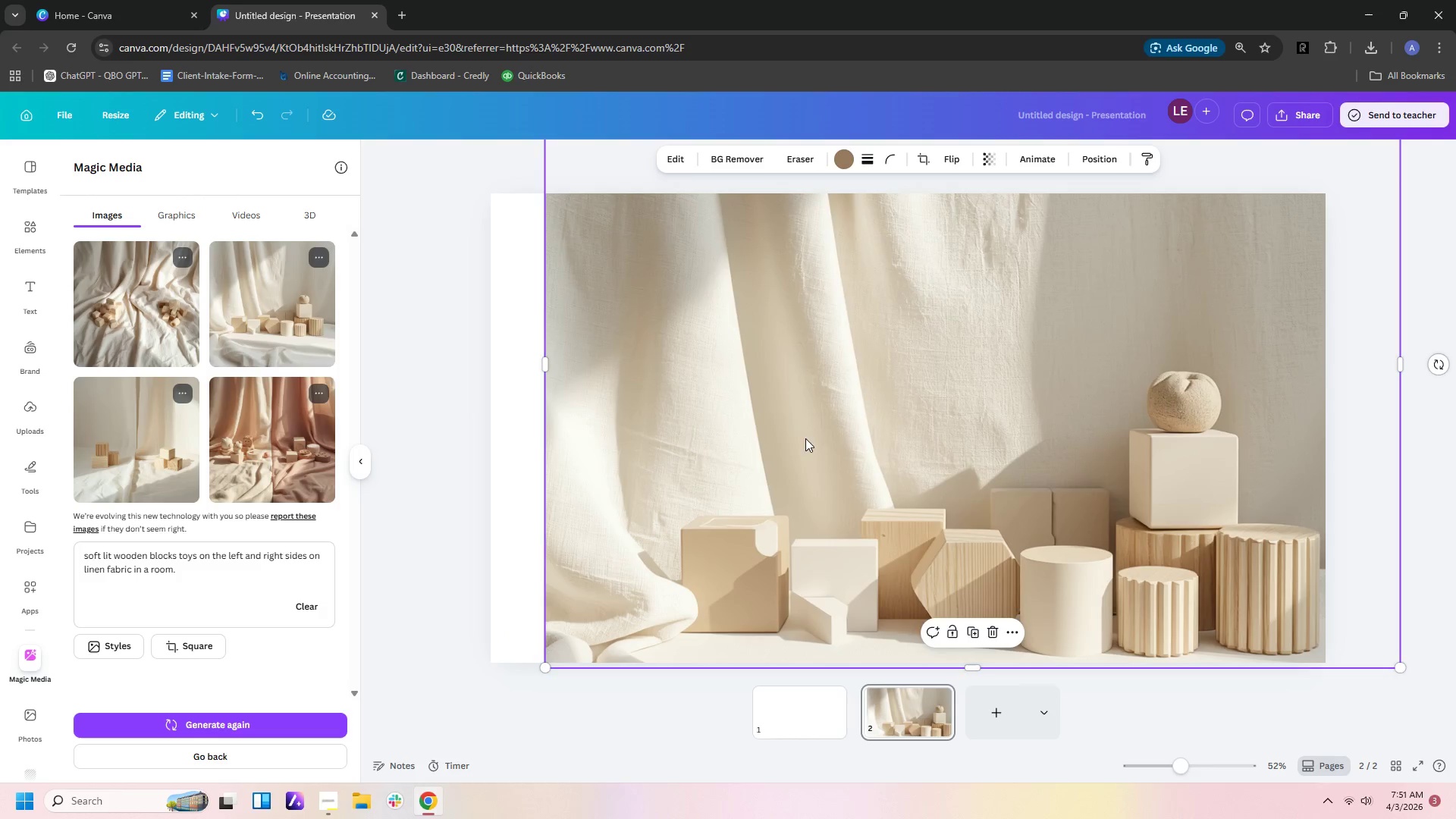 
left_click_drag(start_coordinate=[805, 438], to_coordinate=[749, 443])
 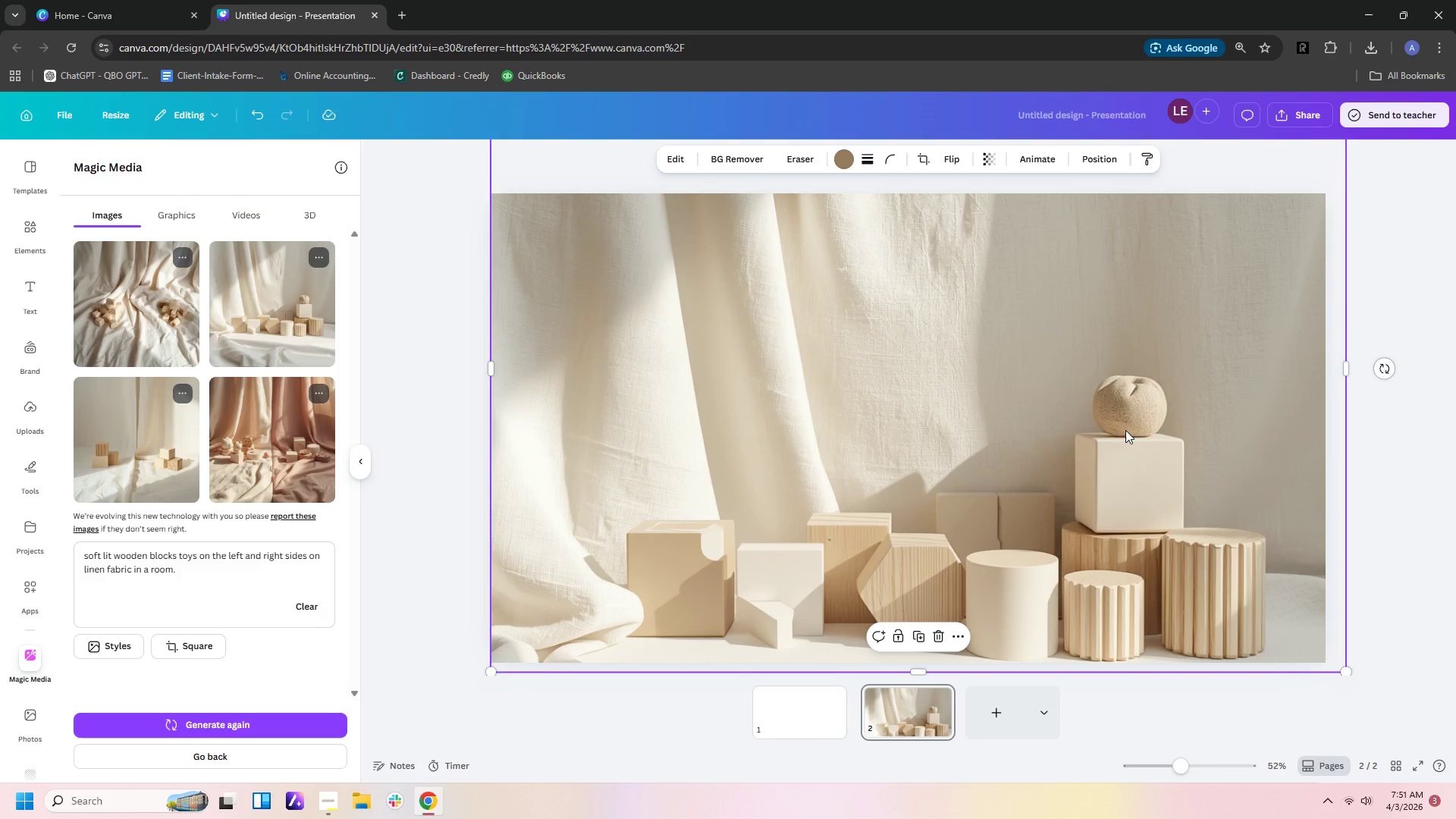 
scroll: coordinate [1128, 428], scroll_direction: up, amount: 5.0
 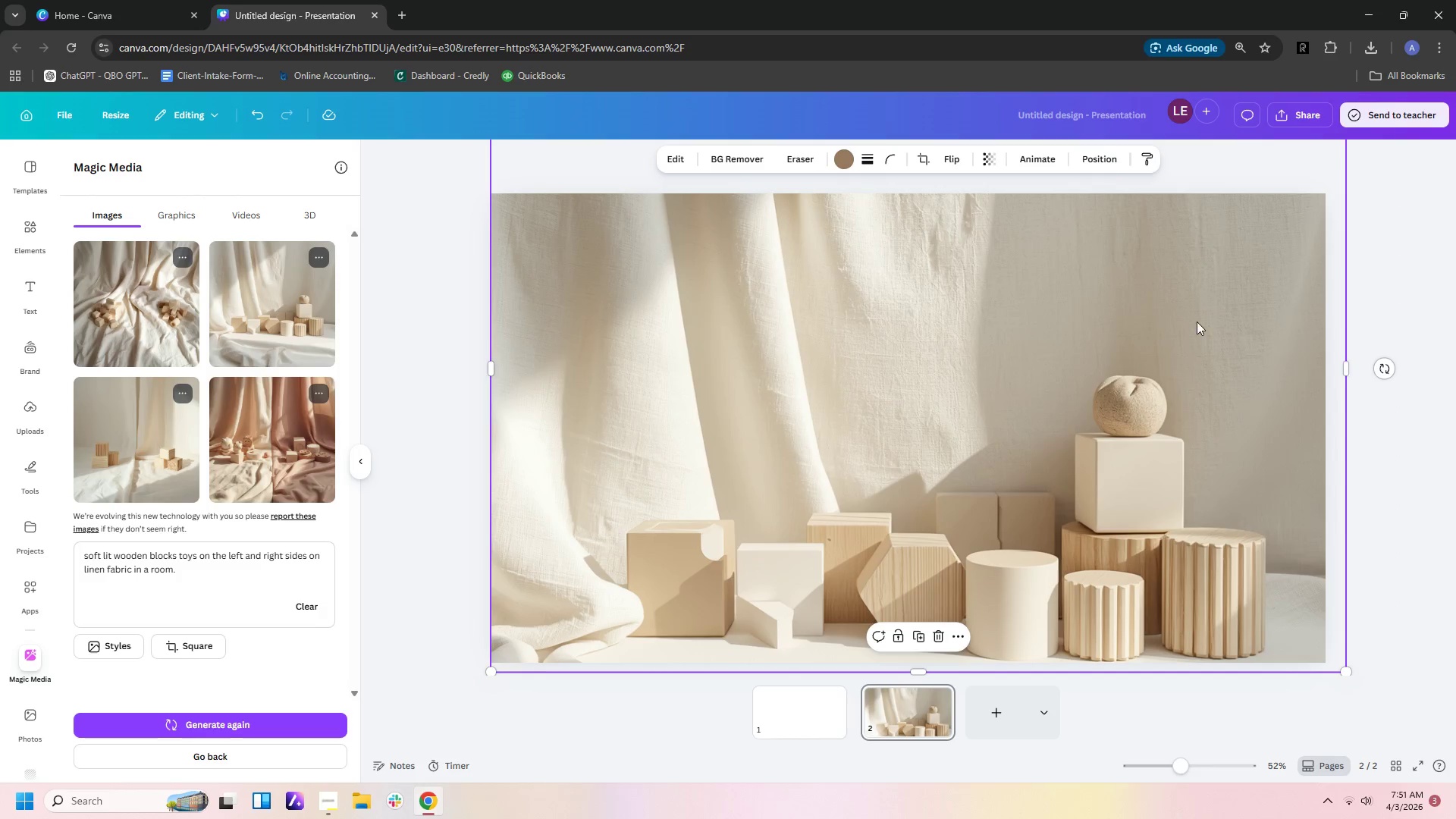 
left_click_drag(start_coordinate=[1197, 322], to_coordinate=[1216, 497])
 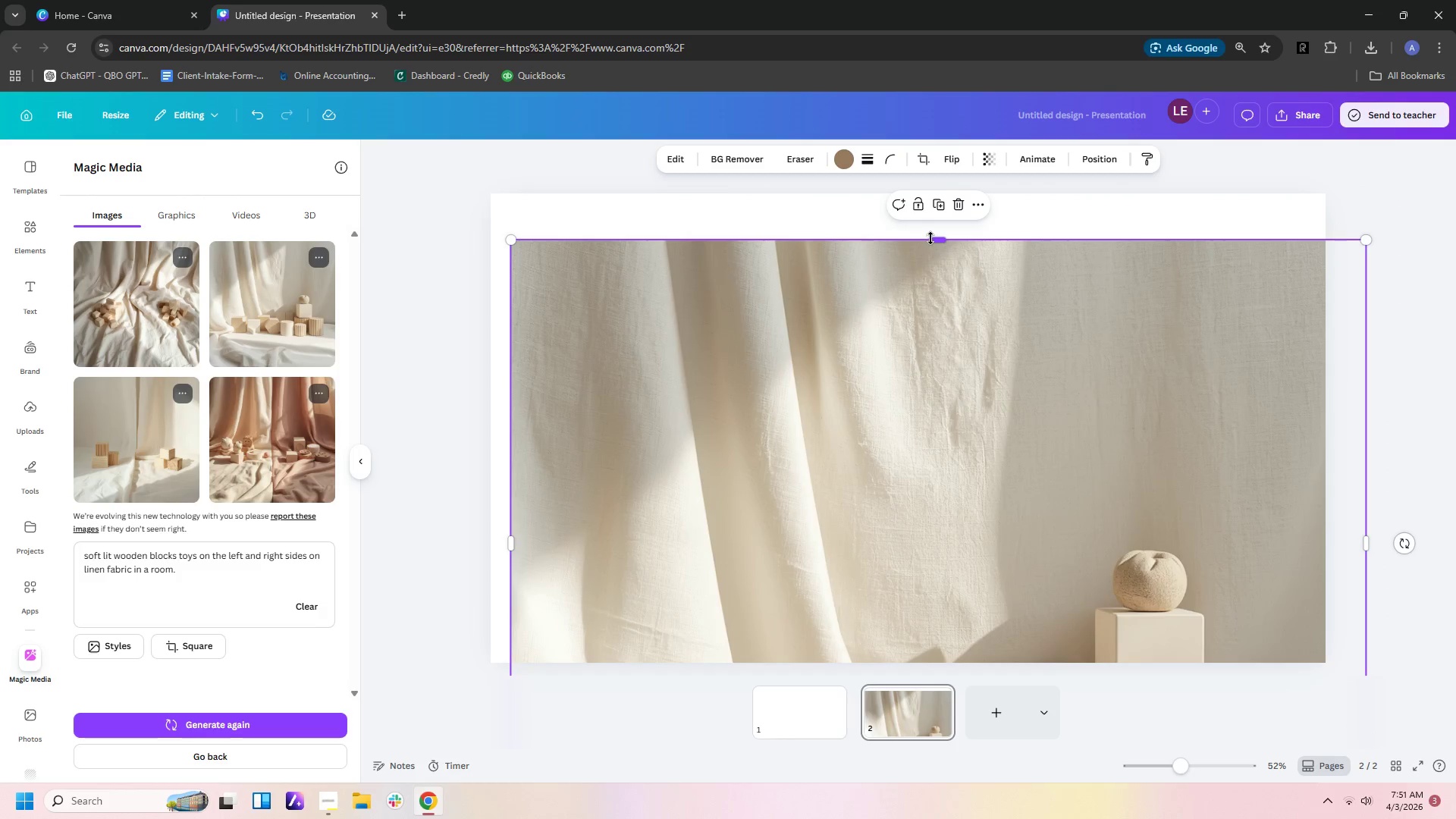 
left_click_drag(start_coordinate=[931, 238], to_coordinate=[935, 369])
 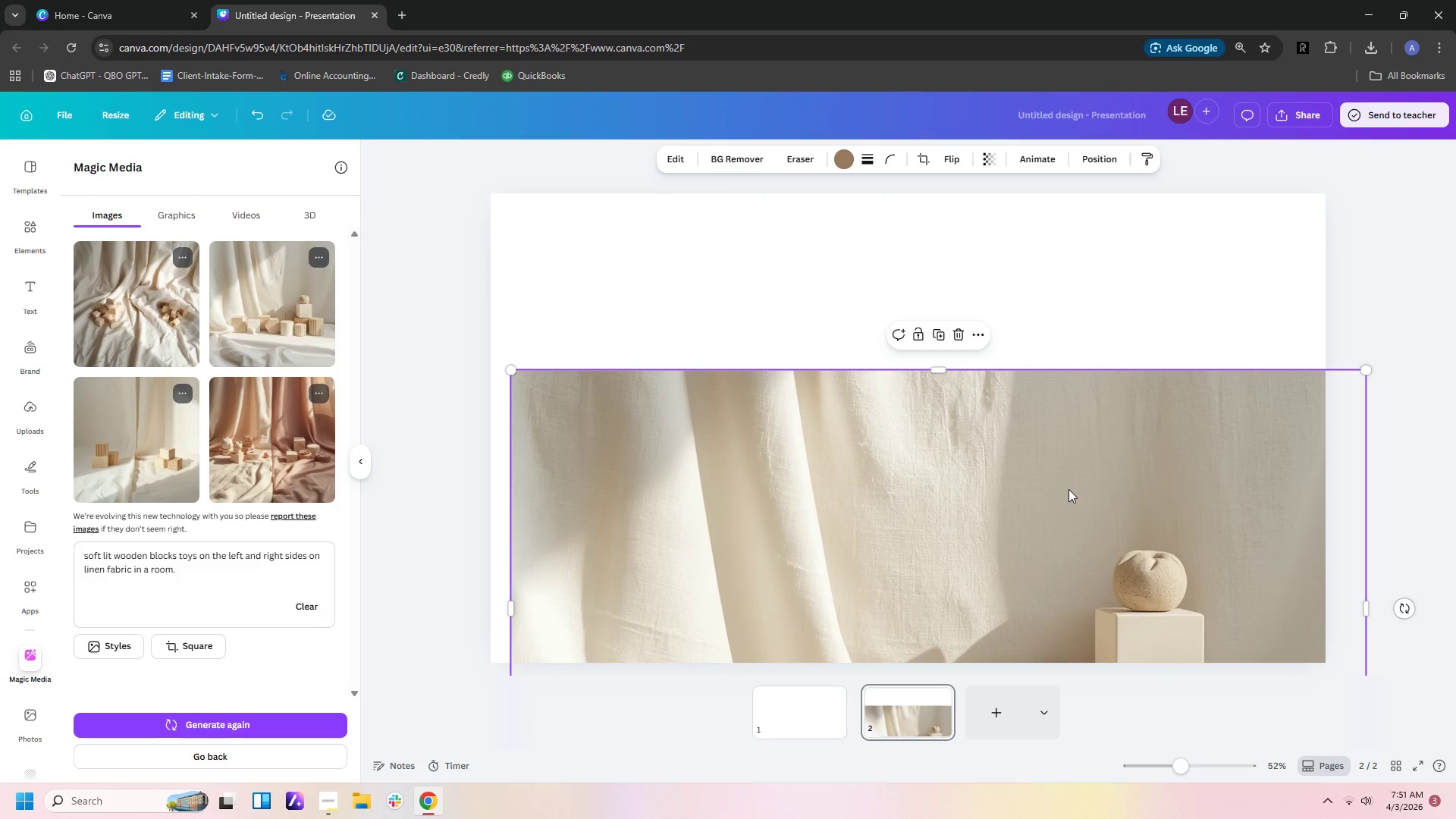 
left_click_drag(start_coordinate=[1068, 489], to_coordinate=[1051, 303])
 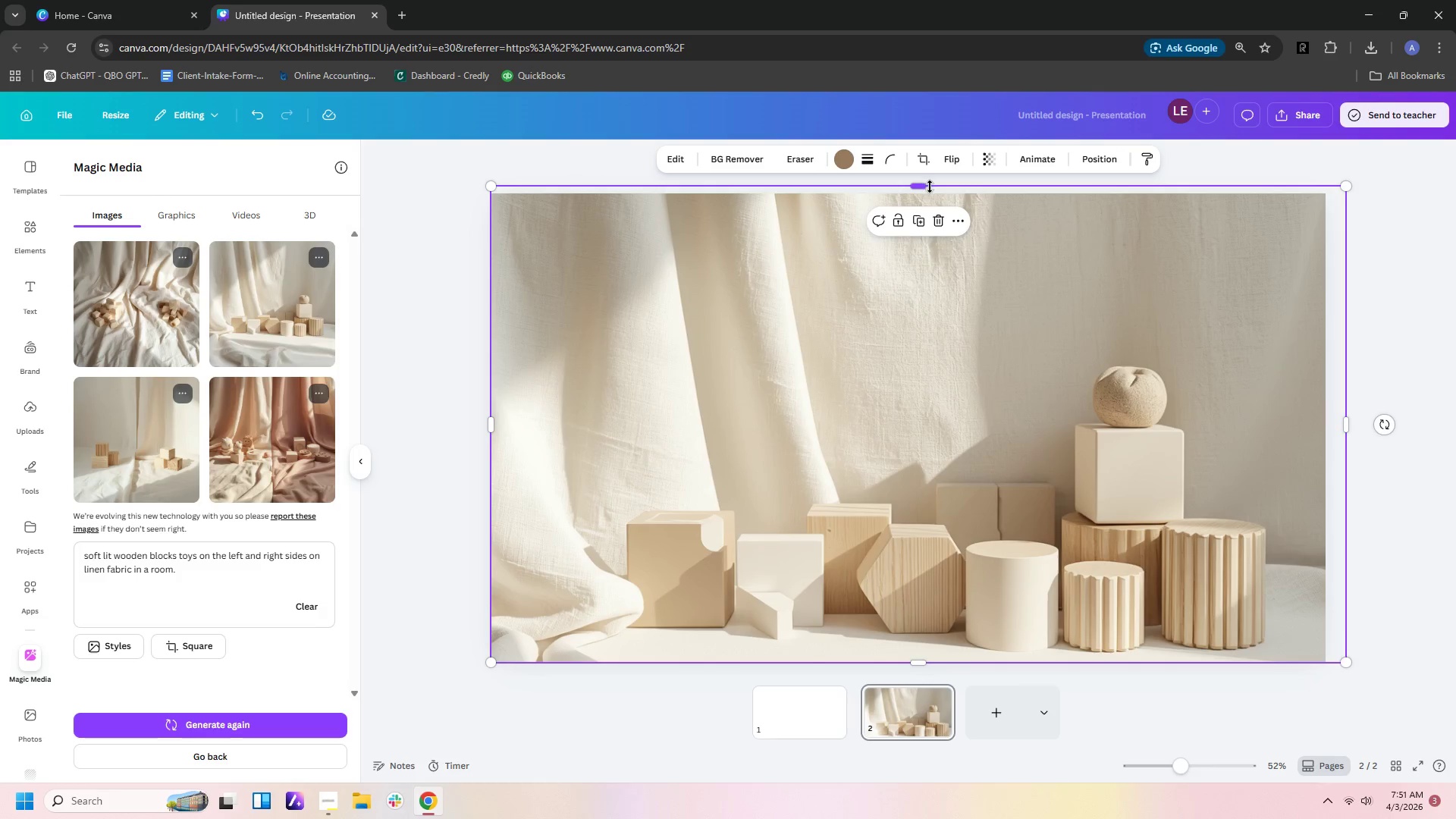 
left_click_drag(start_coordinate=[927, 187], to_coordinate=[927, 195])
 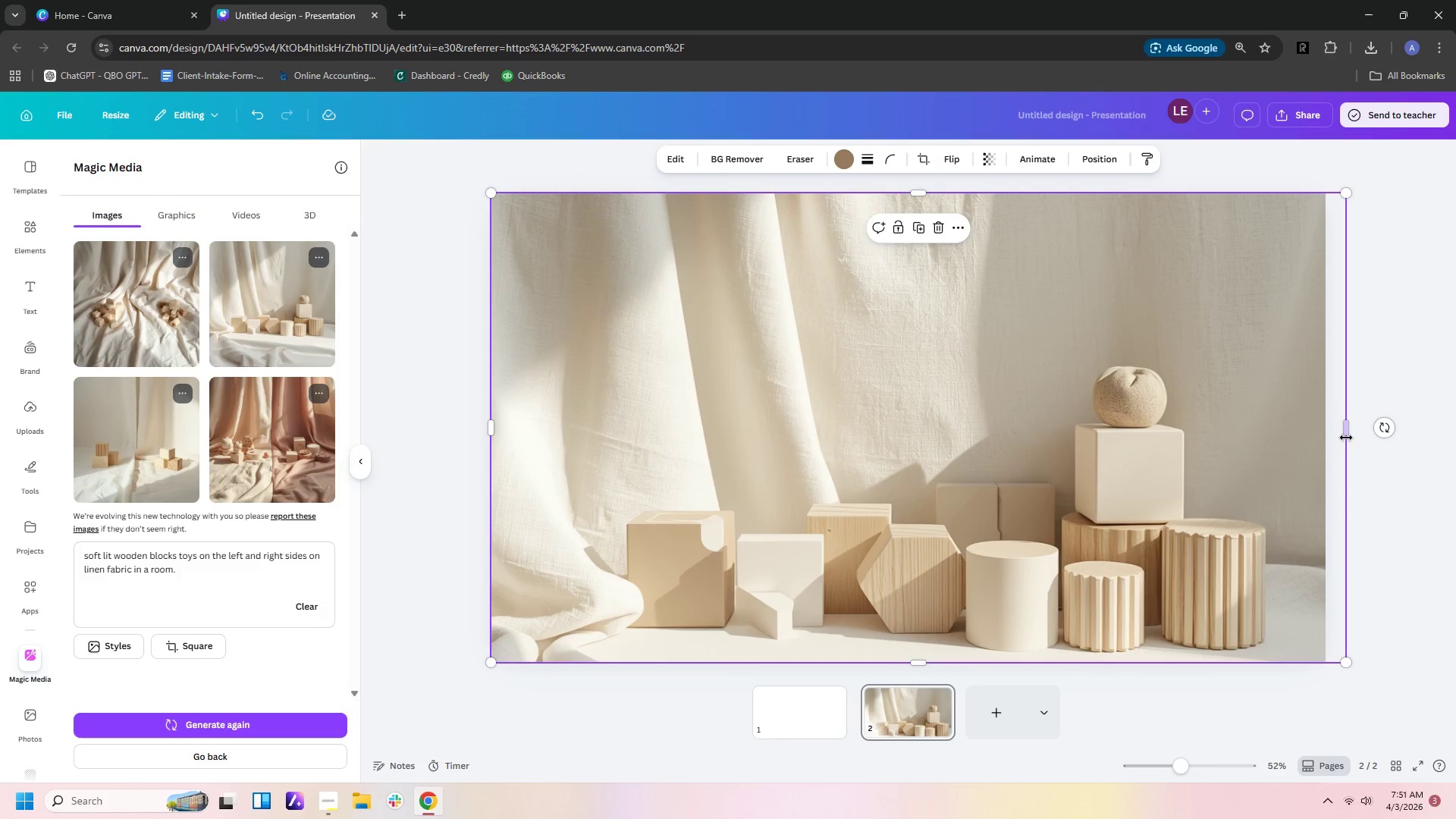 
left_click_drag(start_coordinate=[1345, 436], to_coordinate=[1321, 438])
 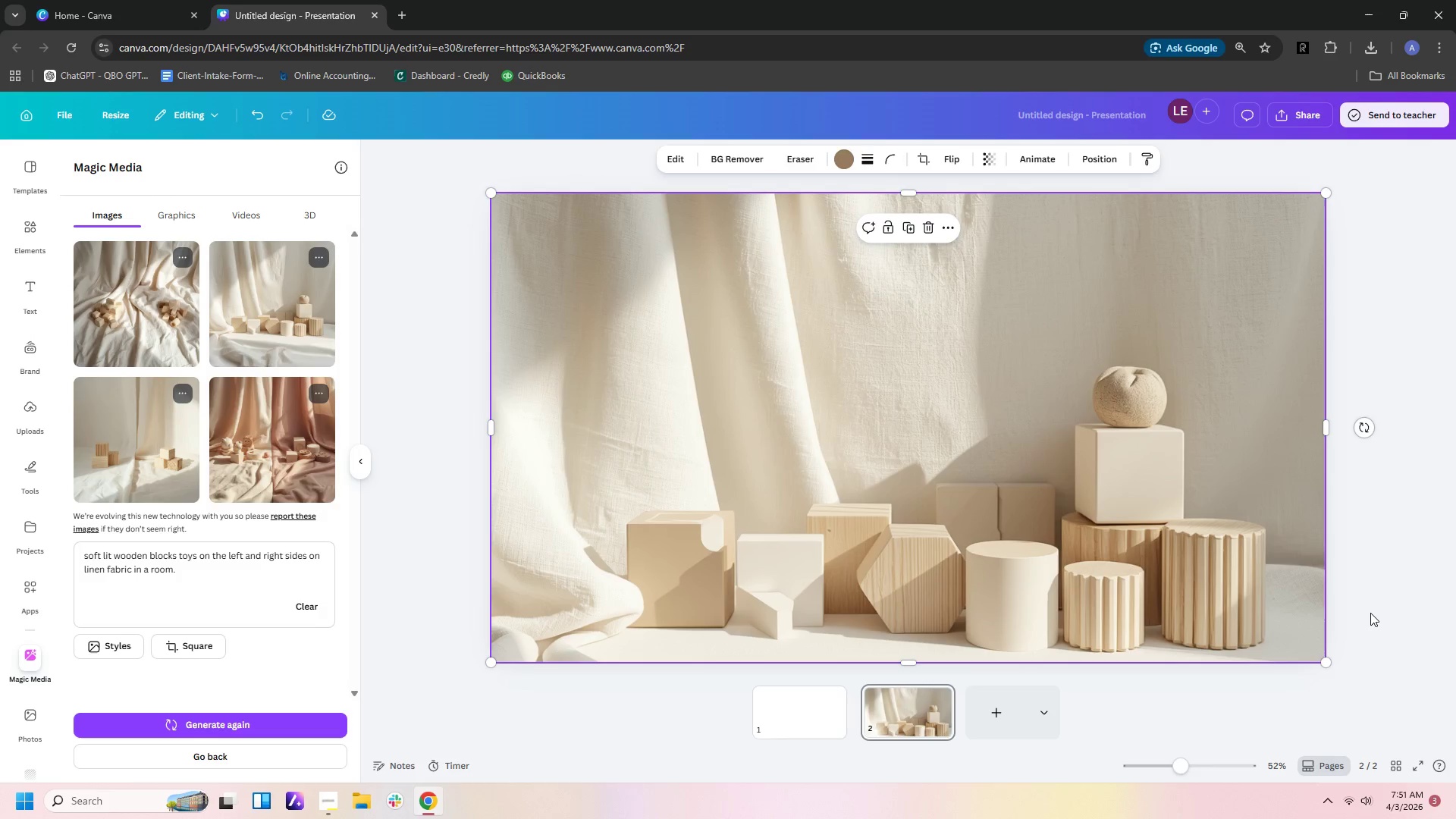 
left_click([1370, 613])
 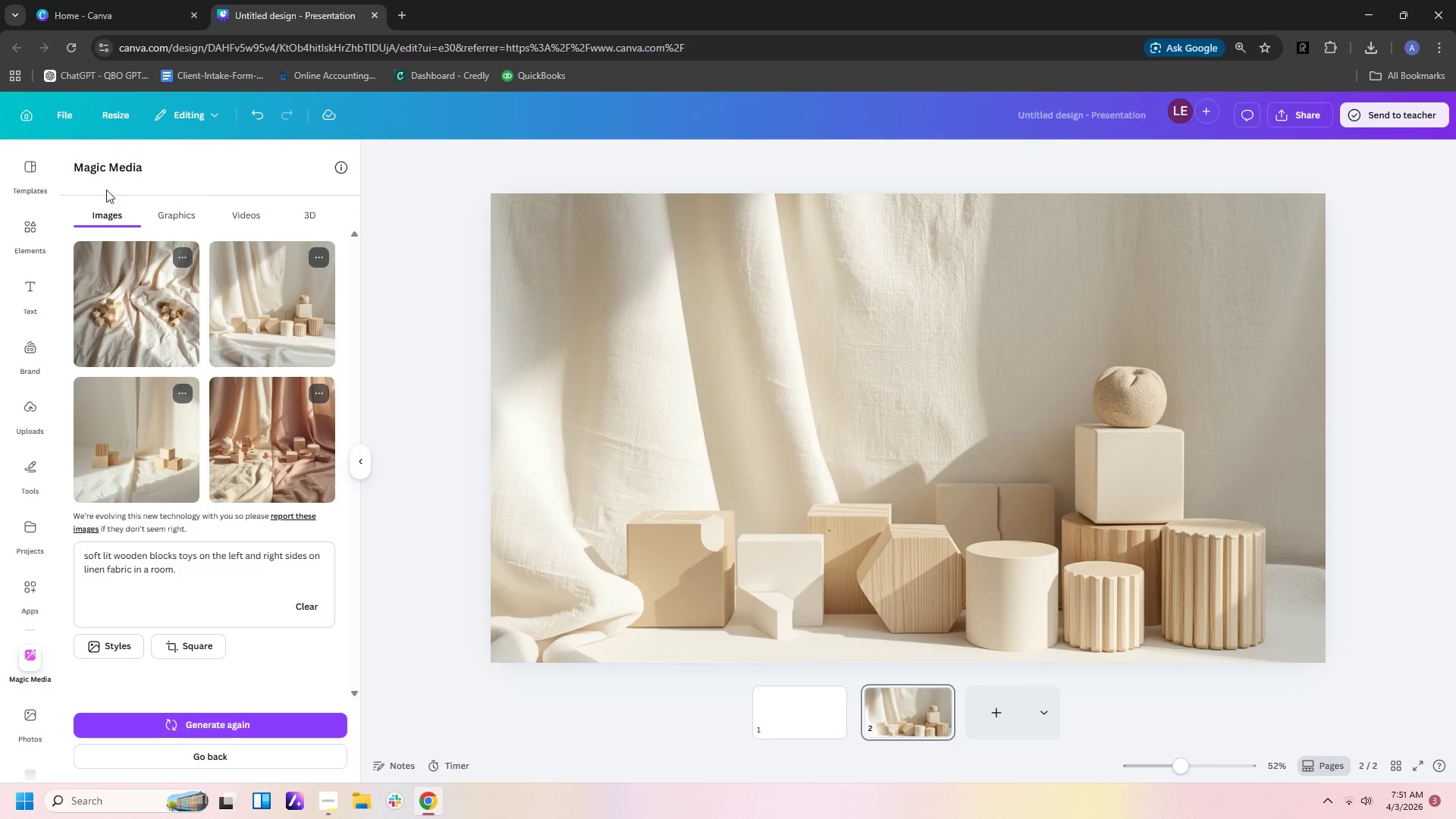 
left_click([37, 294])
 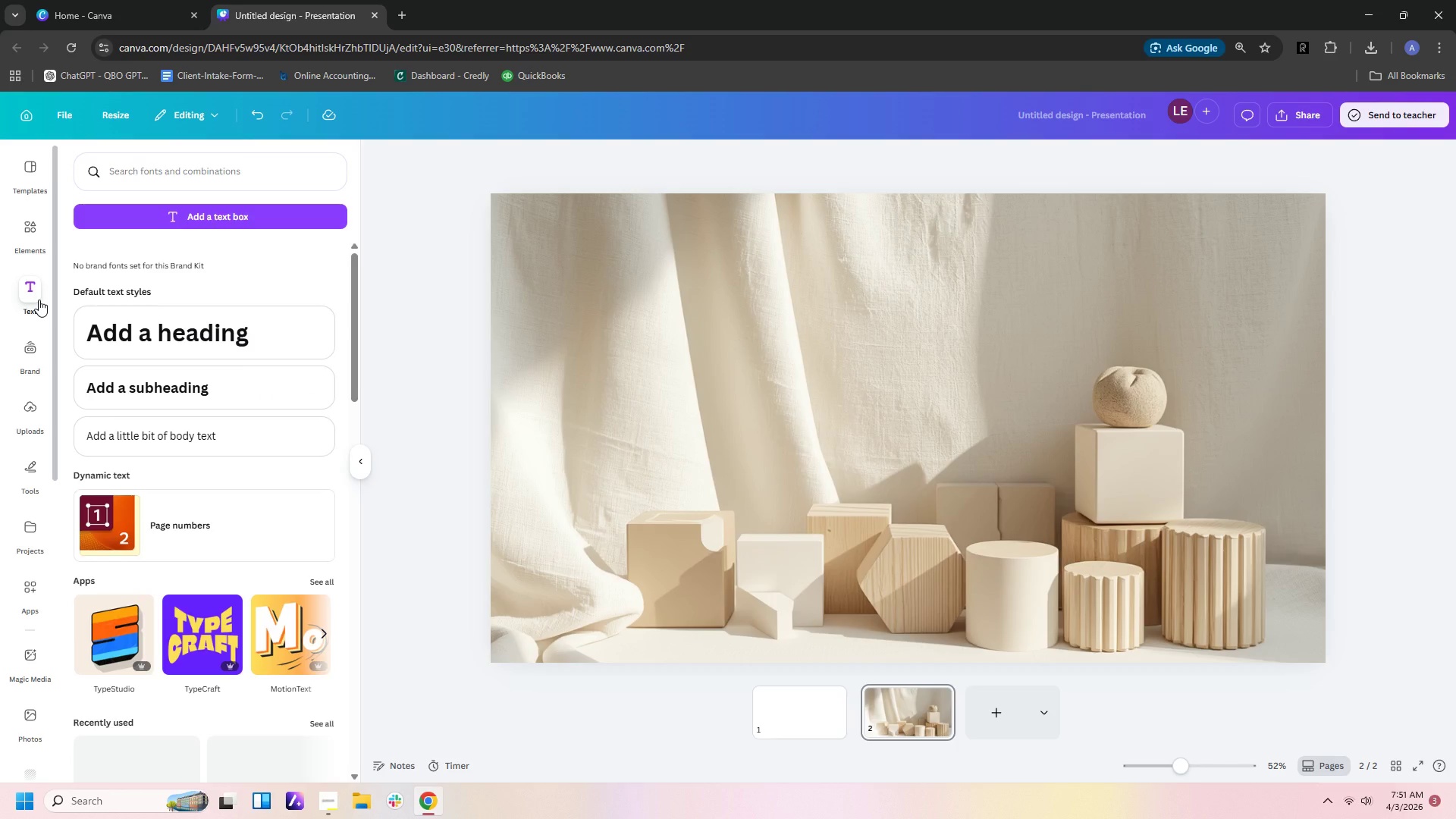 
wait(11.8)
 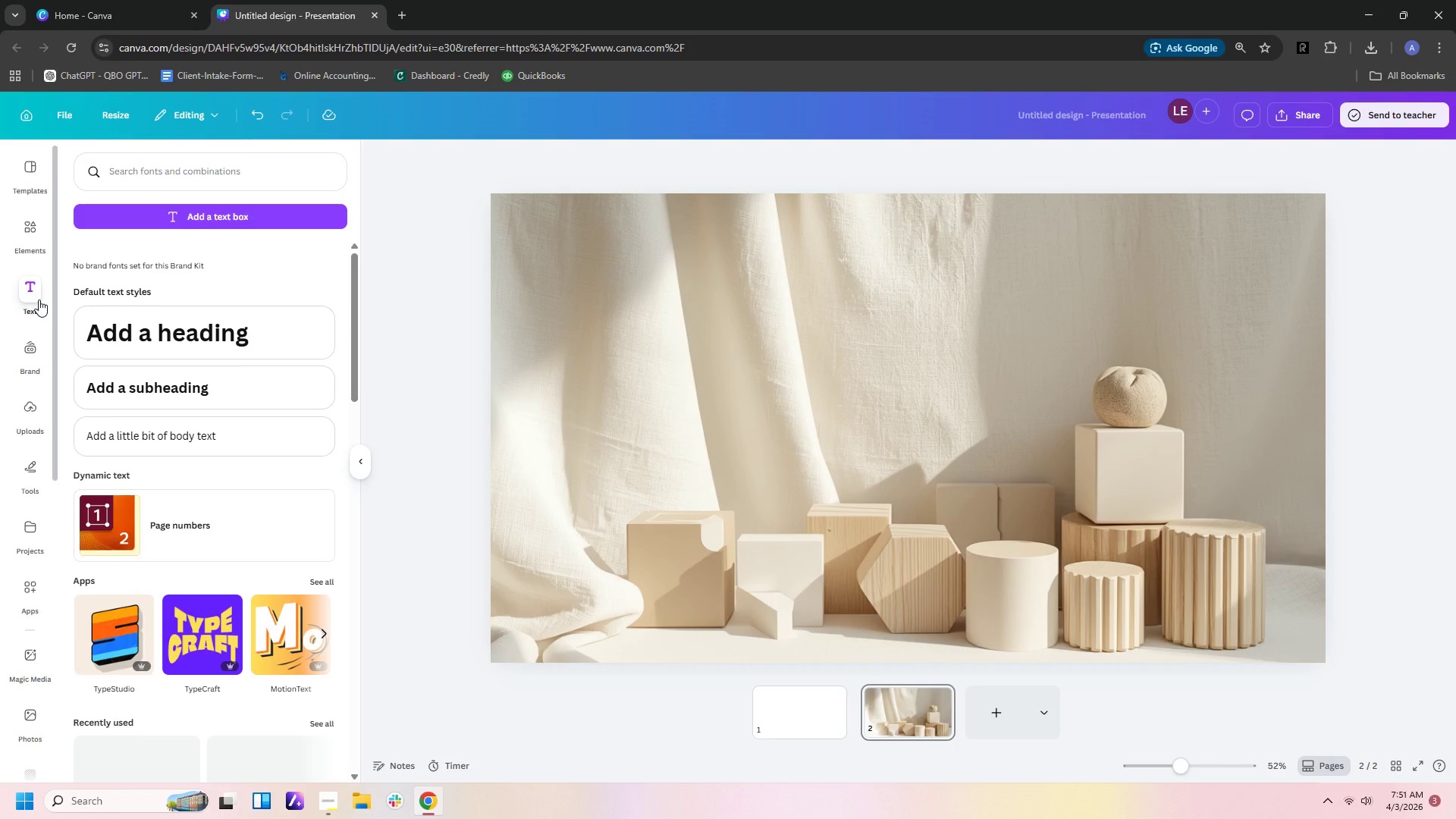 
left_click([237, 207])
 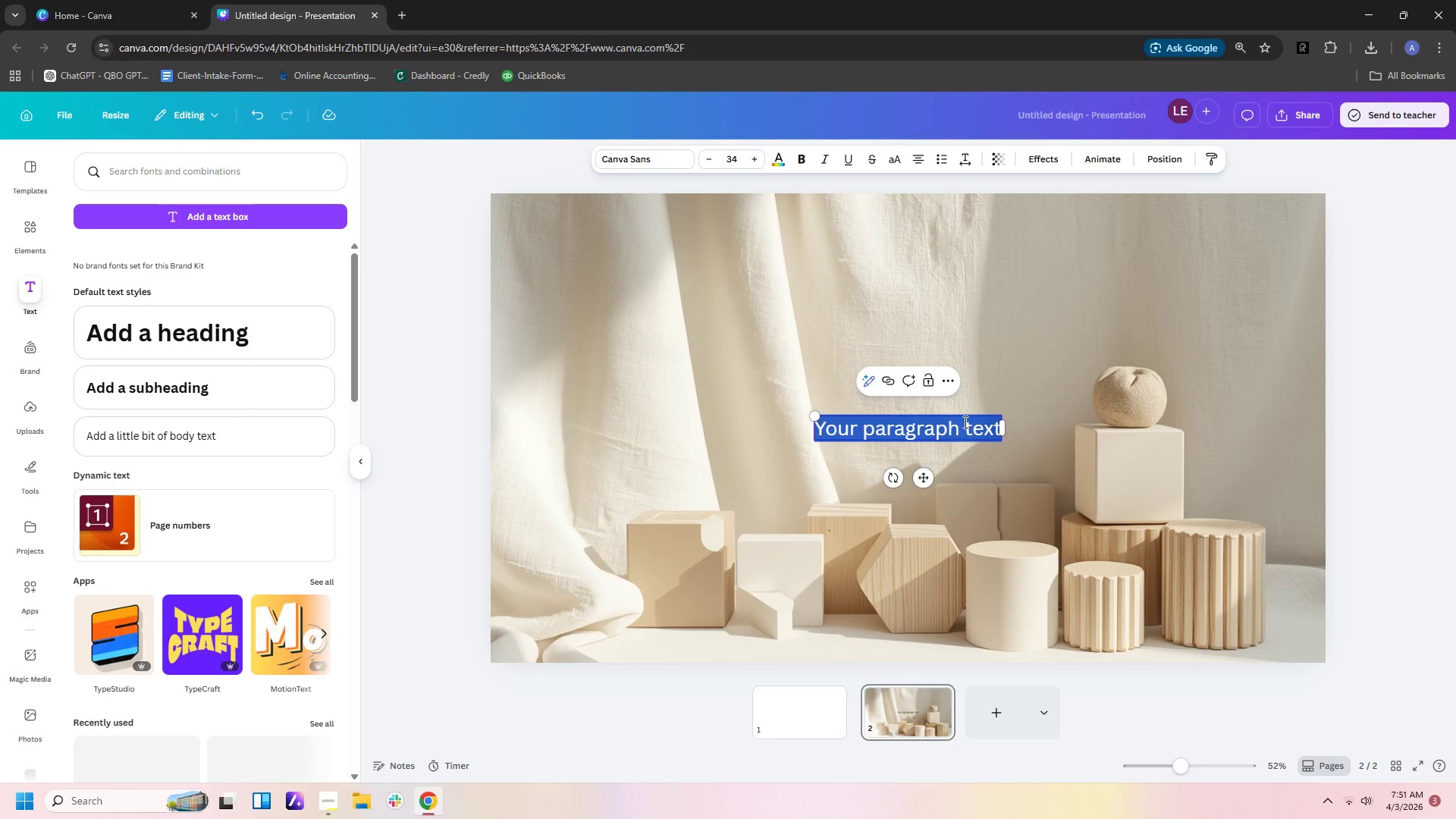 
type(The Litte)
key(Backspace)
type(le Explorer)
 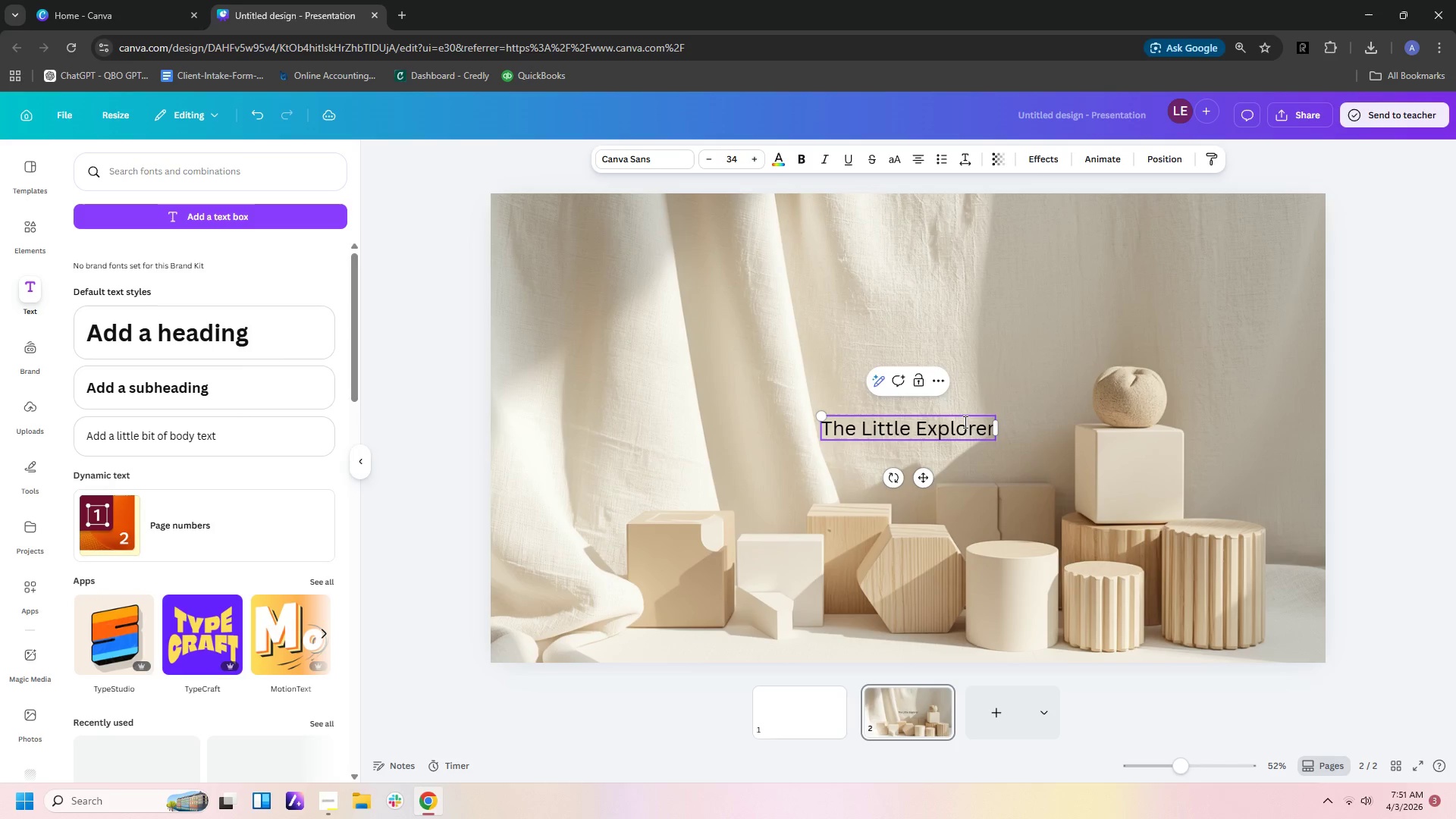 
left_click_drag(start_coordinate=[969, 347], to_coordinate=[970, 343])
 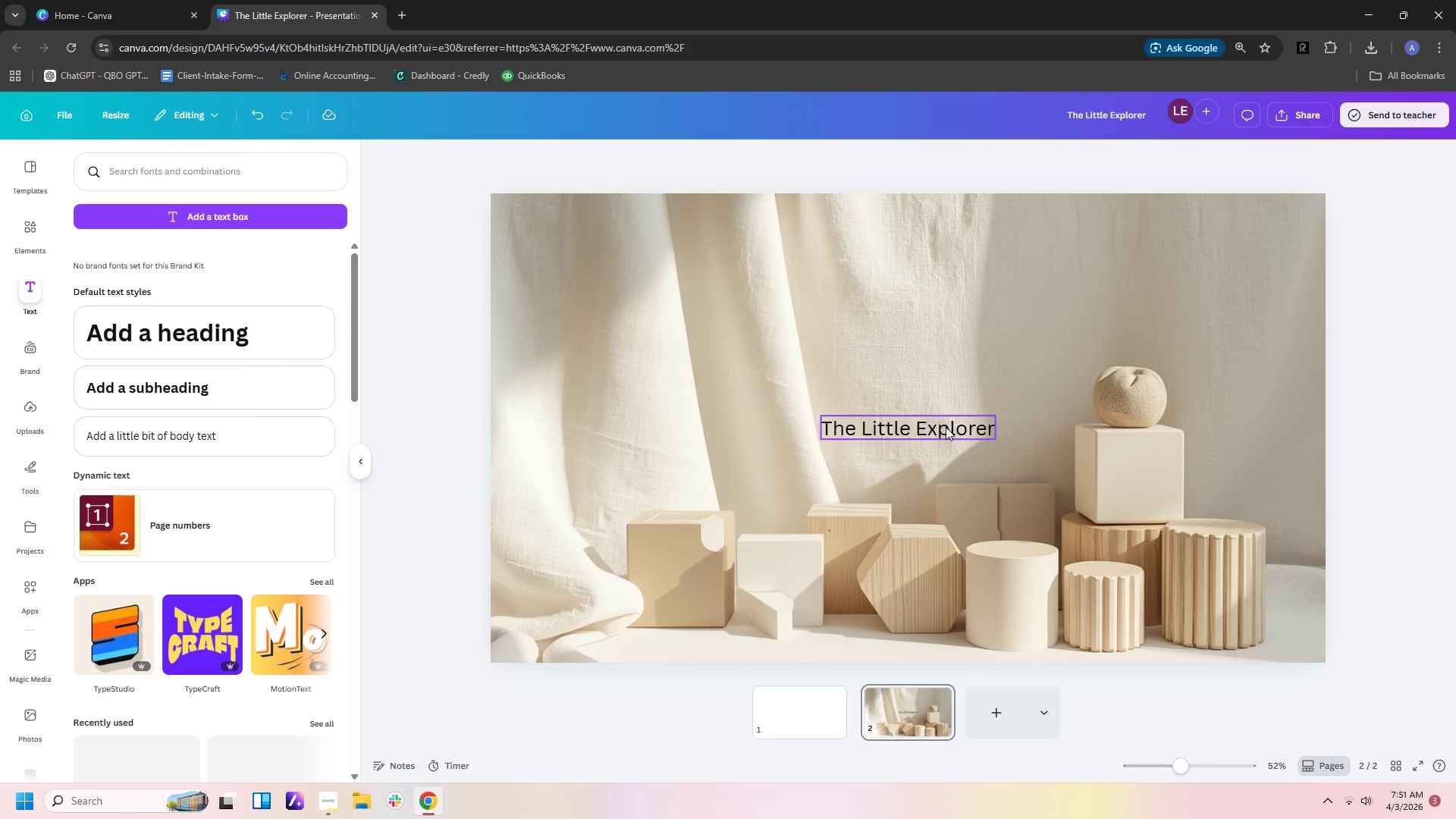 
left_click_drag(start_coordinate=[946, 427], to_coordinate=[858, 287])
 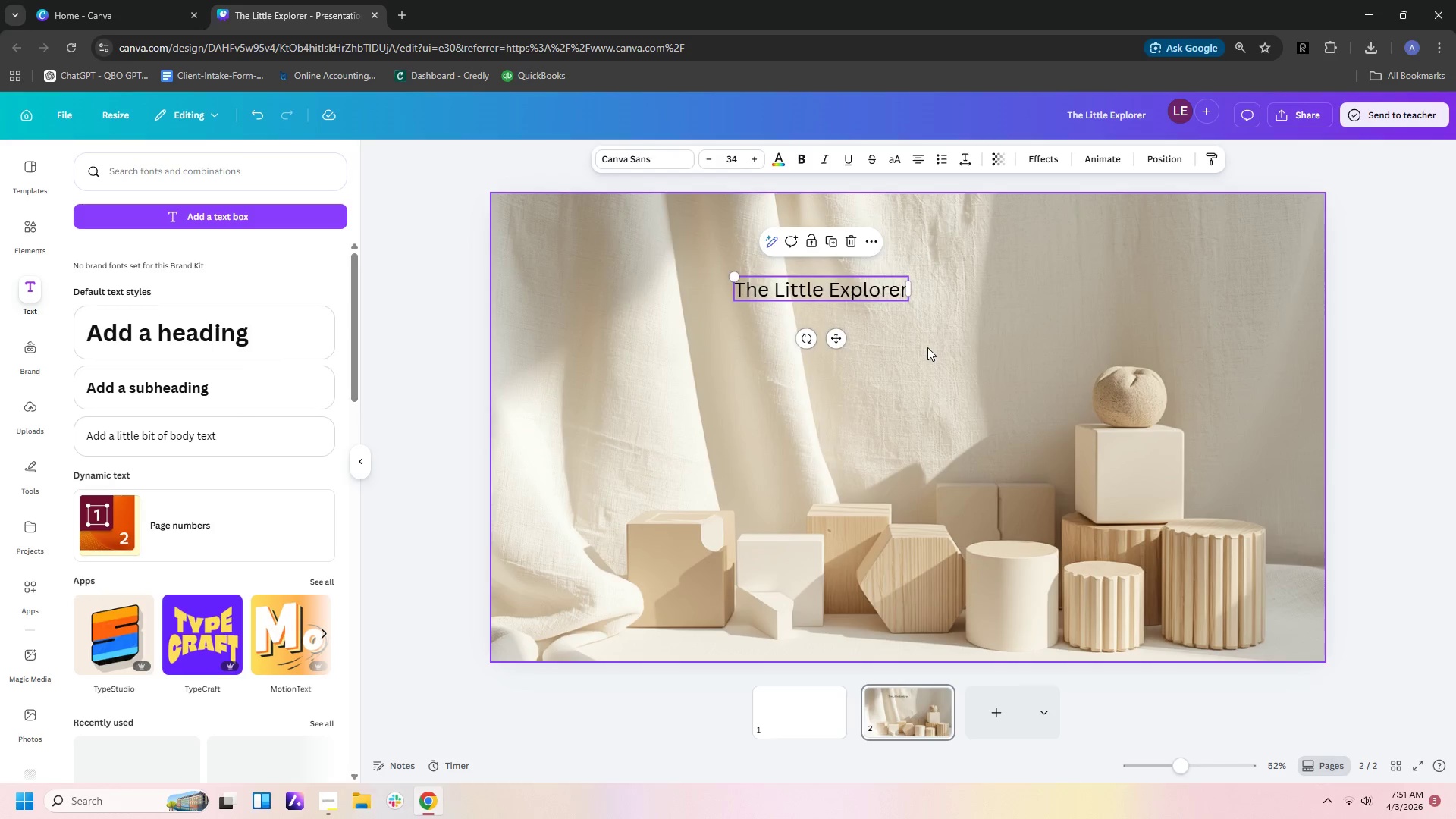 
left_click([927, 347])
 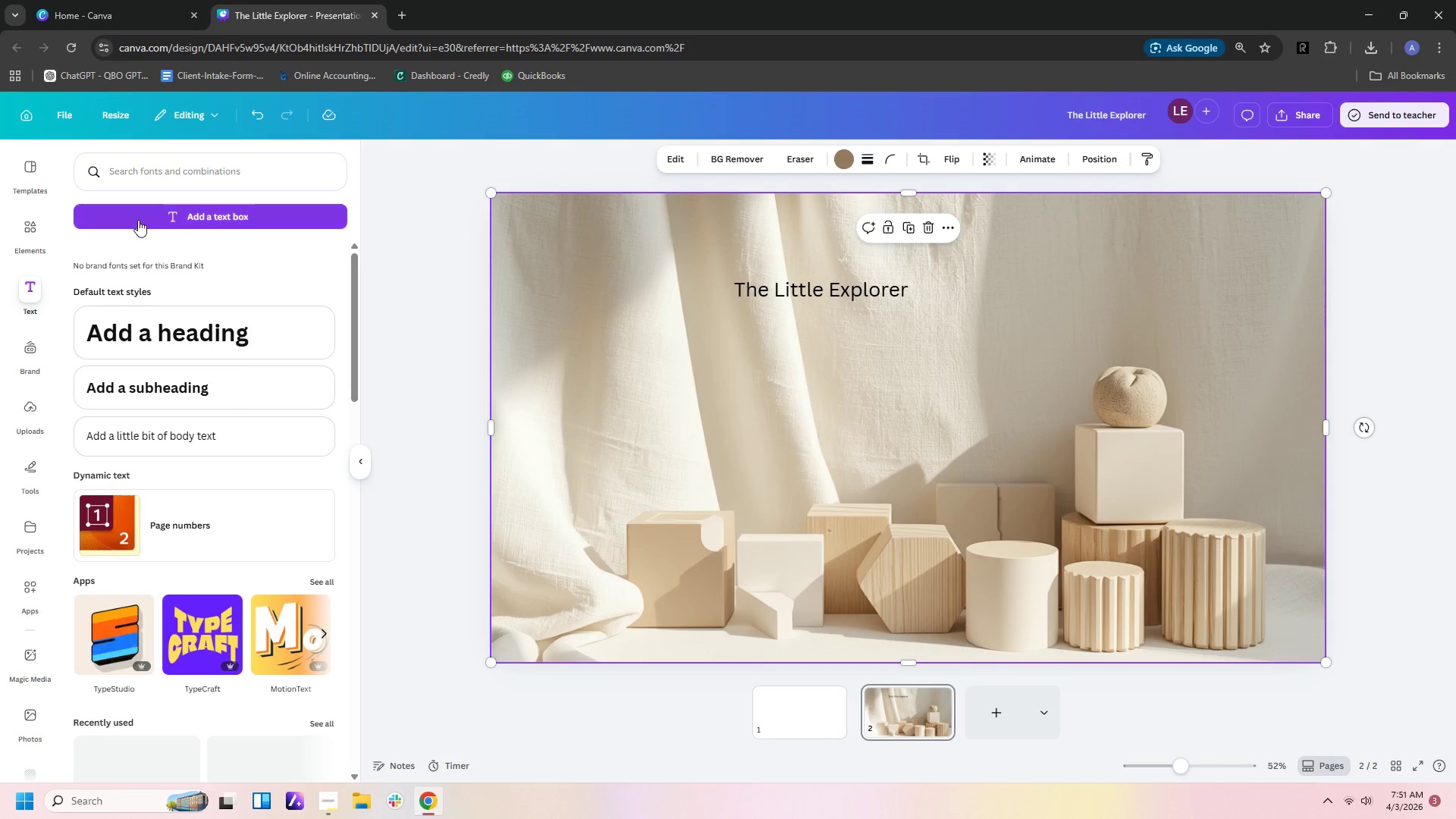 
left_click([138, 220])
 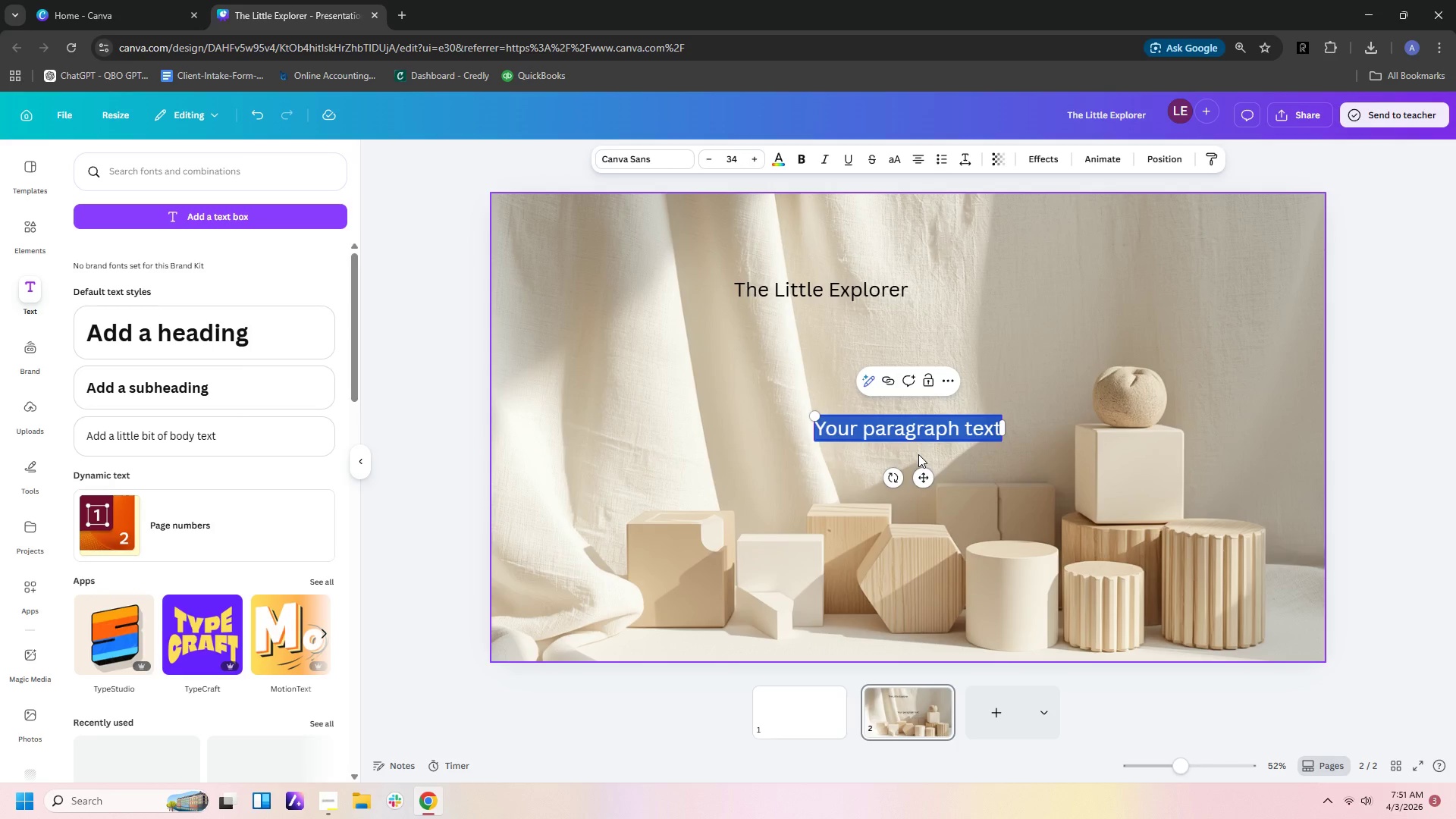 
type(HEIRLOOM COLLECTION)
 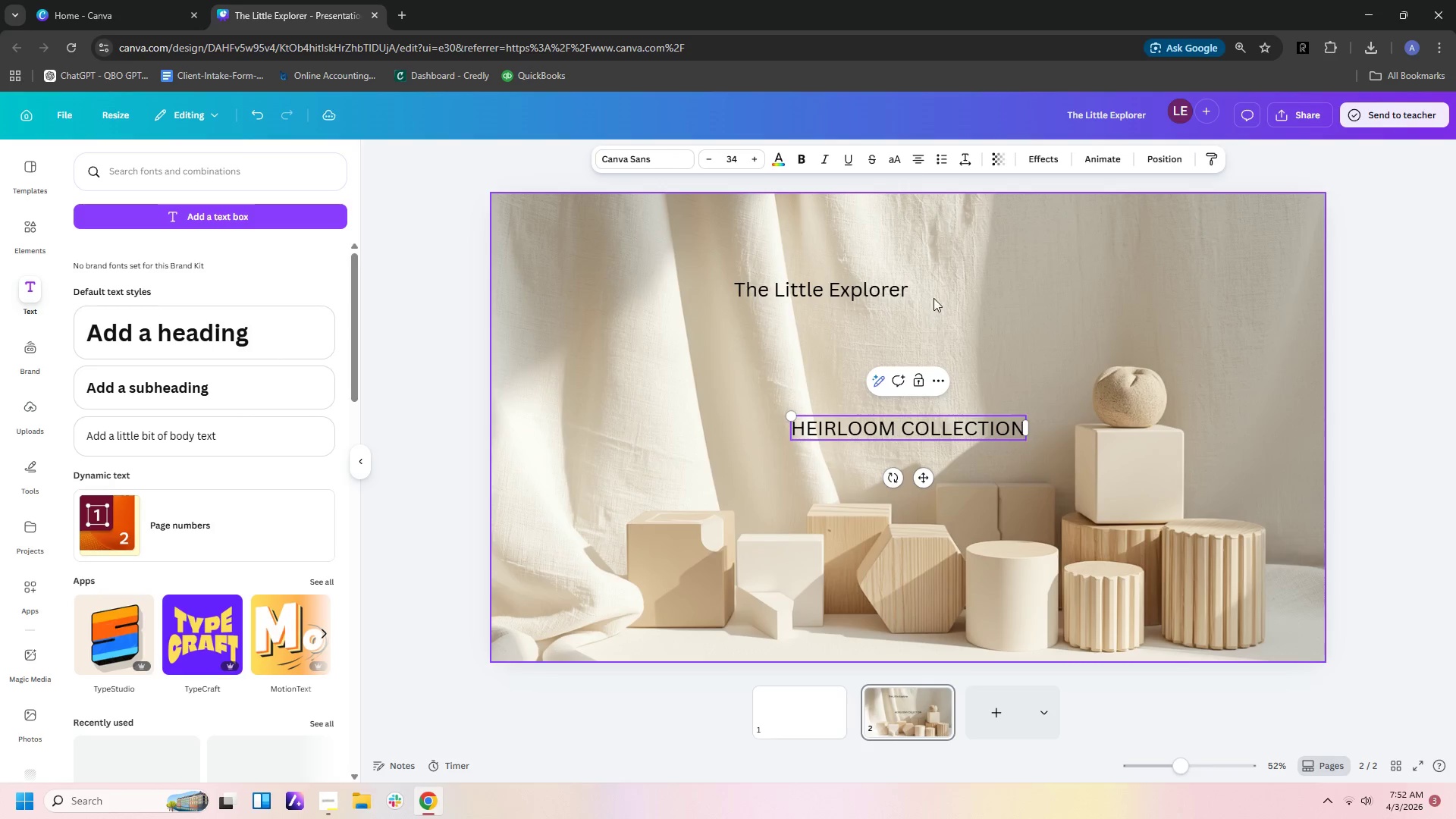 
left_click([987, 336])
 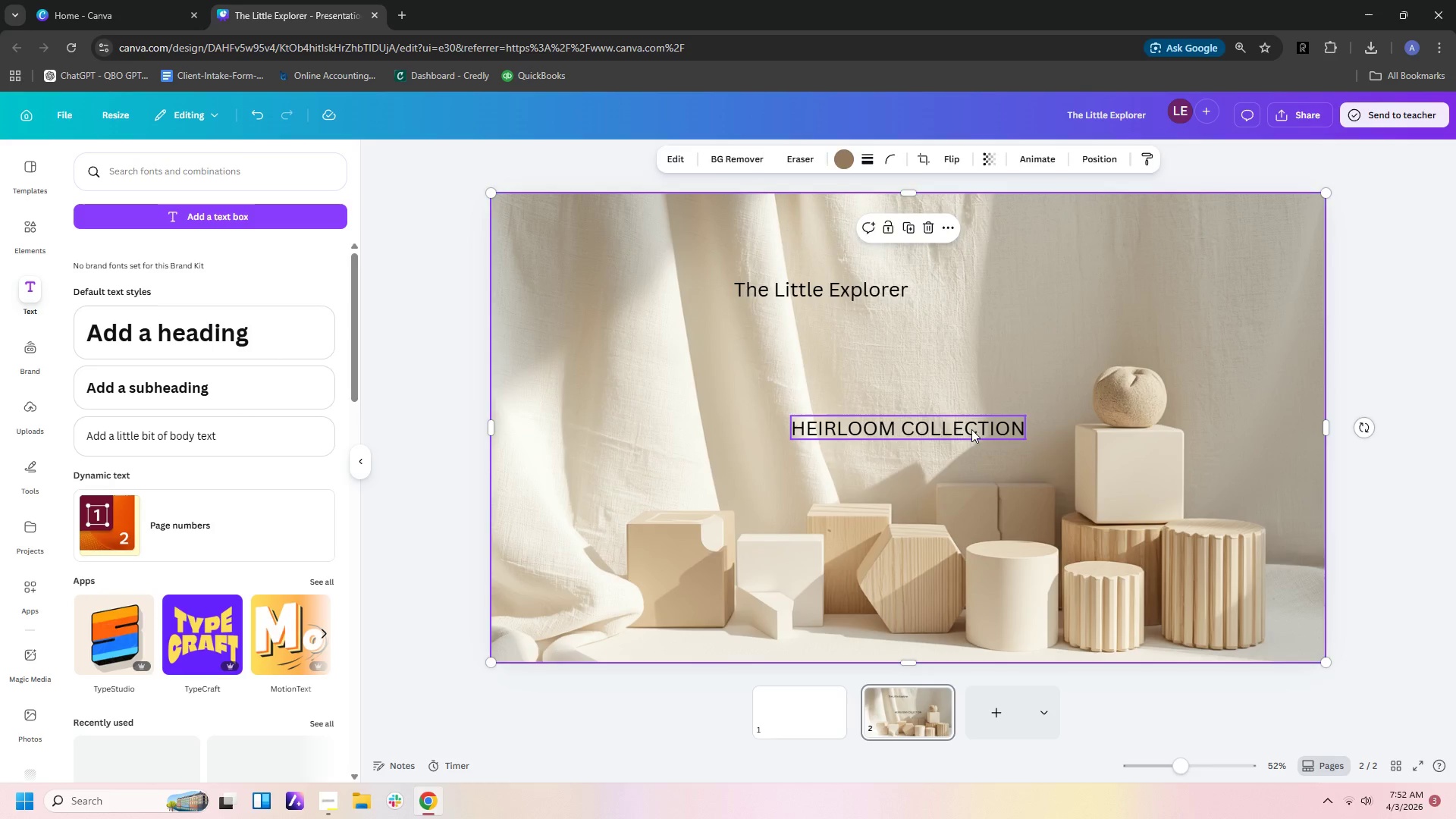 
left_click_drag(start_coordinate=[971, 429], to_coordinate=[880, 330])
 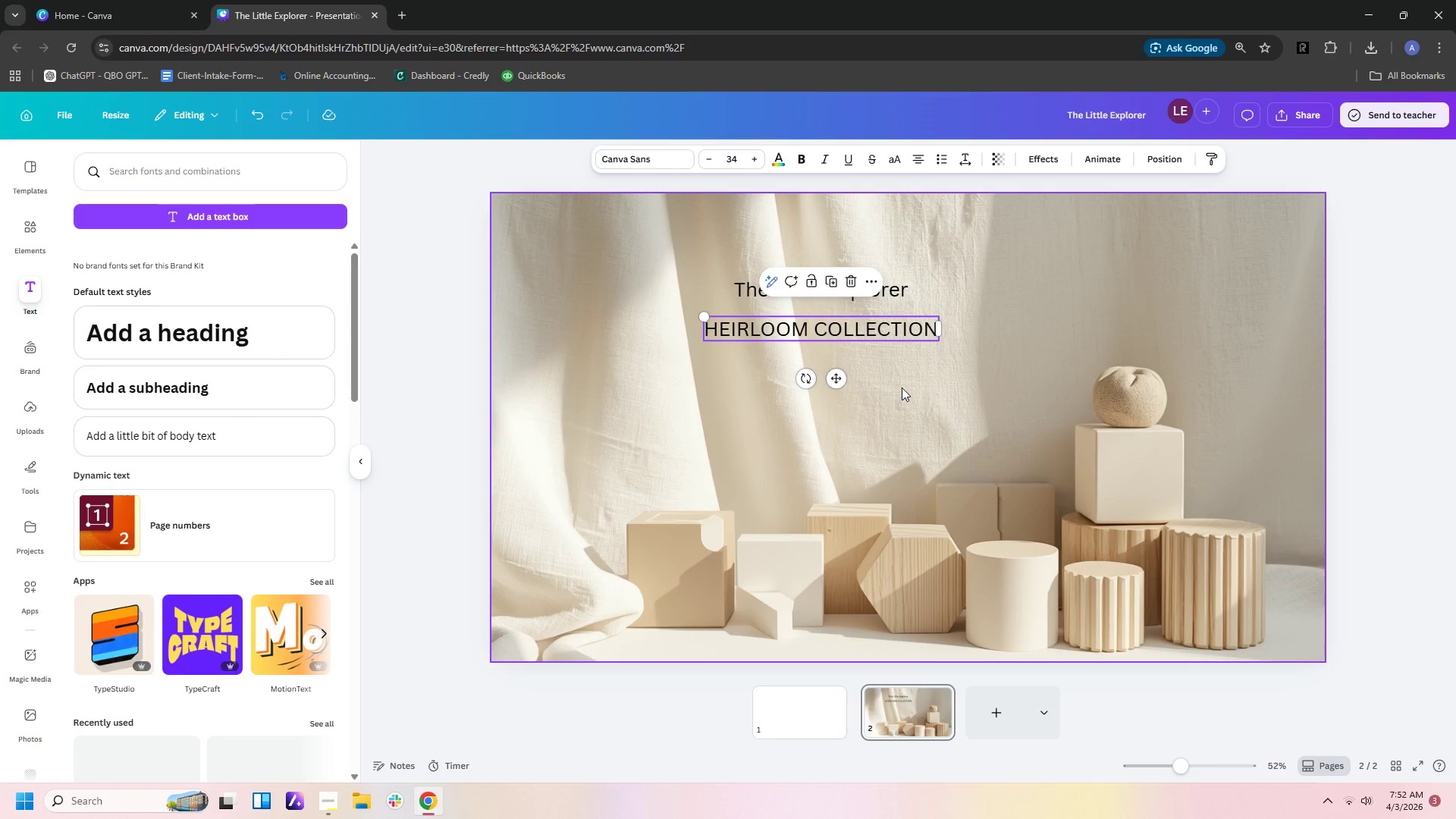 
left_click([902, 388])
 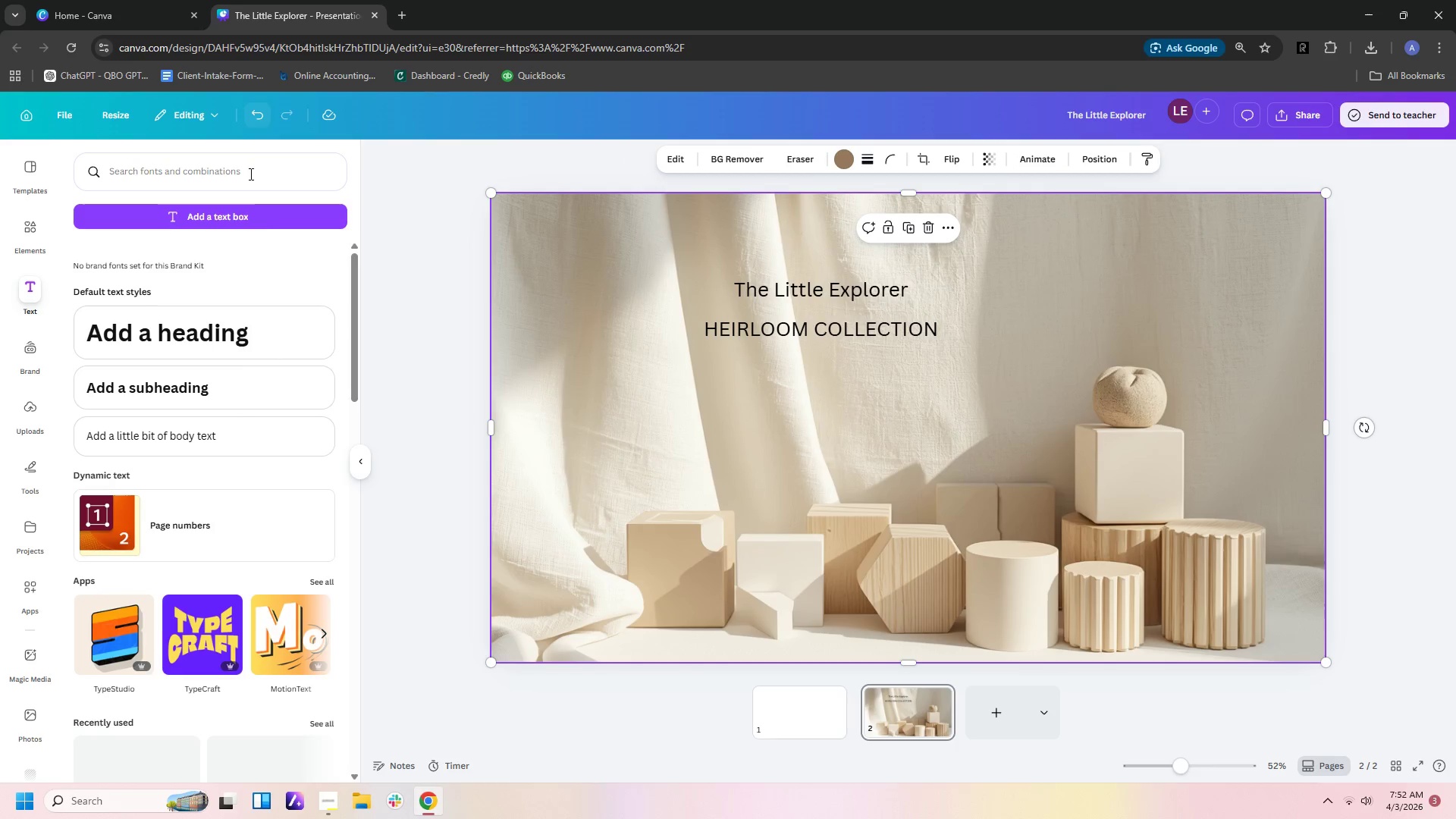 
left_click([262, 217])
 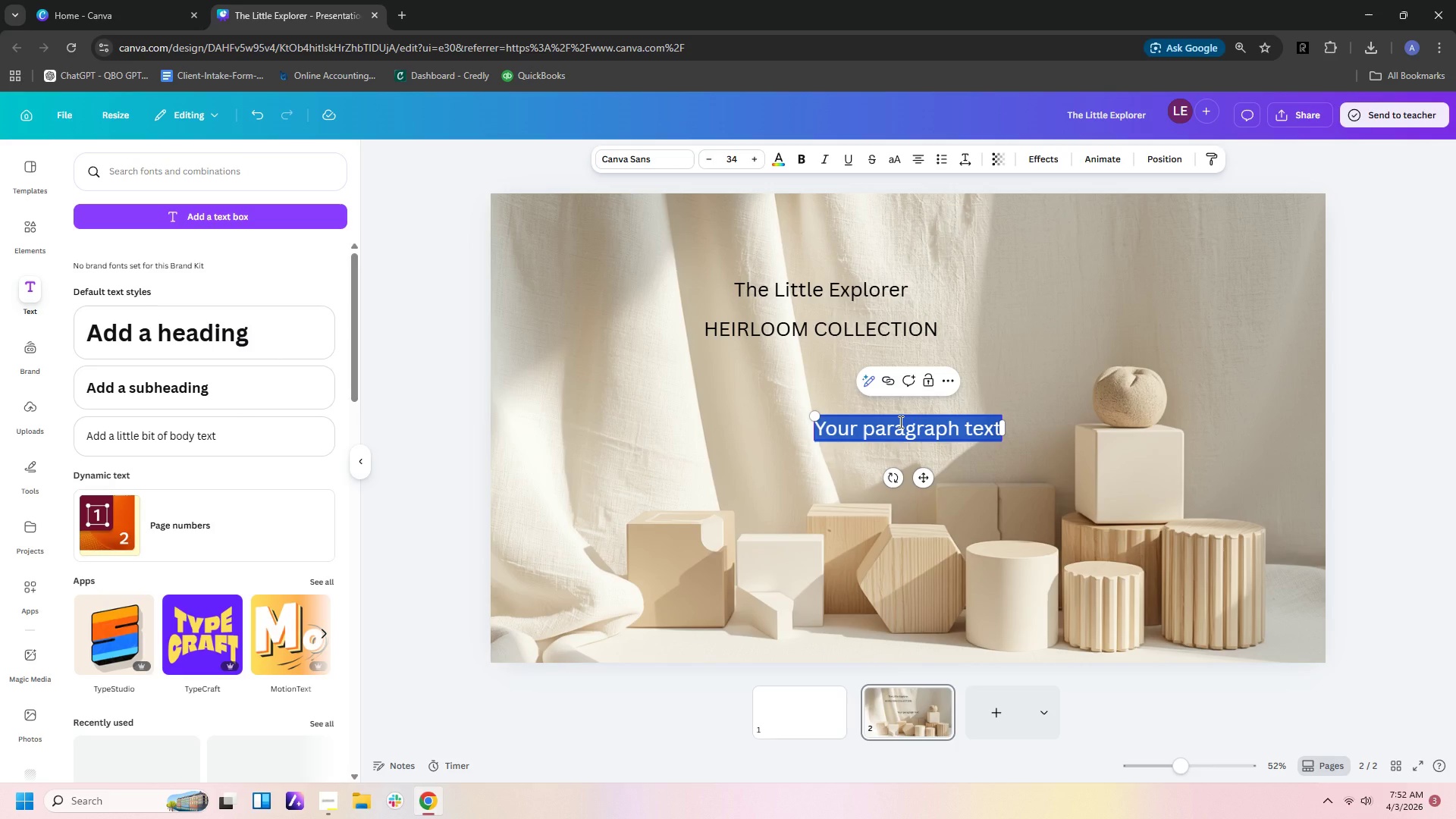 
type(Crafter )
key(Backspace)
key(Backspace)
type(d for Genea)
key(Backspace)
type(ration)
 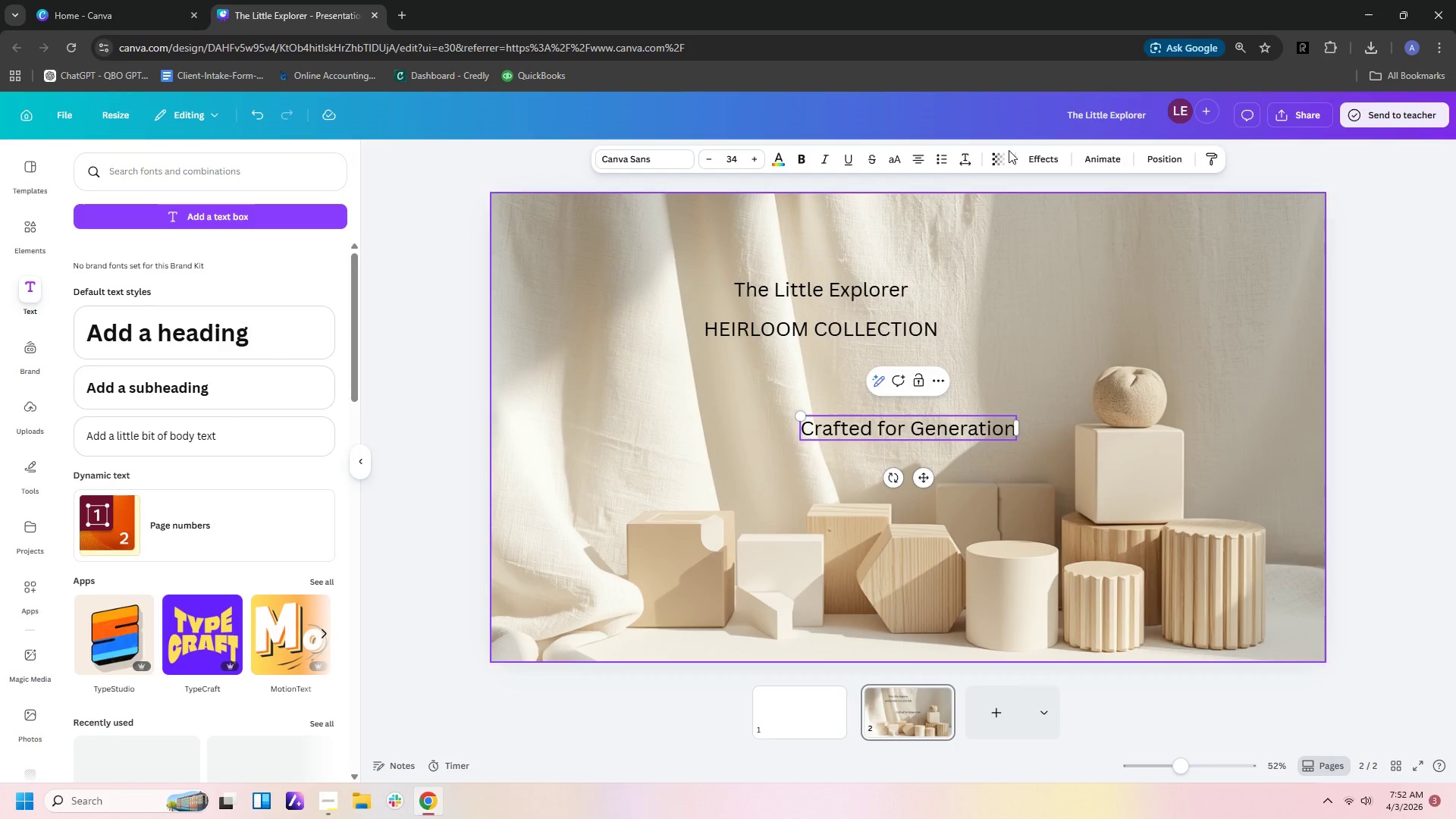 
left_click([1062, 312])
 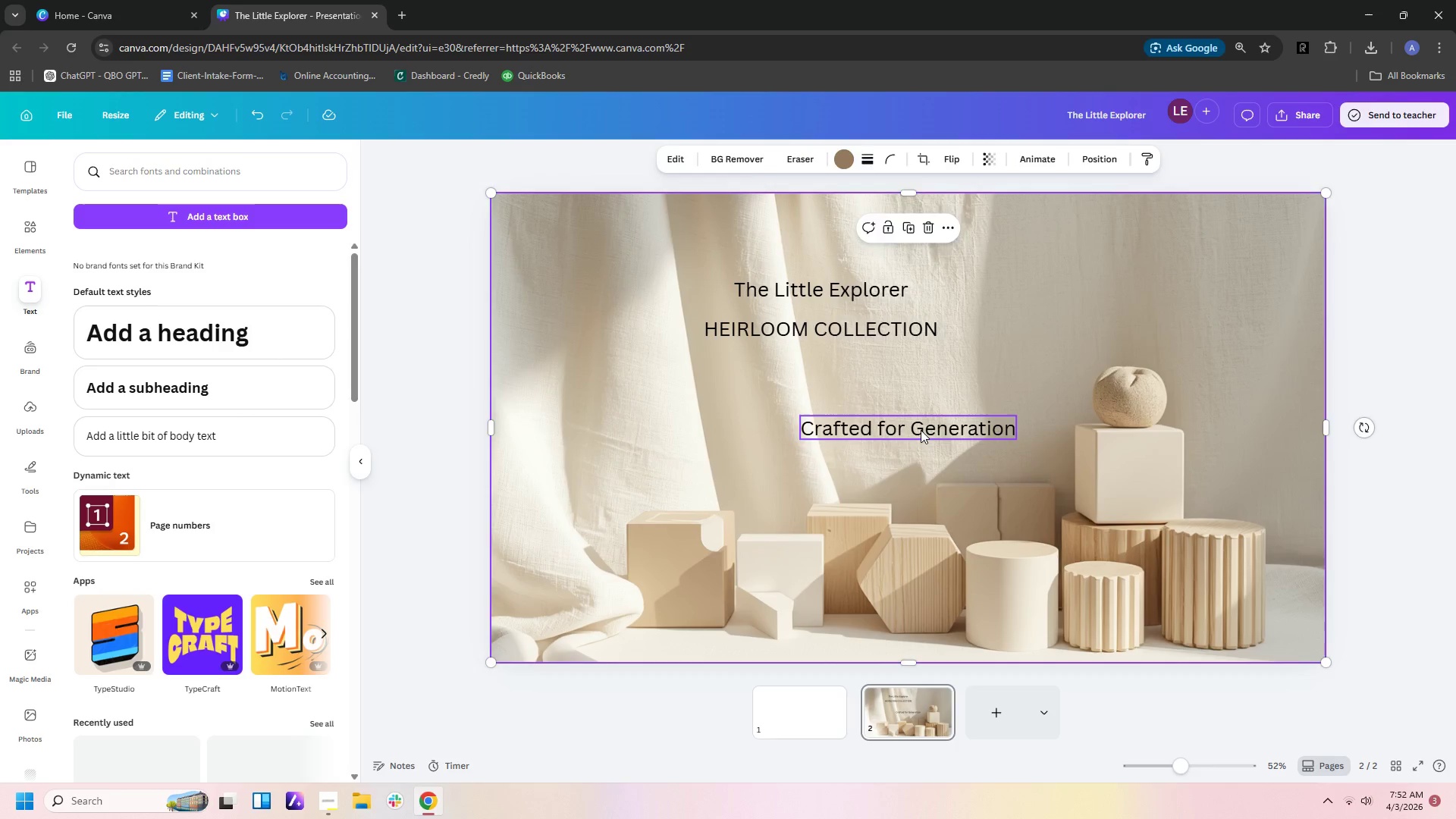 
left_click_drag(start_coordinate=[921, 430], to_coordinate=[824, 408])
 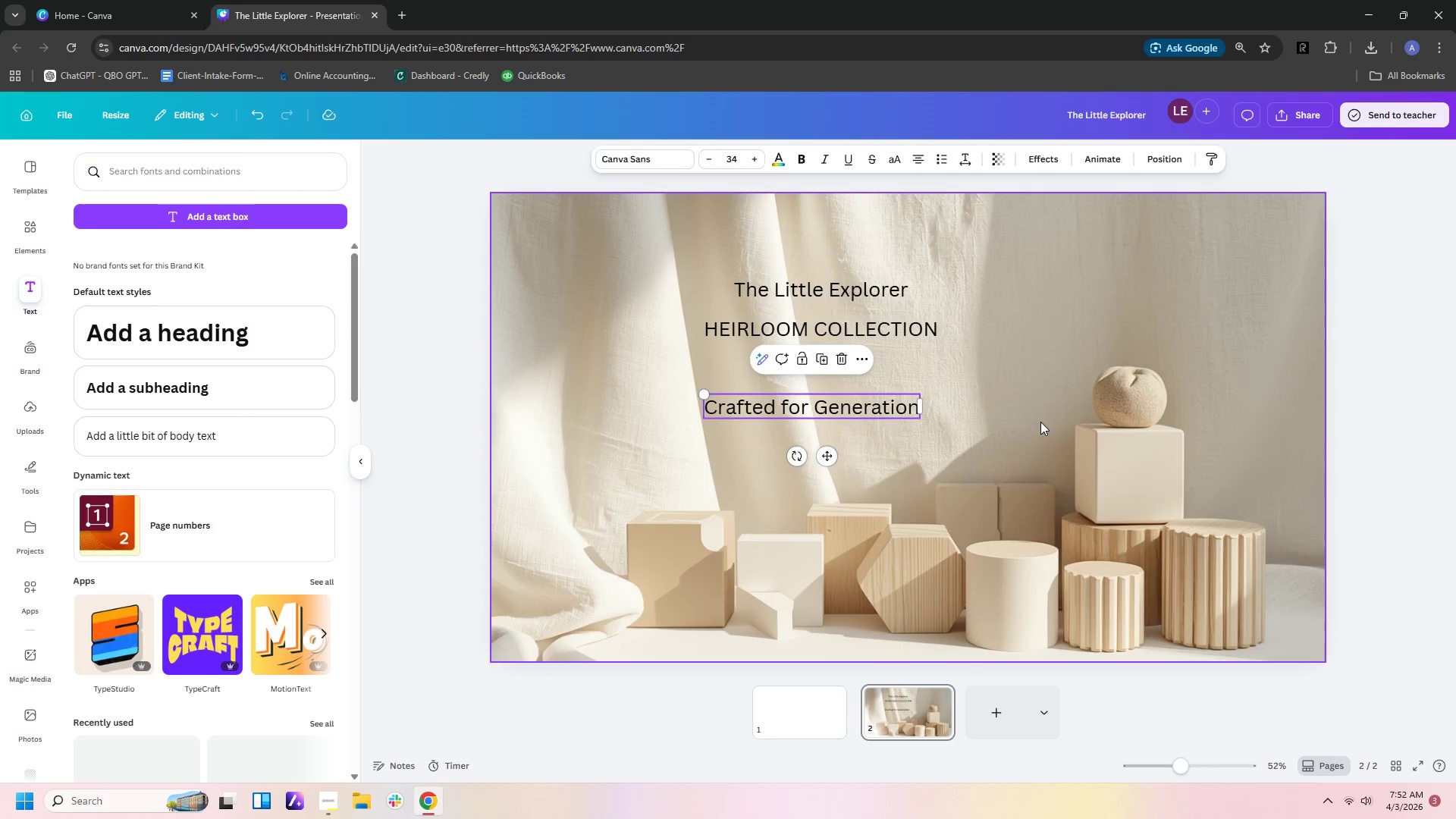 
left_click([1040, 422])
 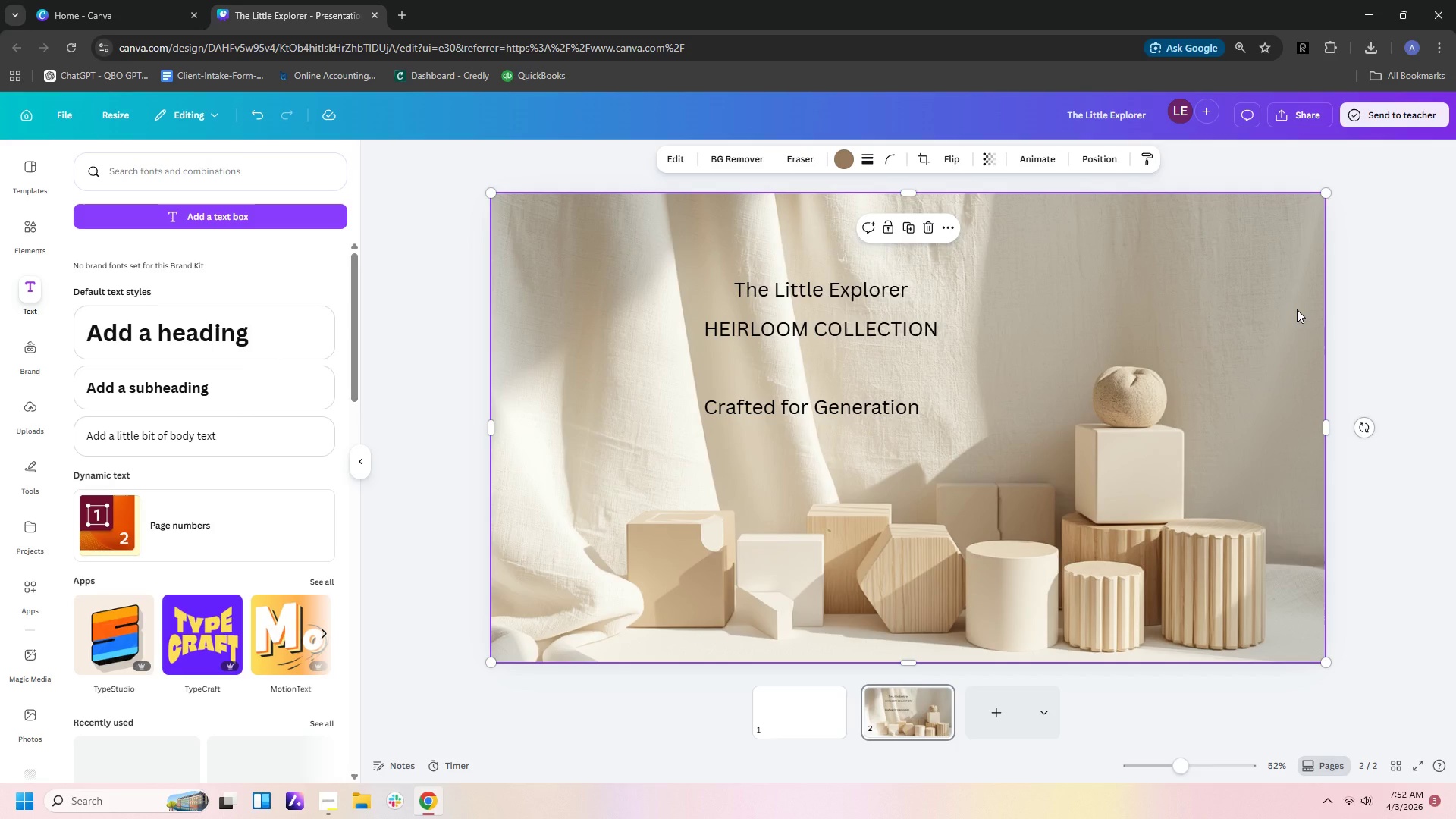 
wait(20.94)
 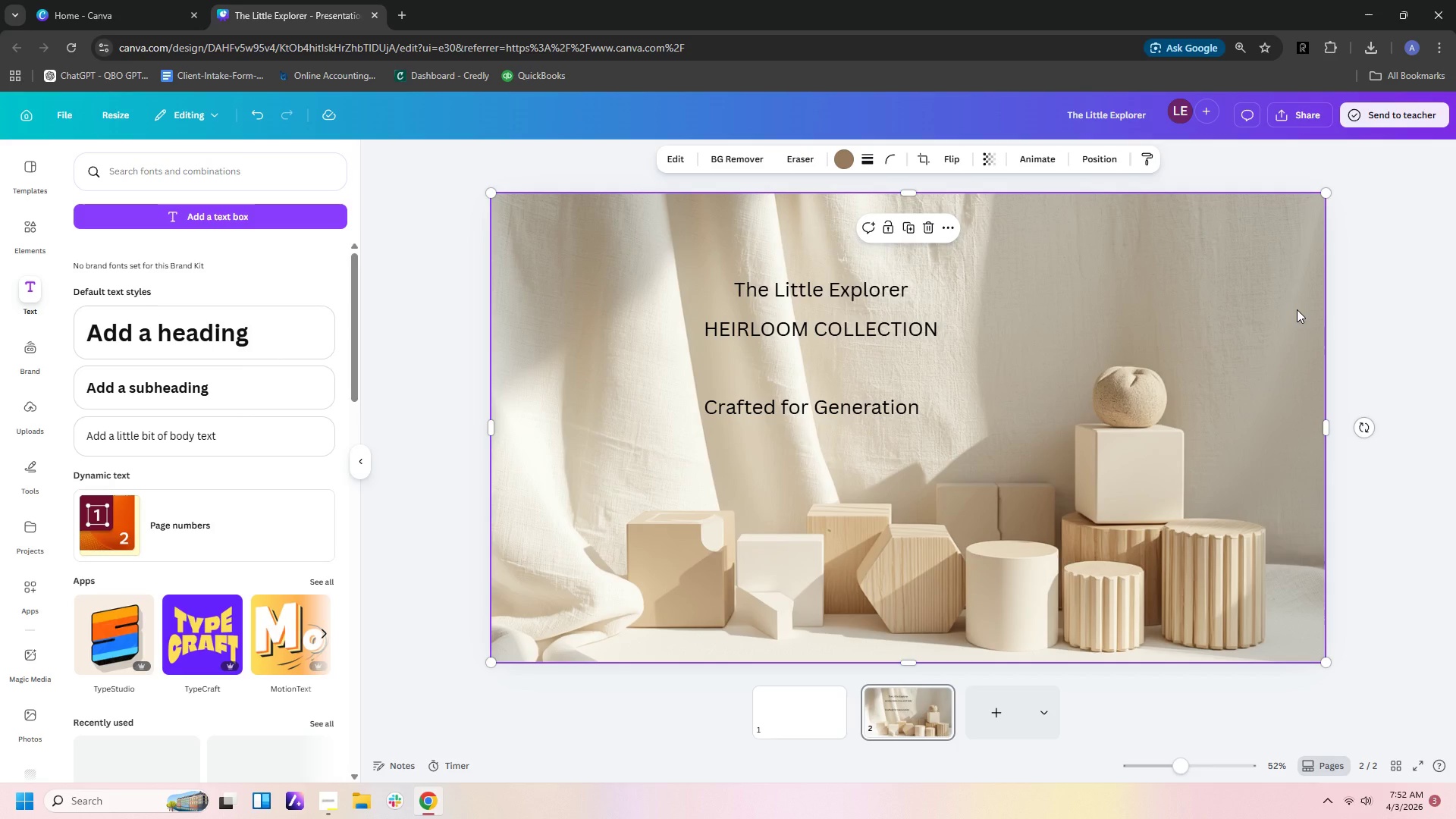 
left_click([872, 294])
 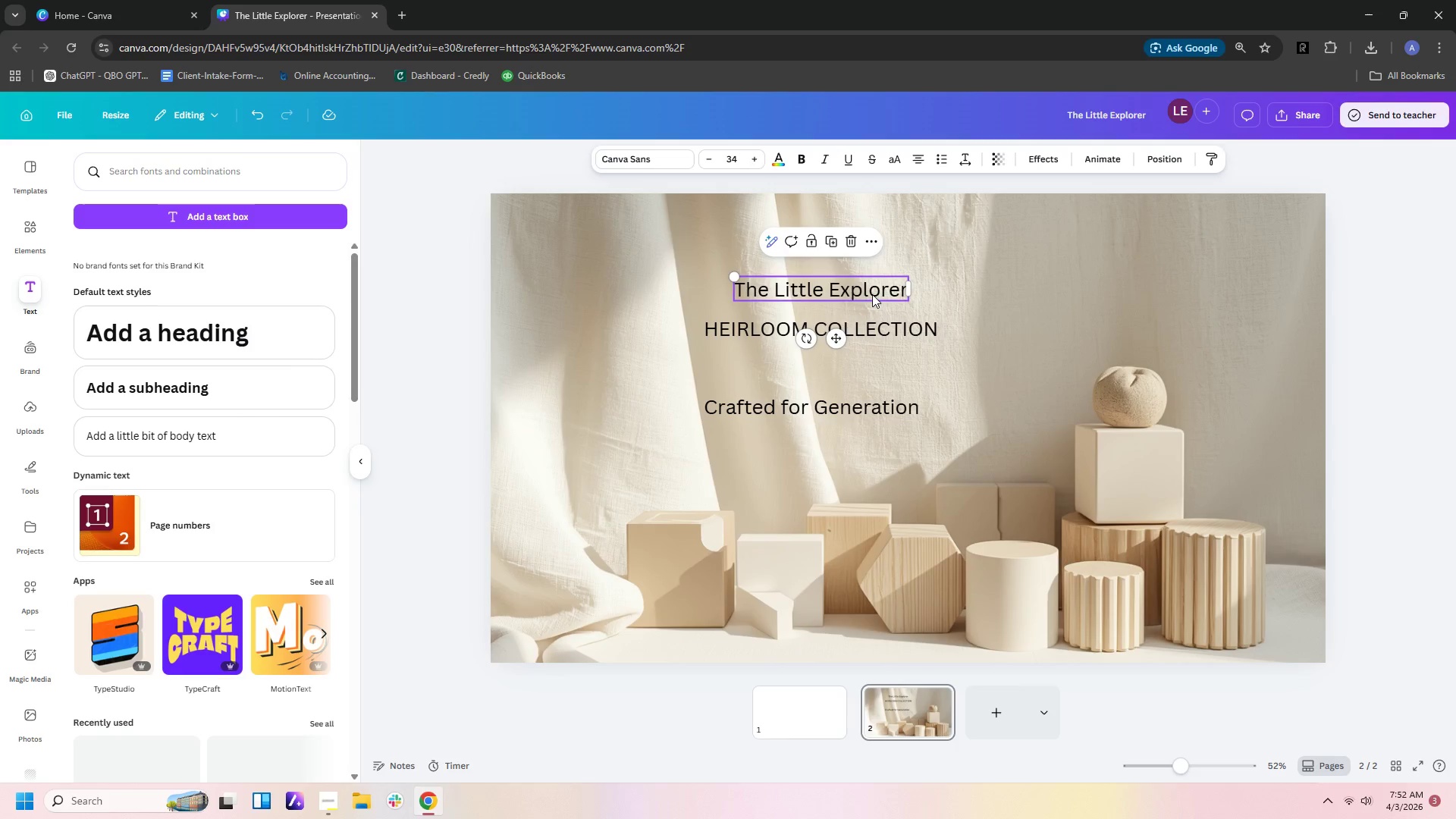 
left_click_drag(start_coordinate=[872, 294], to_coordinate=[805, 288])
 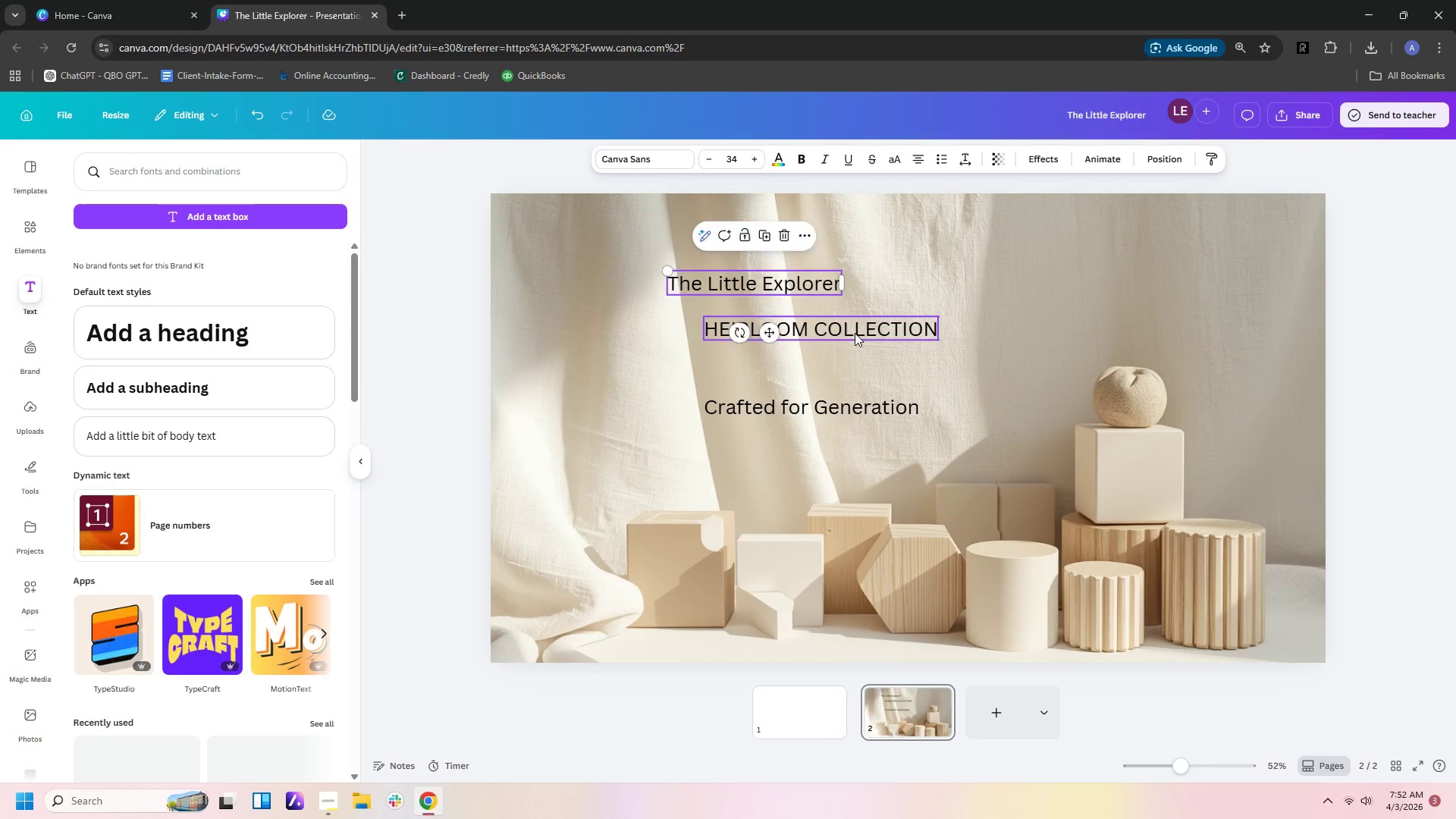 
left_click_drag(start_coordinate=[855, 333], to_coordinate=[792, 352])
 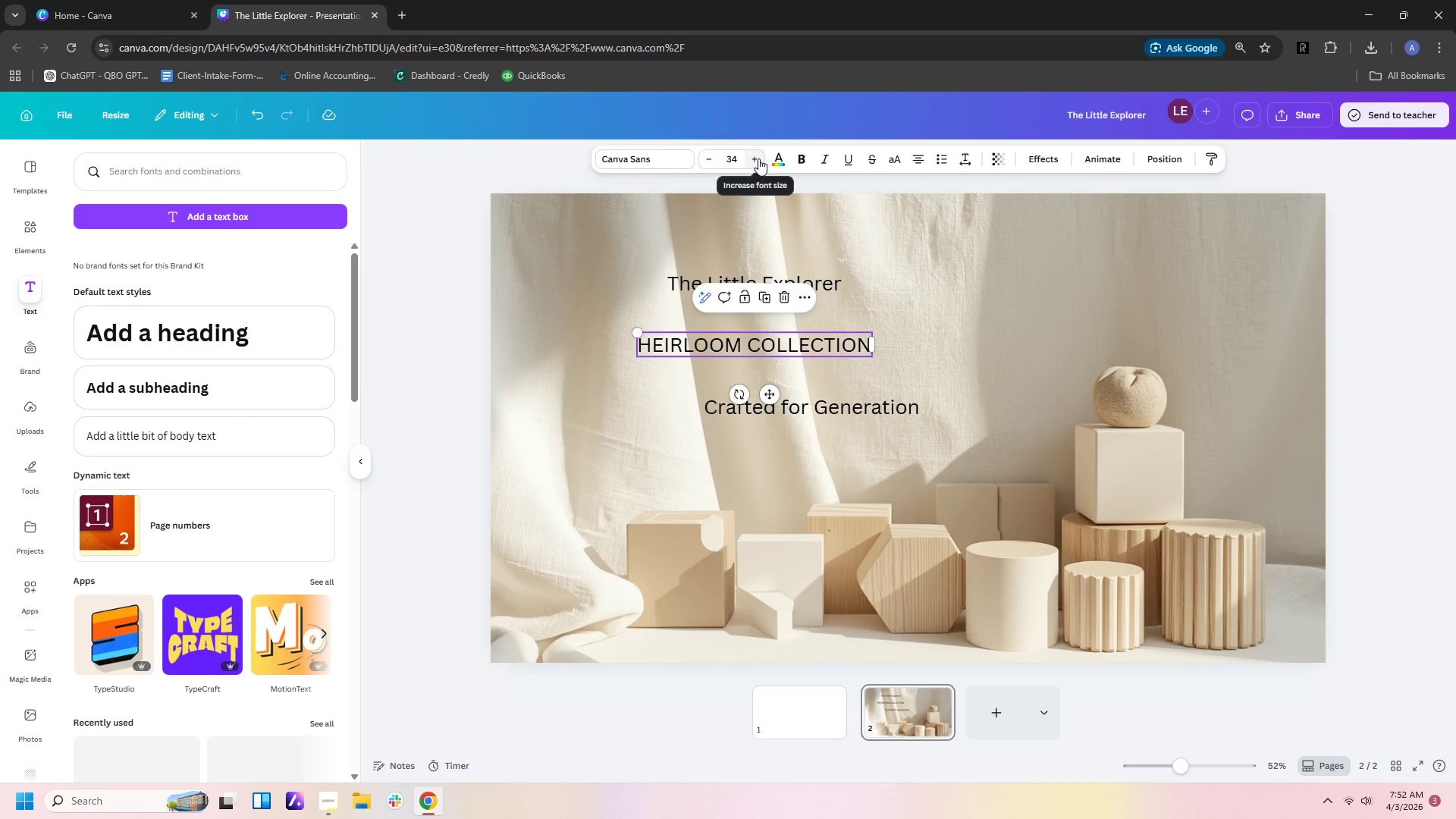 
double_click([758, 158])
 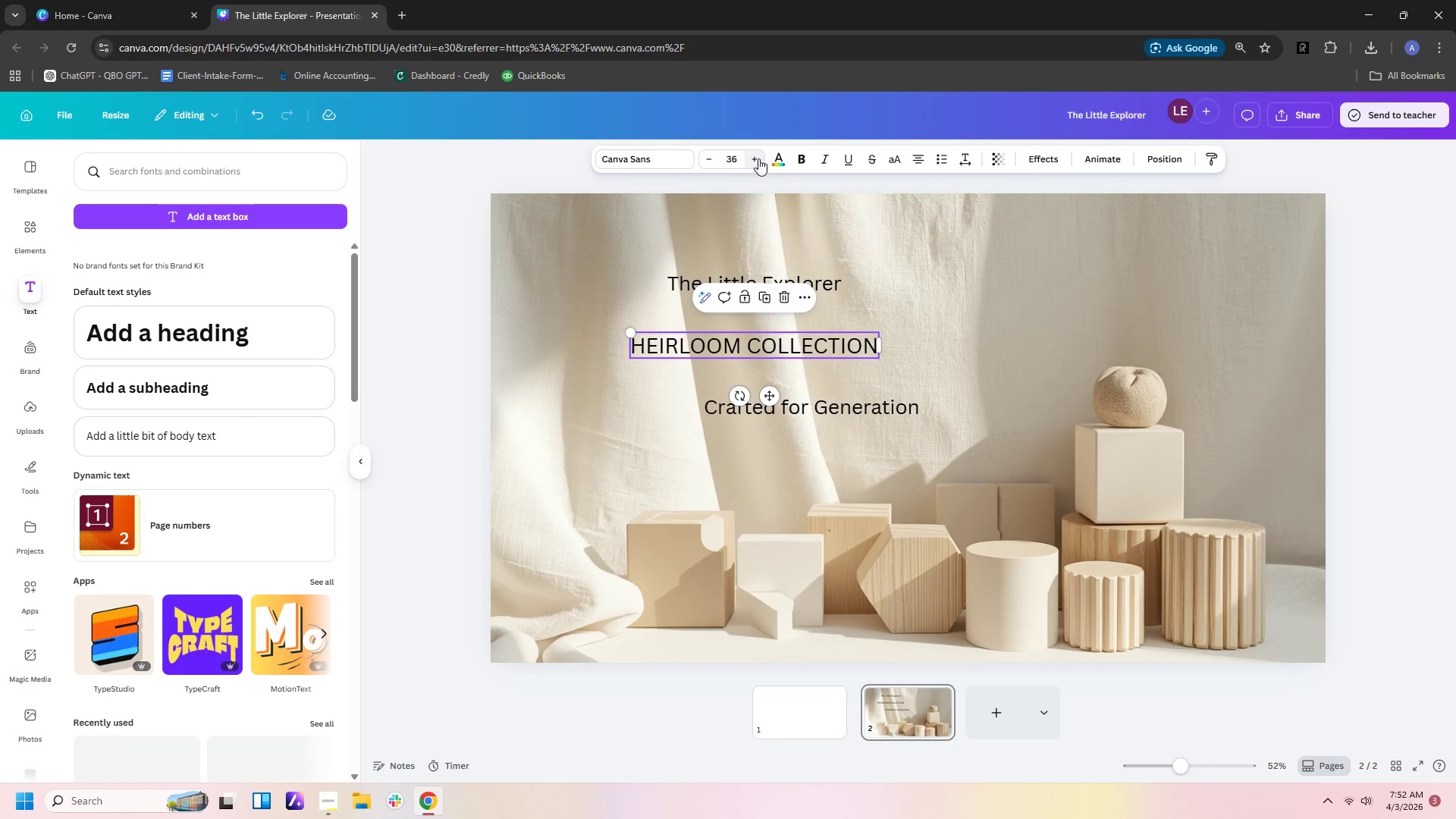 
triple_click([758, 158])
 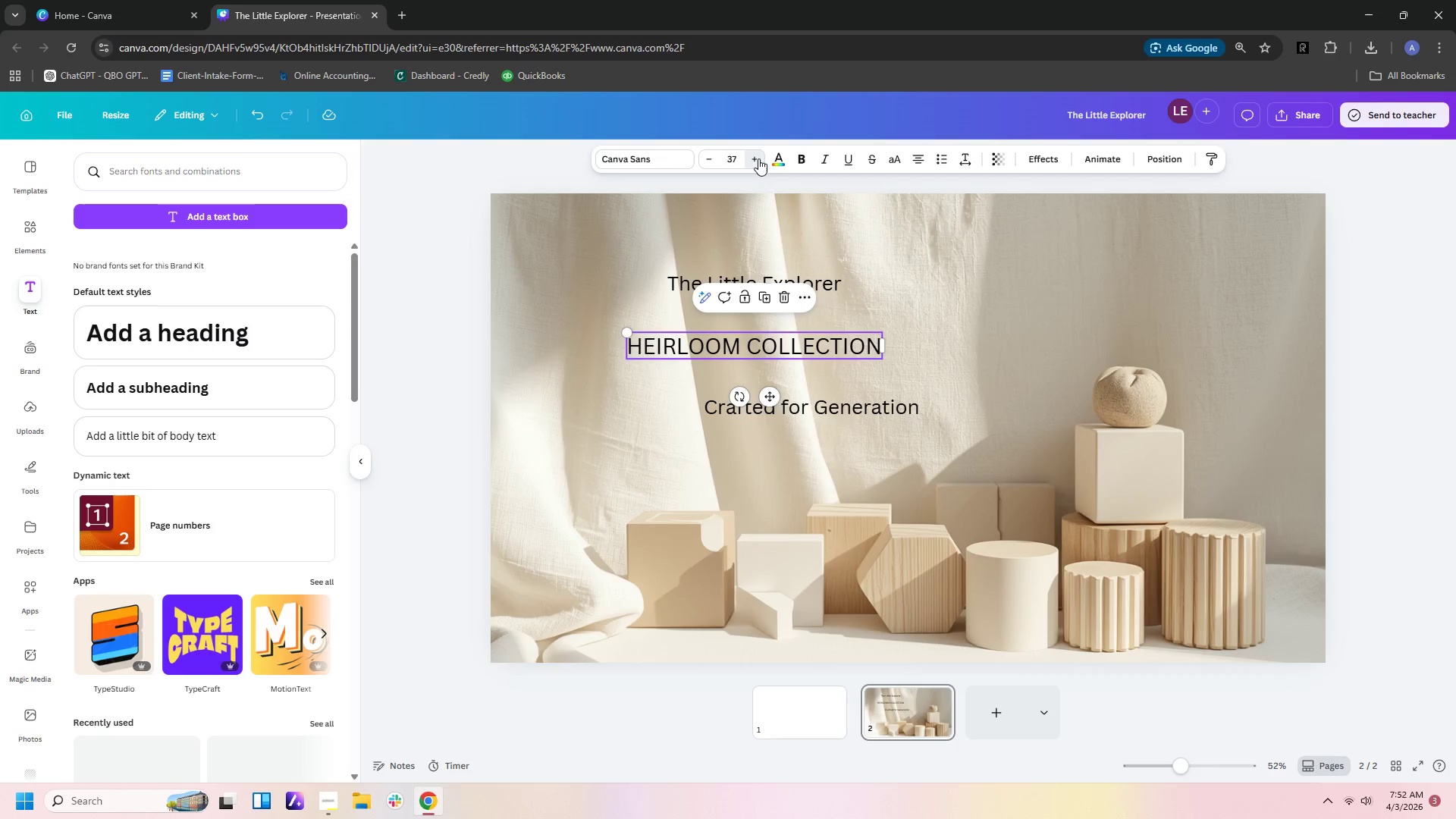 
triple_click([758, 158])
 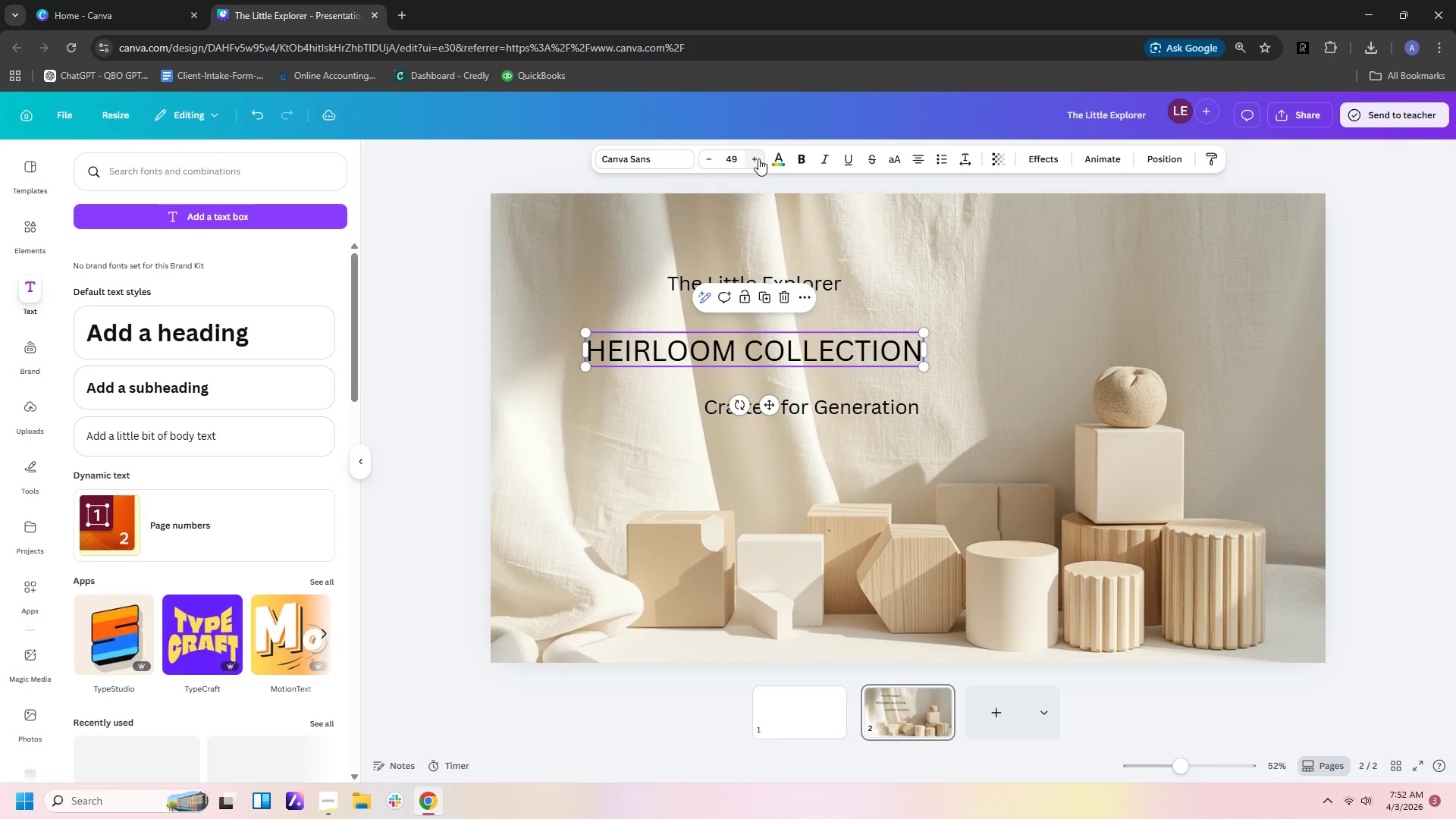 
triple_click([758, 158])
 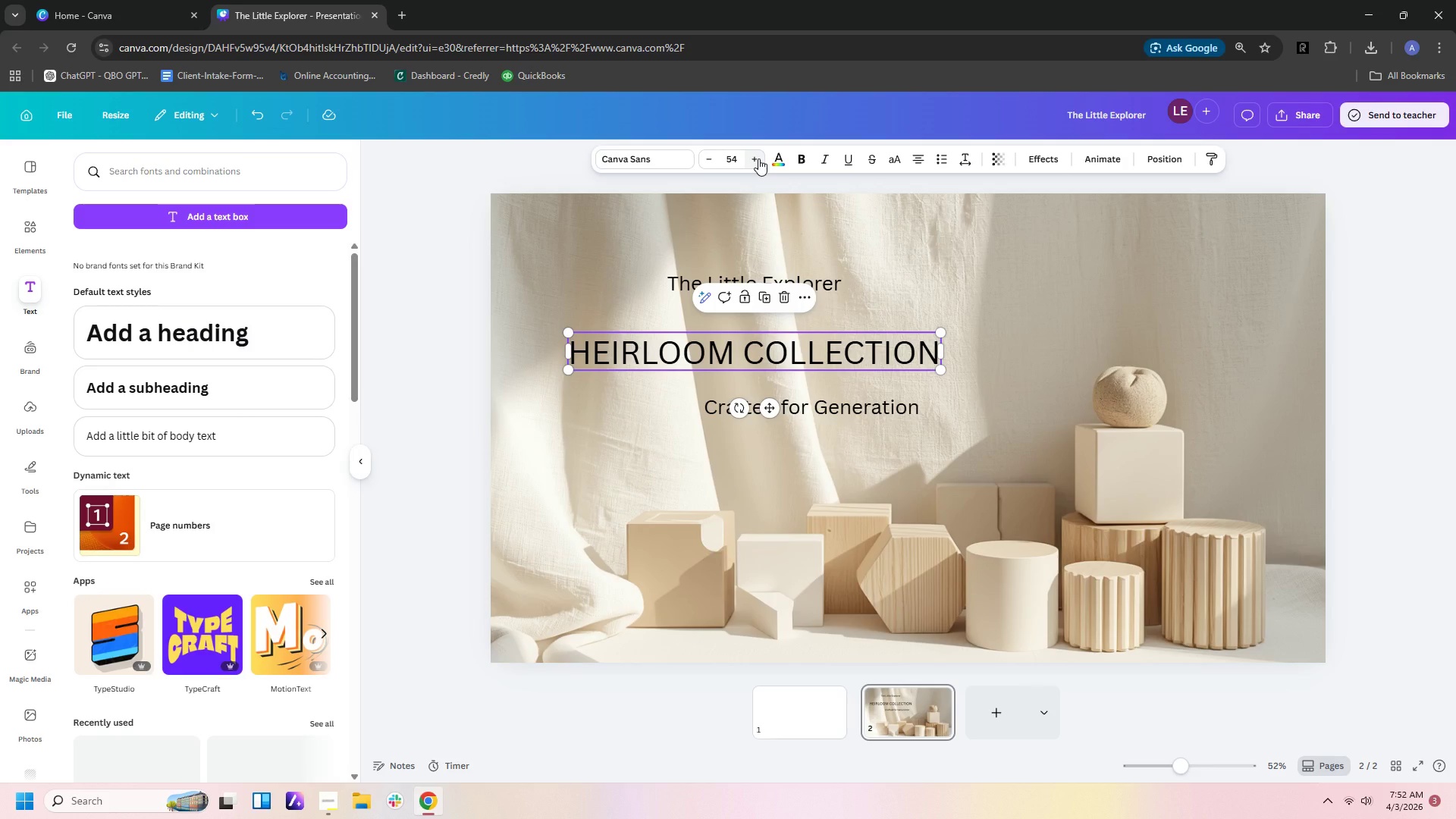 
left_click([758, 158])
 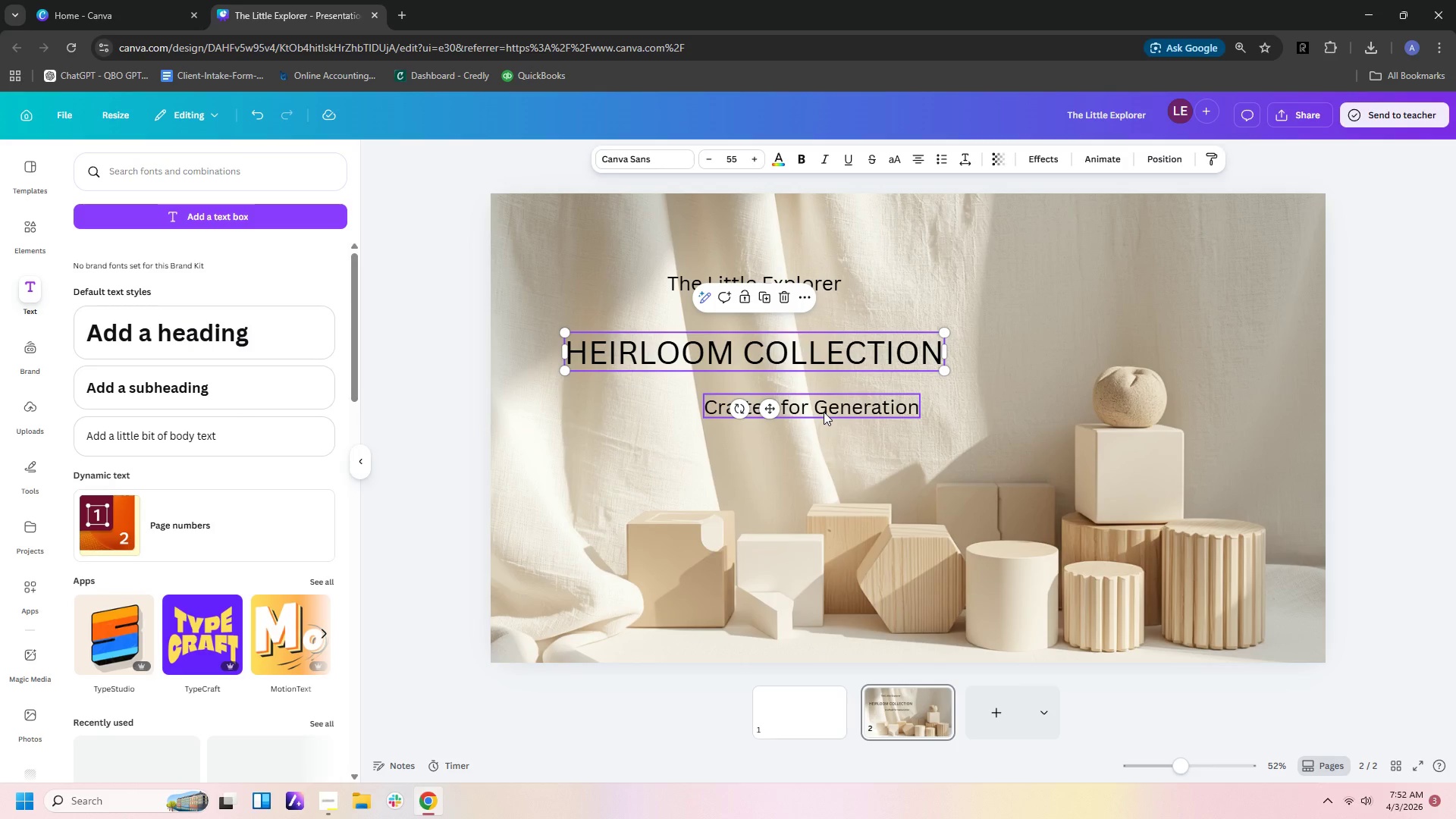 
left_click_drag(start_coordinate=[821, 405], to_coordinate=[752, 419])
 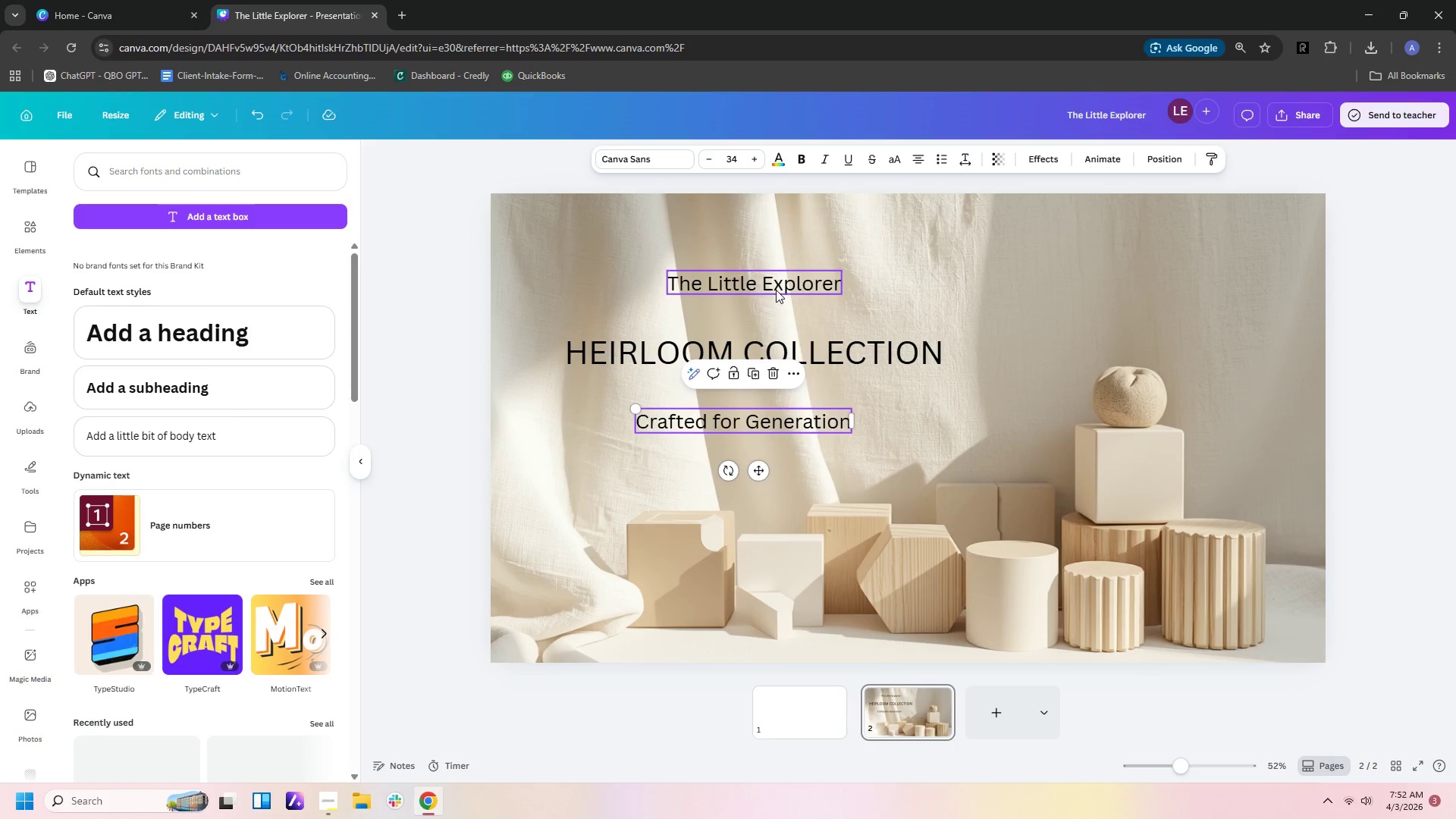 
left_click_drag(start_coordinate=[774, 288], to_coordinate=[749, 300])
 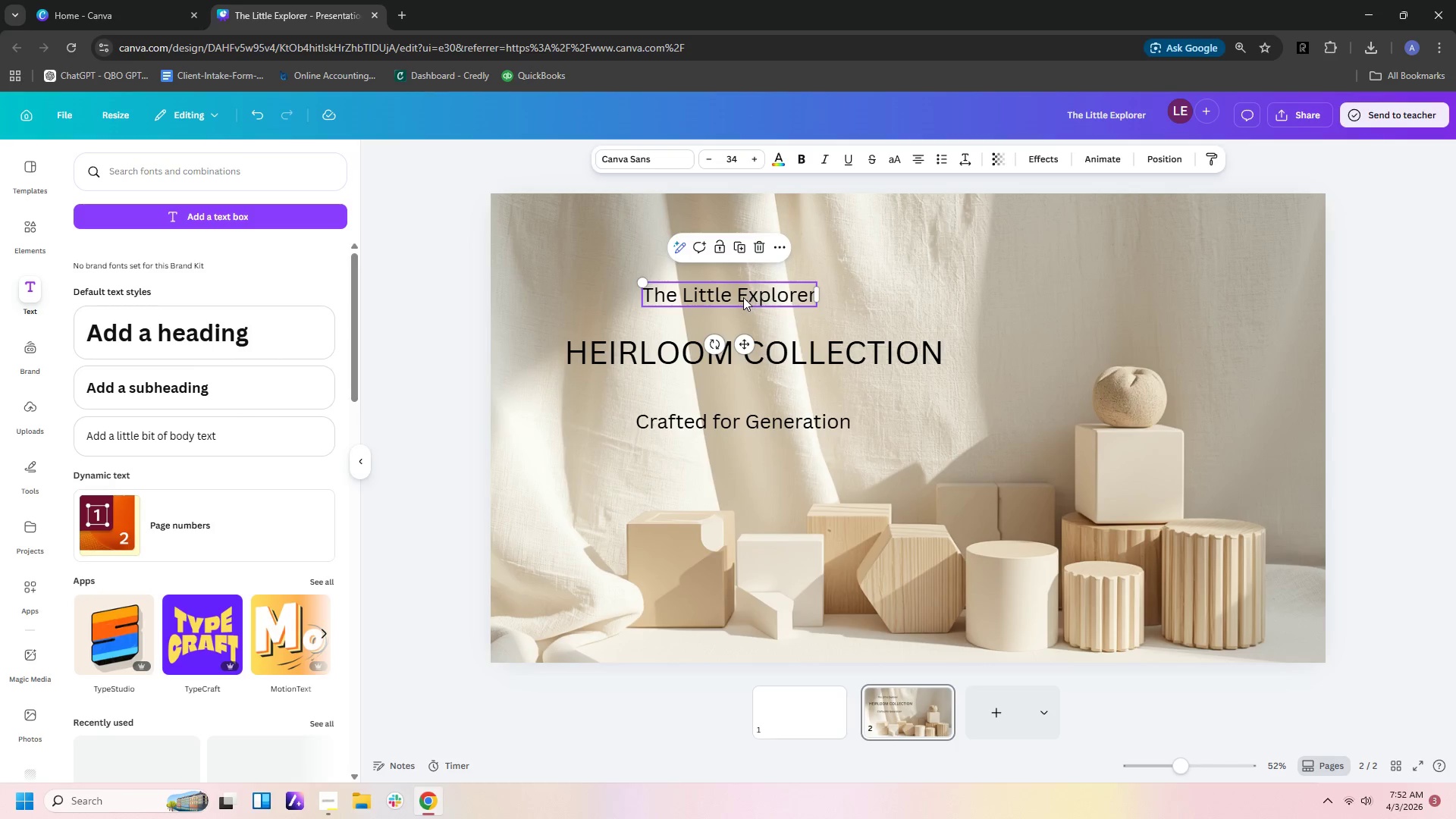 
left_click_drag(start_coordinate=[743, 297], to_coordinate=[752, 299])
 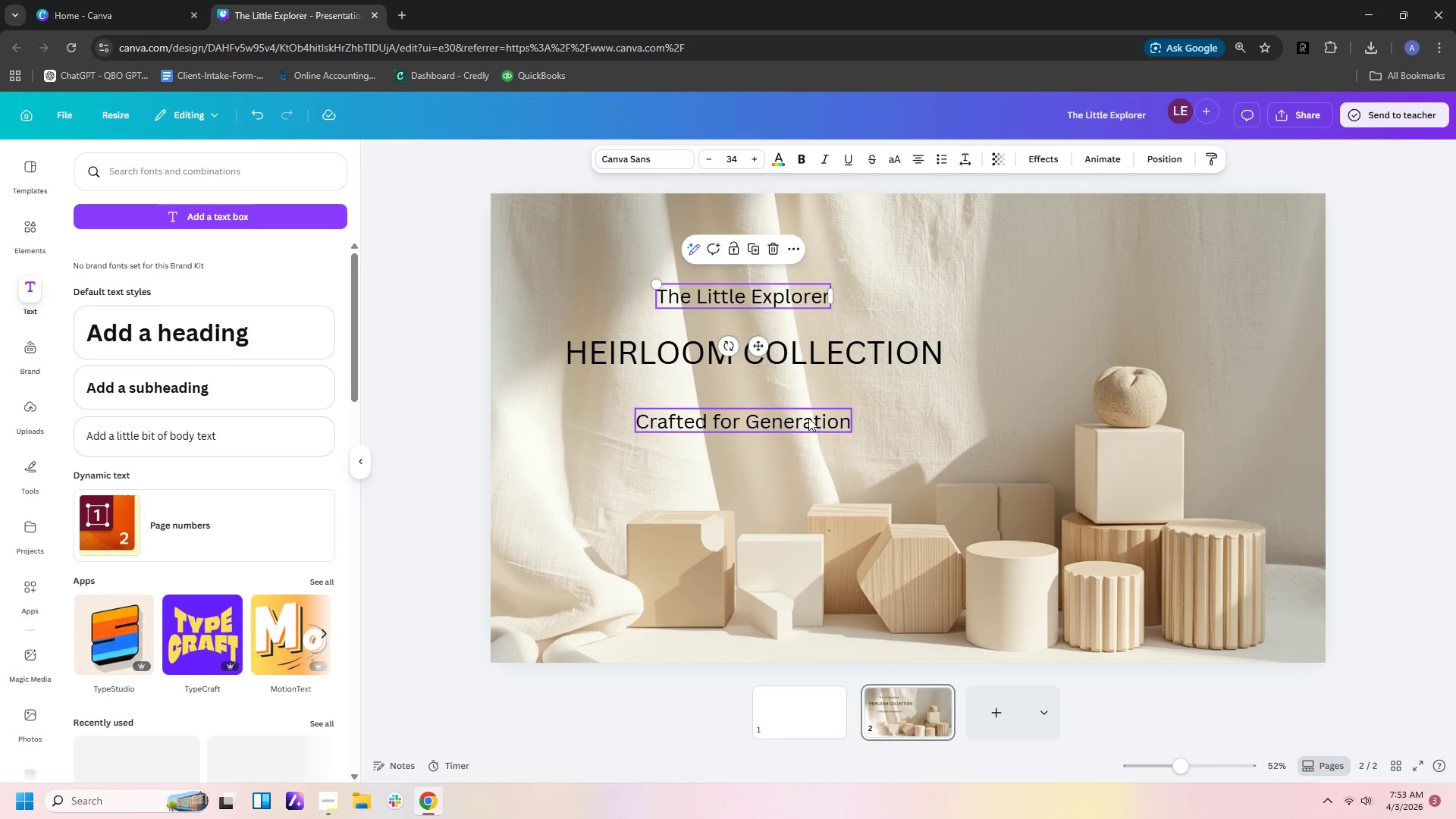 
left_click_drag(start_coordinate=[808, 418], to_coordinate=[814, 418])
 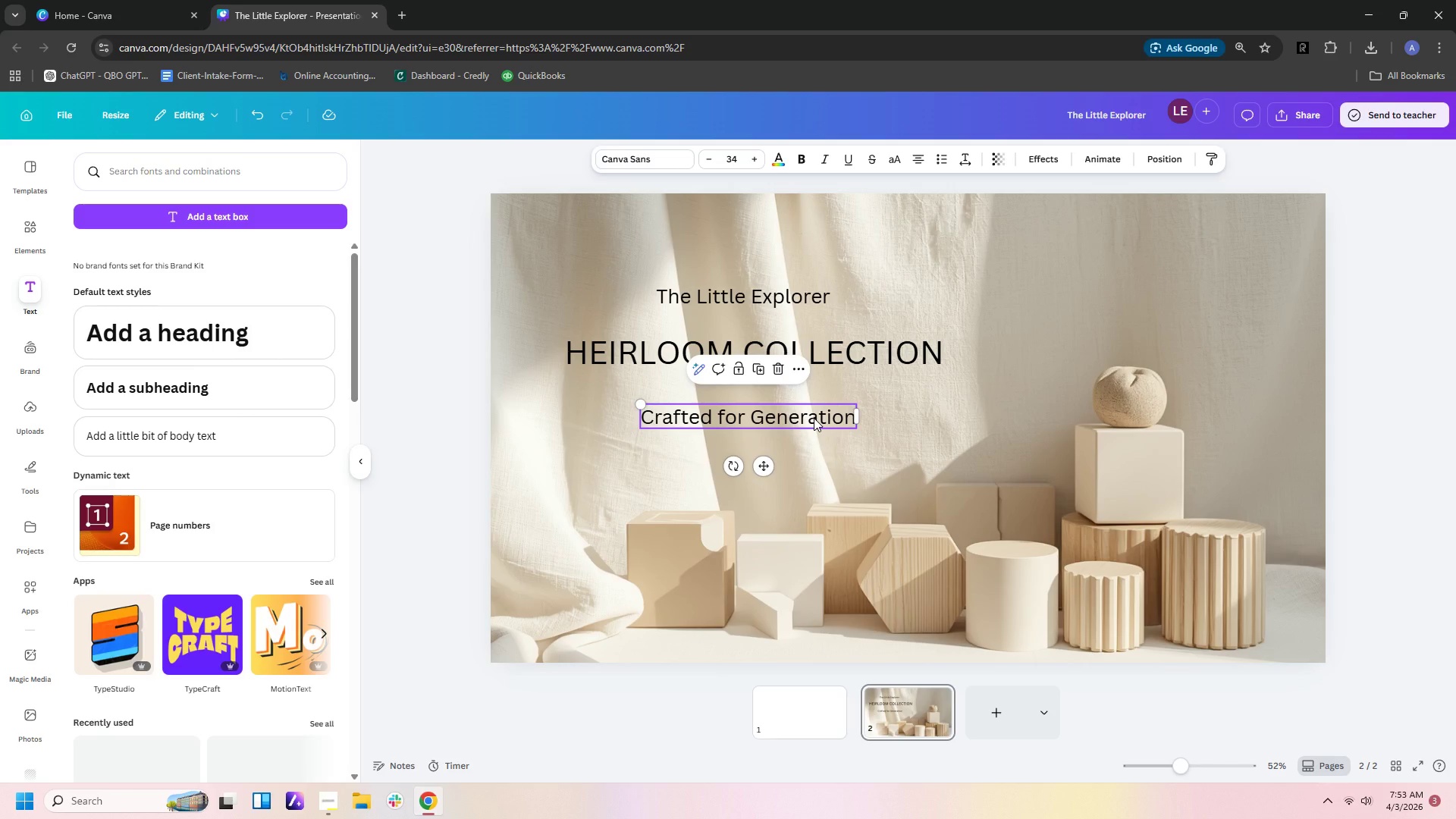 
left_click_drag(start_coordinate=[814, 418], to_coordinate=[808, 418])
 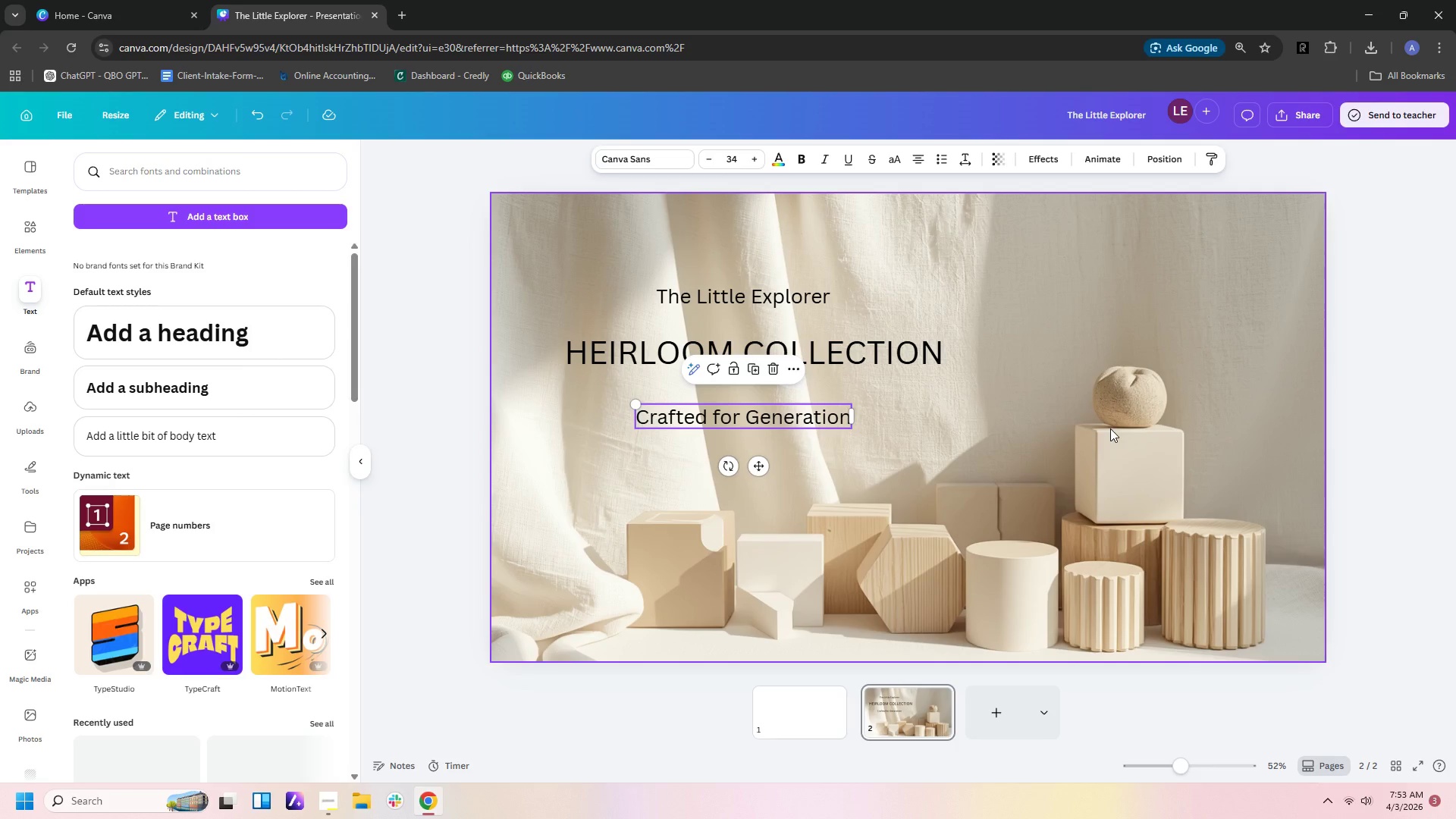 
wait(27.62)
 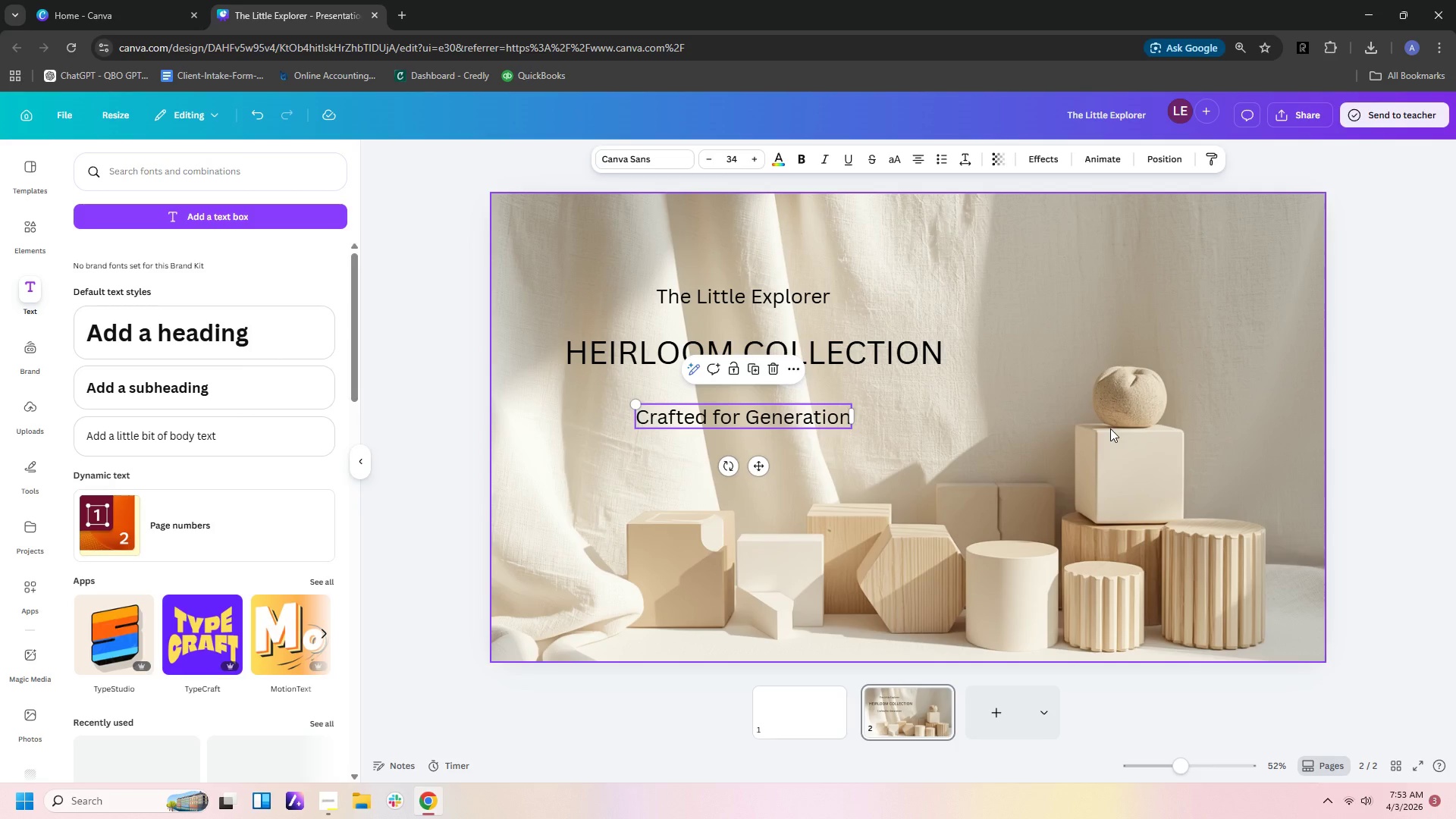 
left_click_drag(start_coordinate=[908, 711], to_coordinate=[813, 720])
 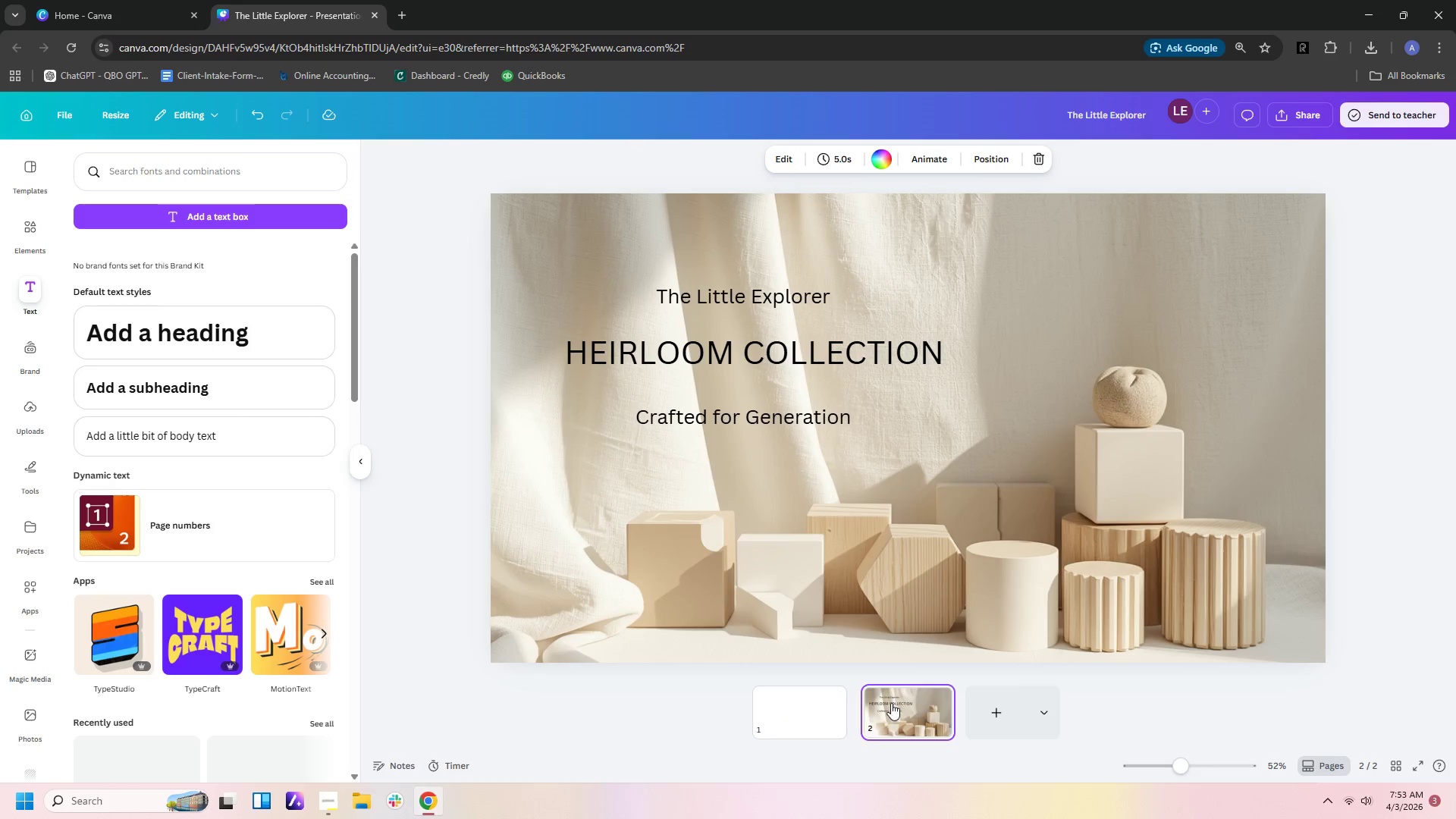 
left_click_drag(start_coordinate=[891, 708], to_coordinate=[719, 704])
 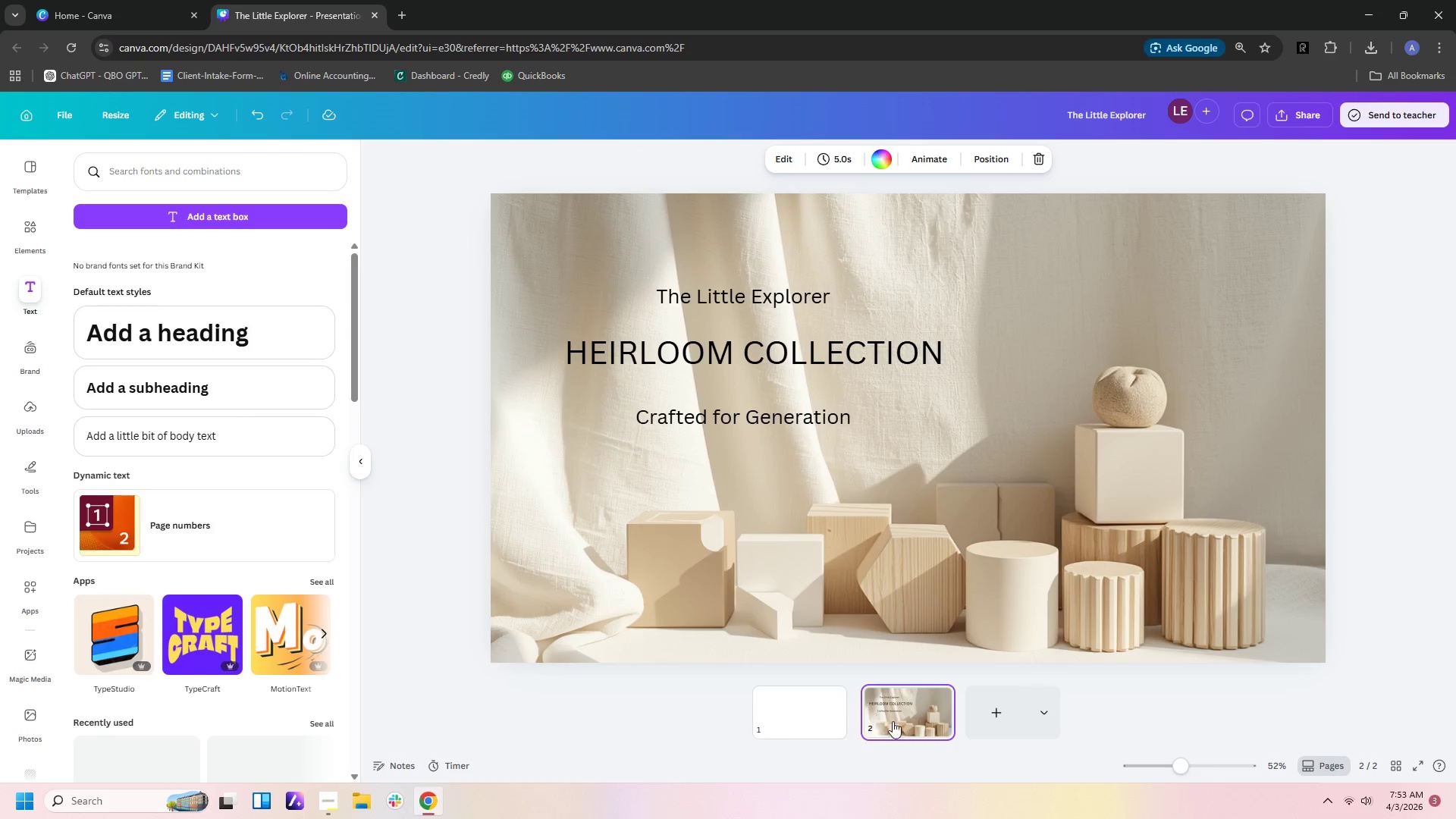 
left_click_drag(start_coordinate=[900, 720], to_coordinate=[682, 706])
 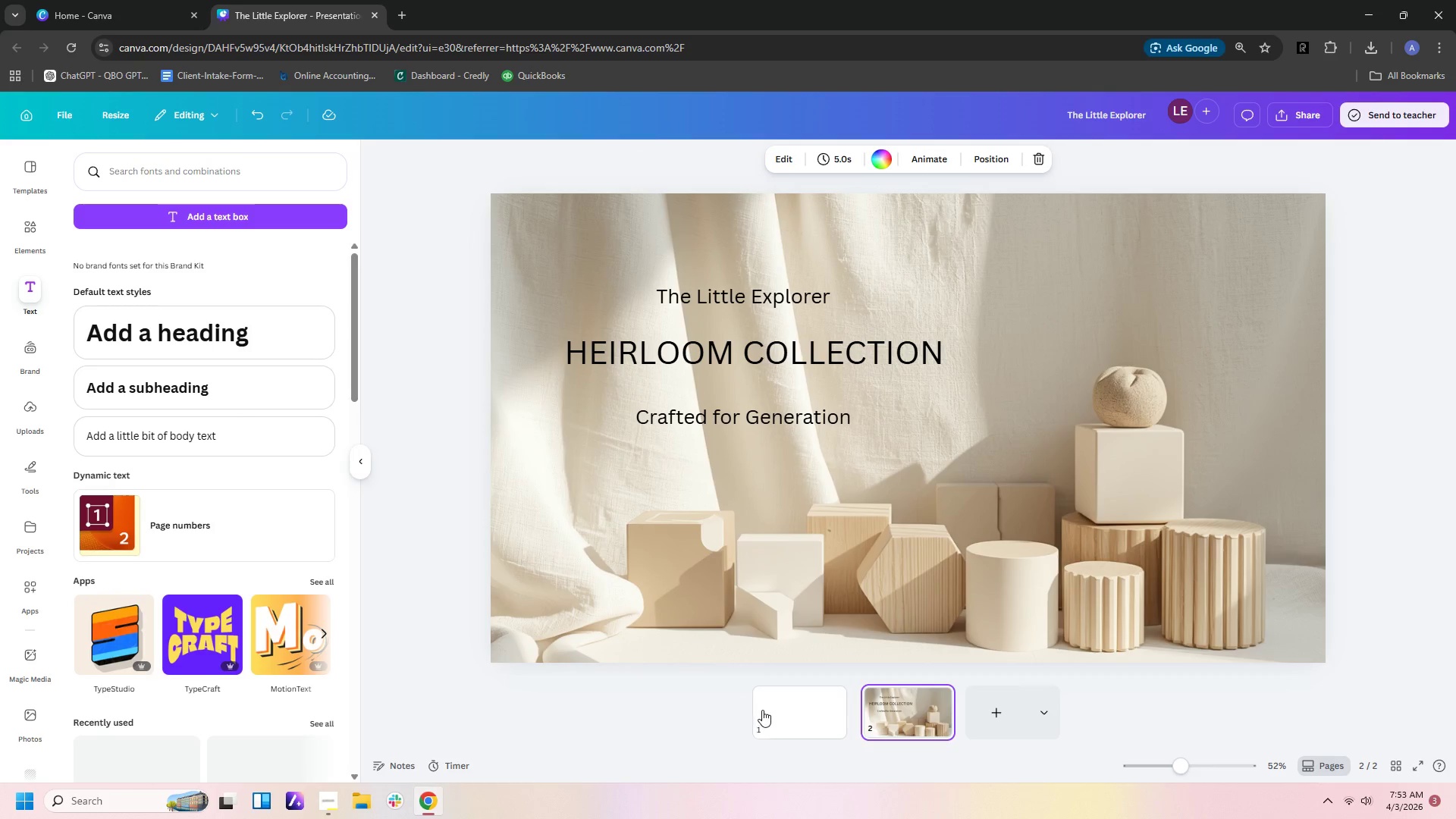 
left_click_drag(start_coordinate=[770, 711], to_coordinate=[958, 708])
 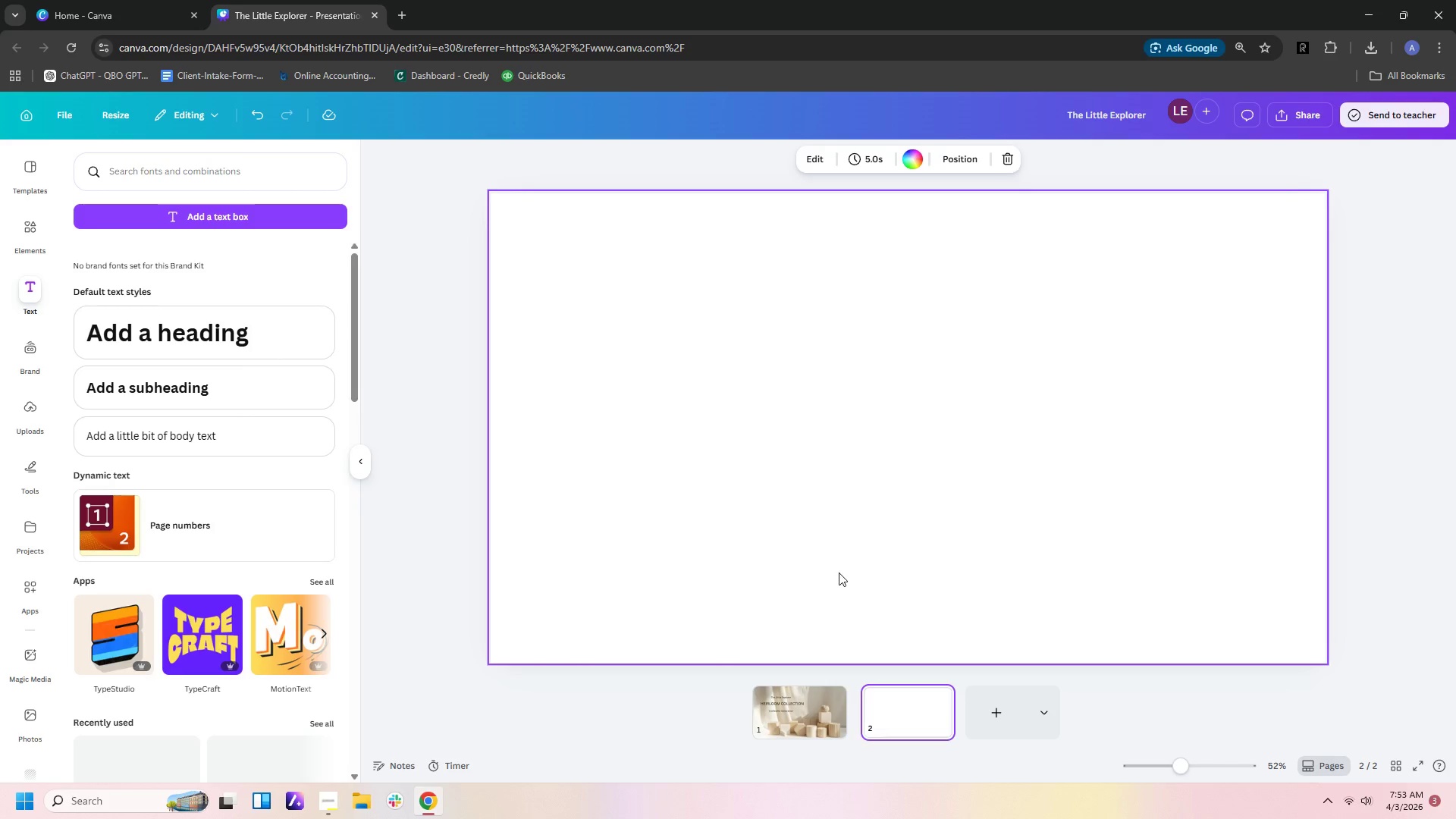 
left_click([805, 703])
 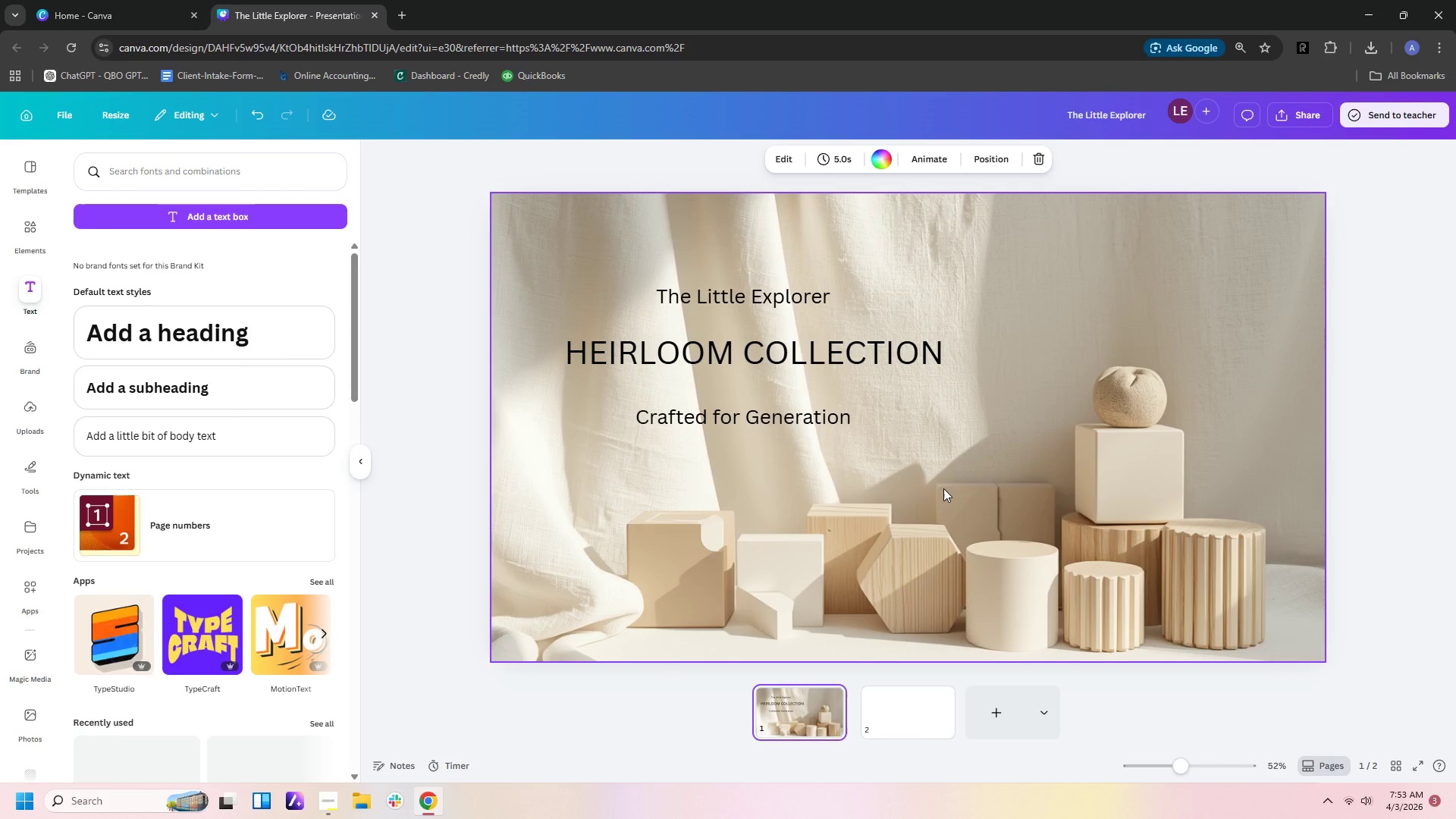 
wait(15.22)
 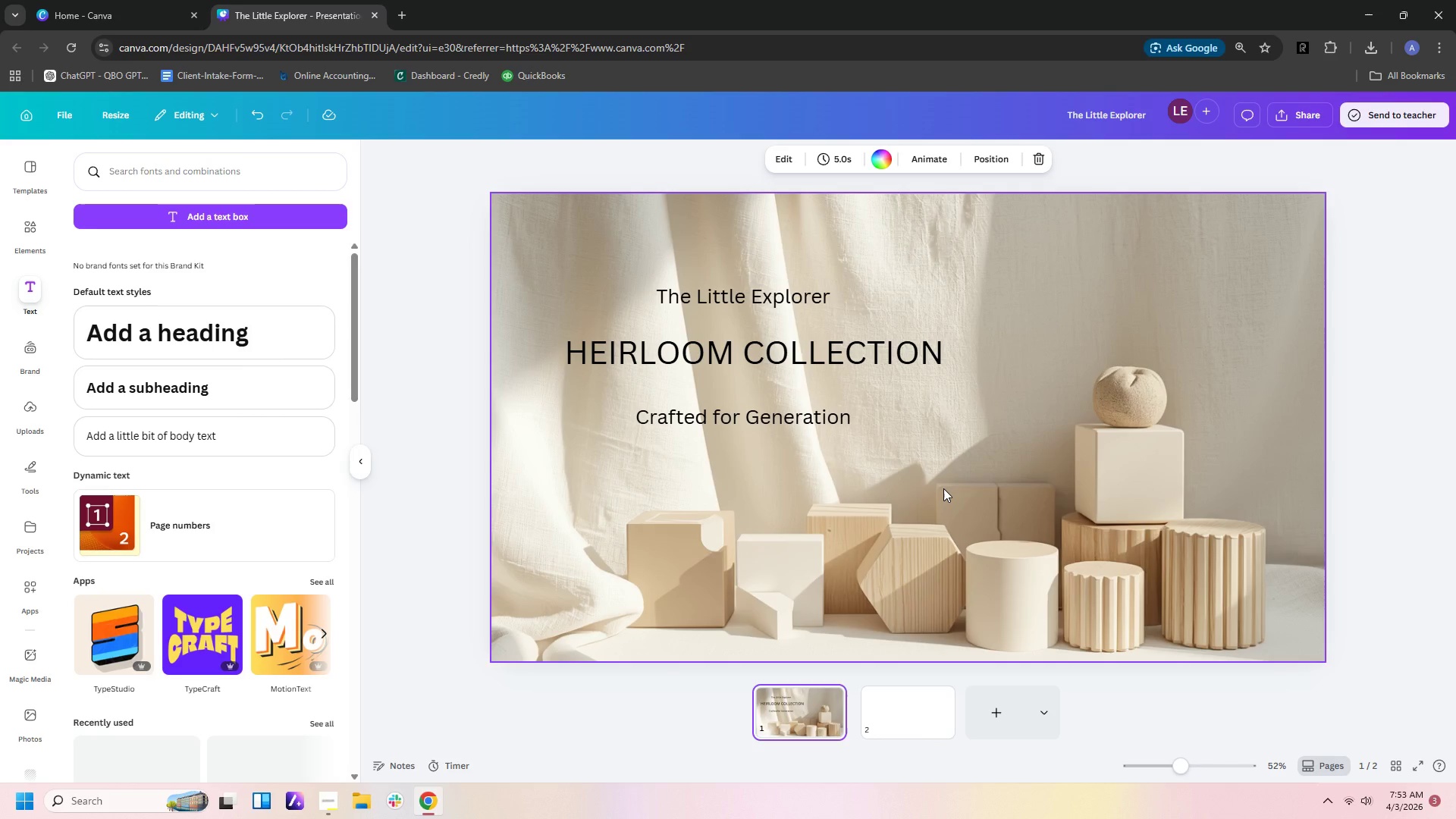 
left_click([918, 721])
 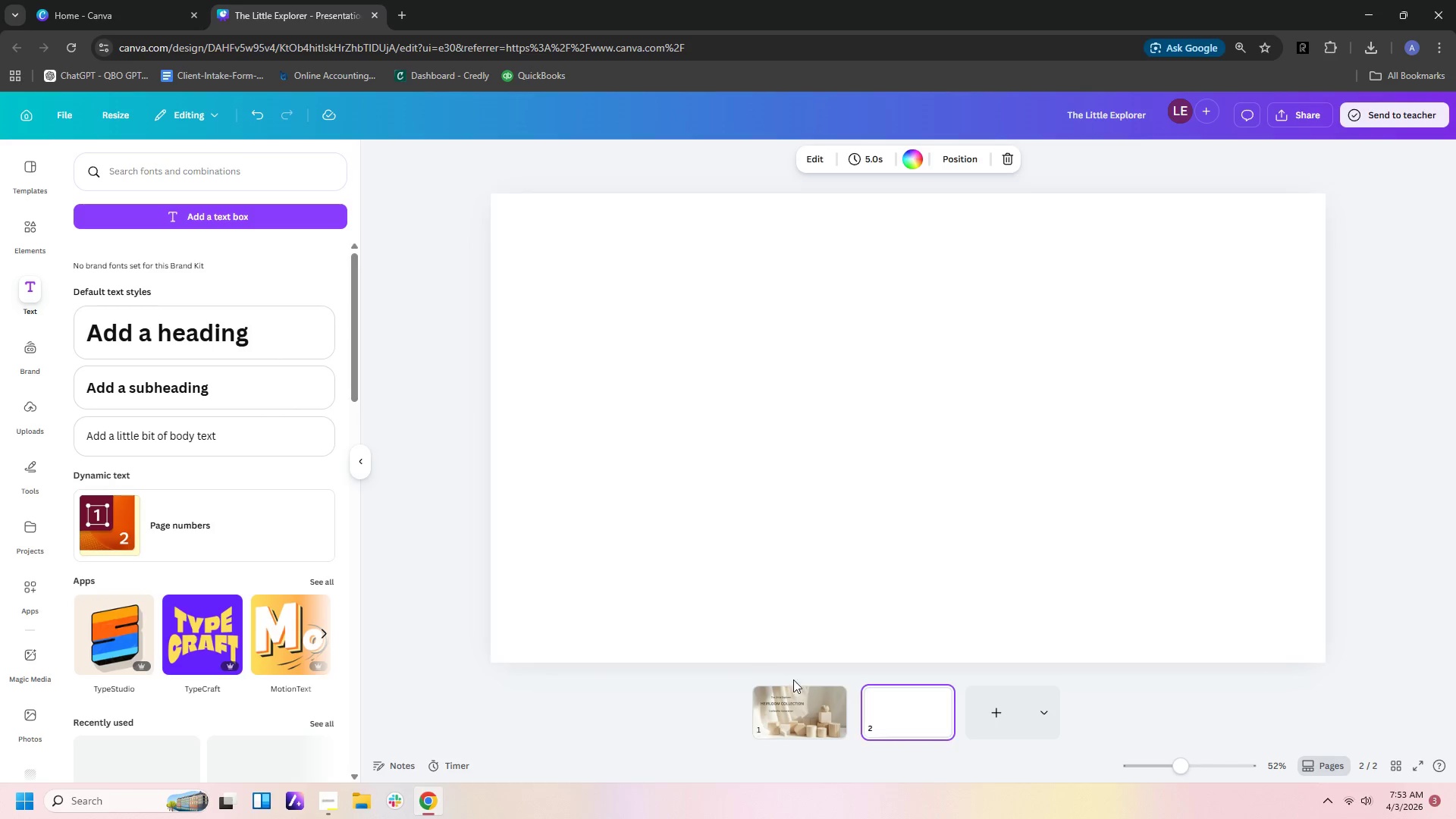 
mouse_move([841, 710])
 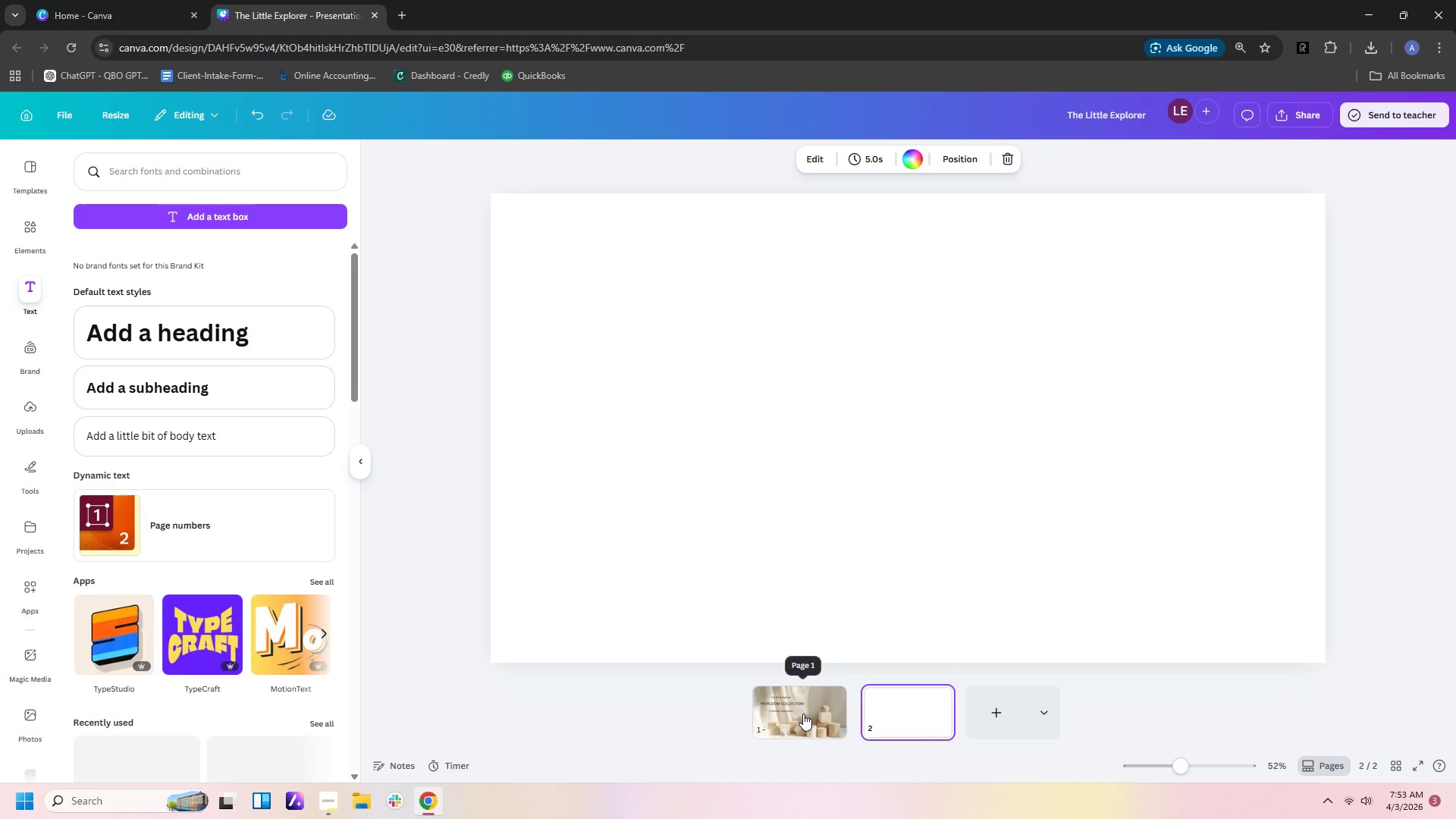 
left_click([803, 714])
 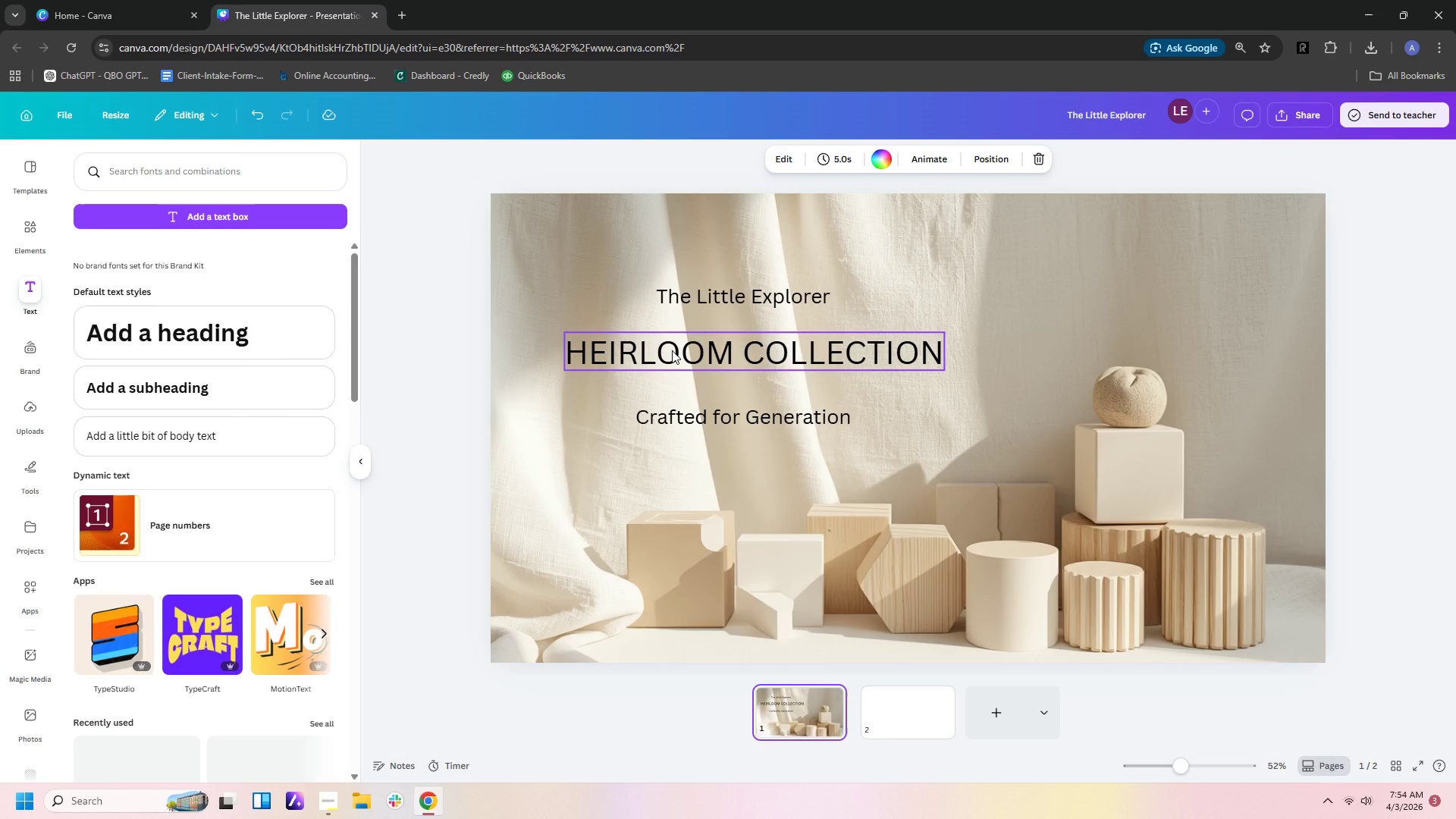 
wait(15.53)
 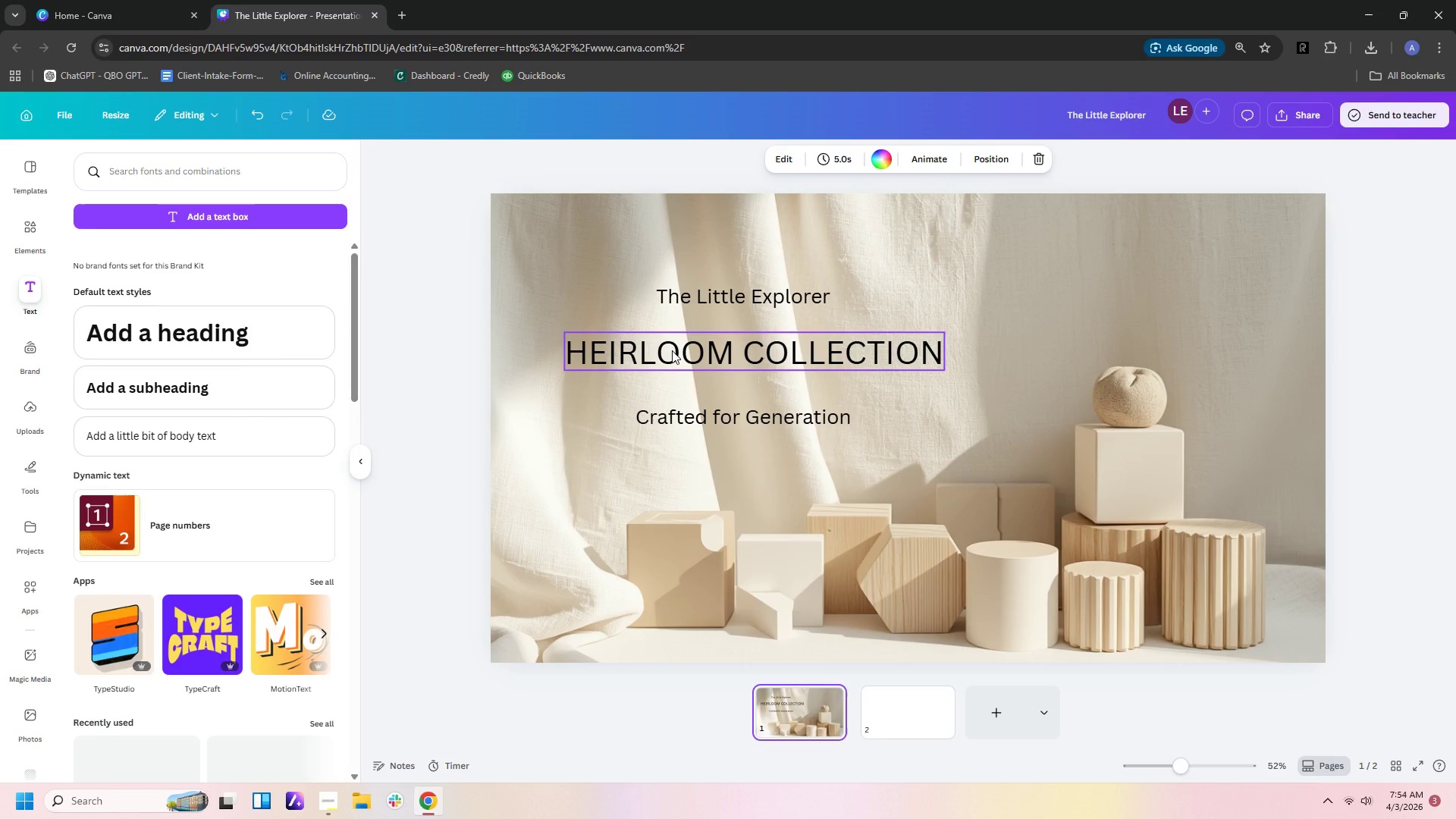 
left_click([874, 337])
 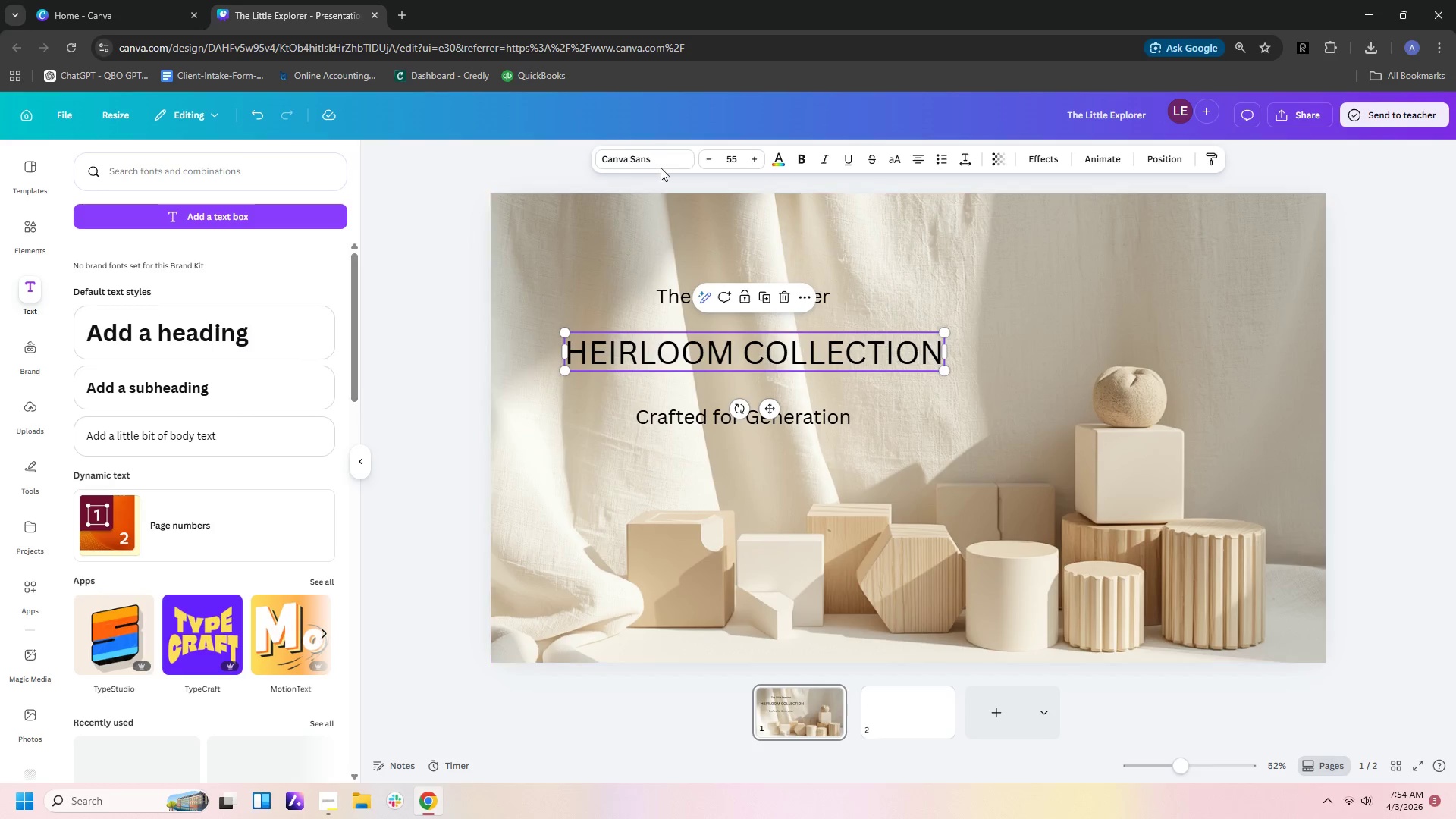 
left_click([660, 164])
 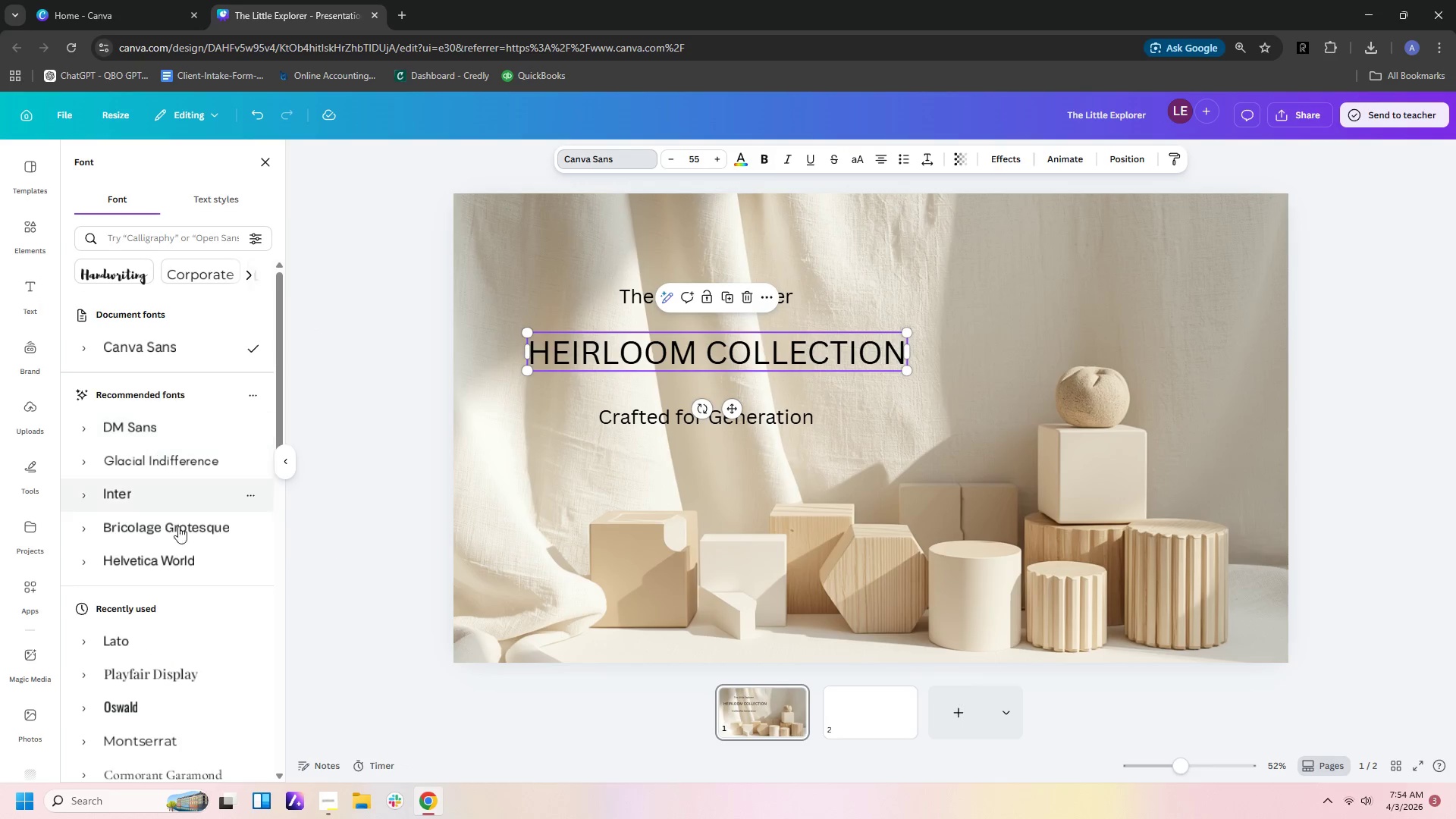 
scroll: coordinate [186, 558], scroll_direction: down, amount: 1.0
 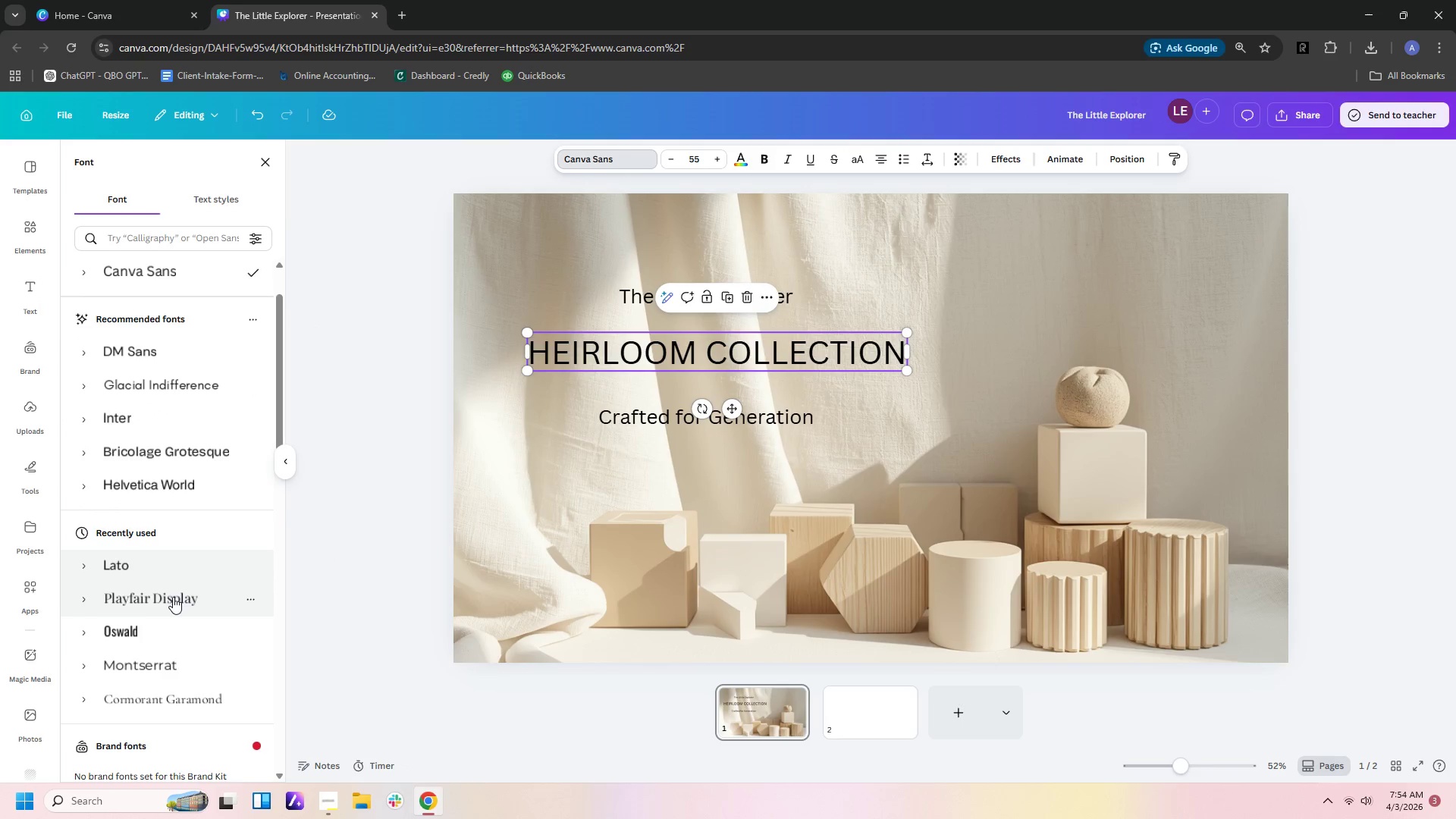 
left_click([173, 599])
 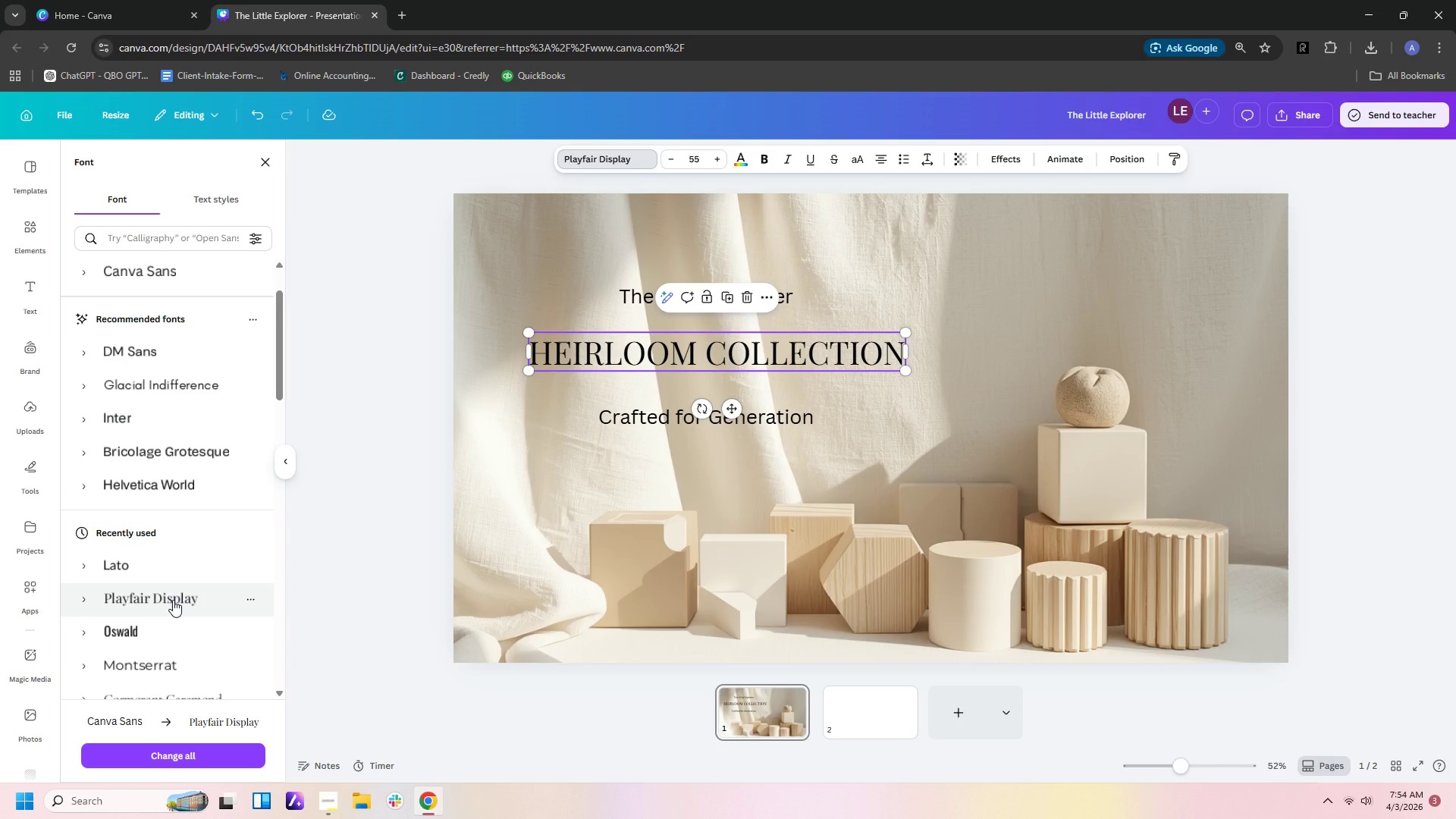 
scroll: coordinate [175, 591], scroll_direction: down, amount: 2.0
 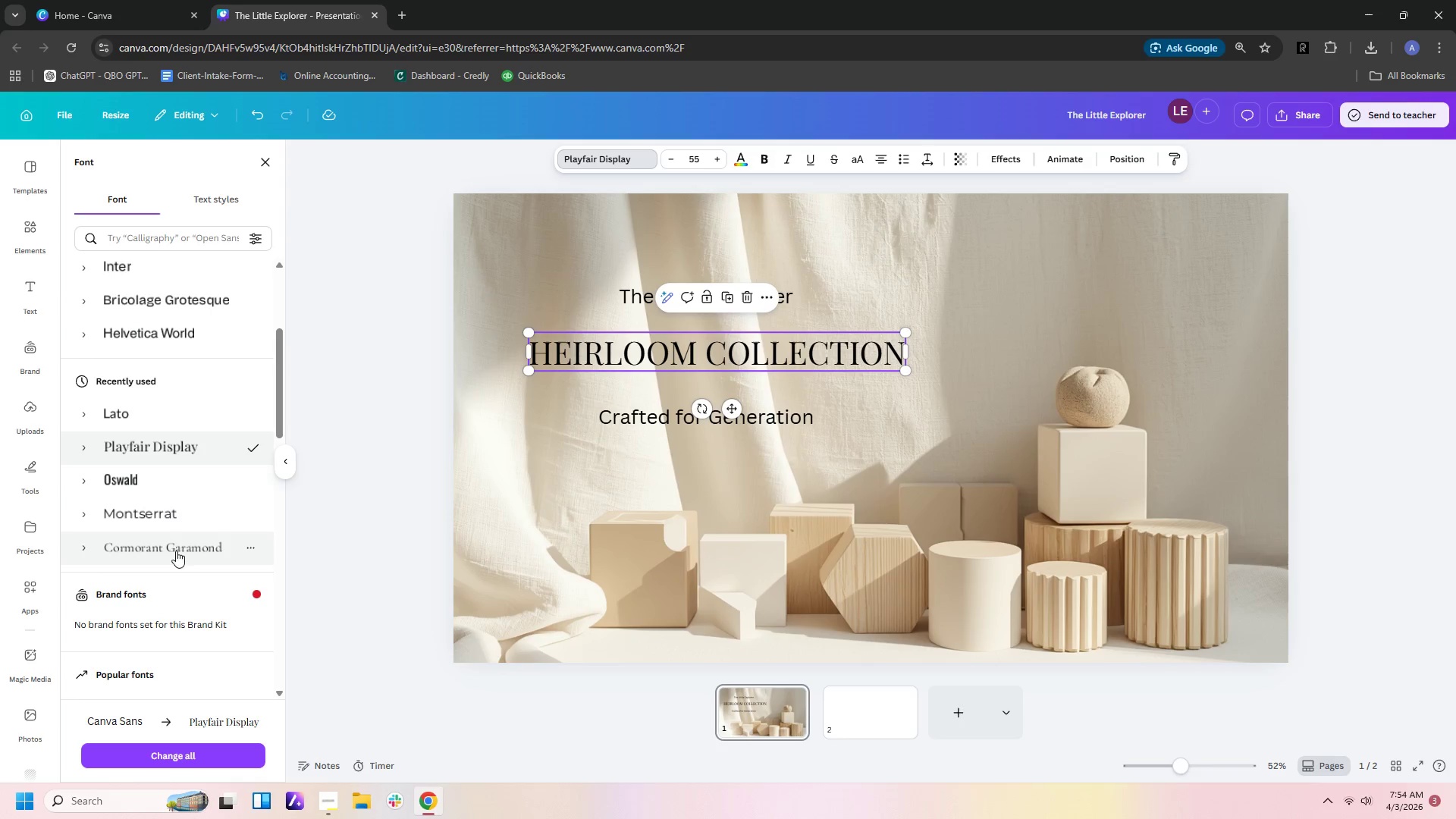 
mouse_move([177, 524])
 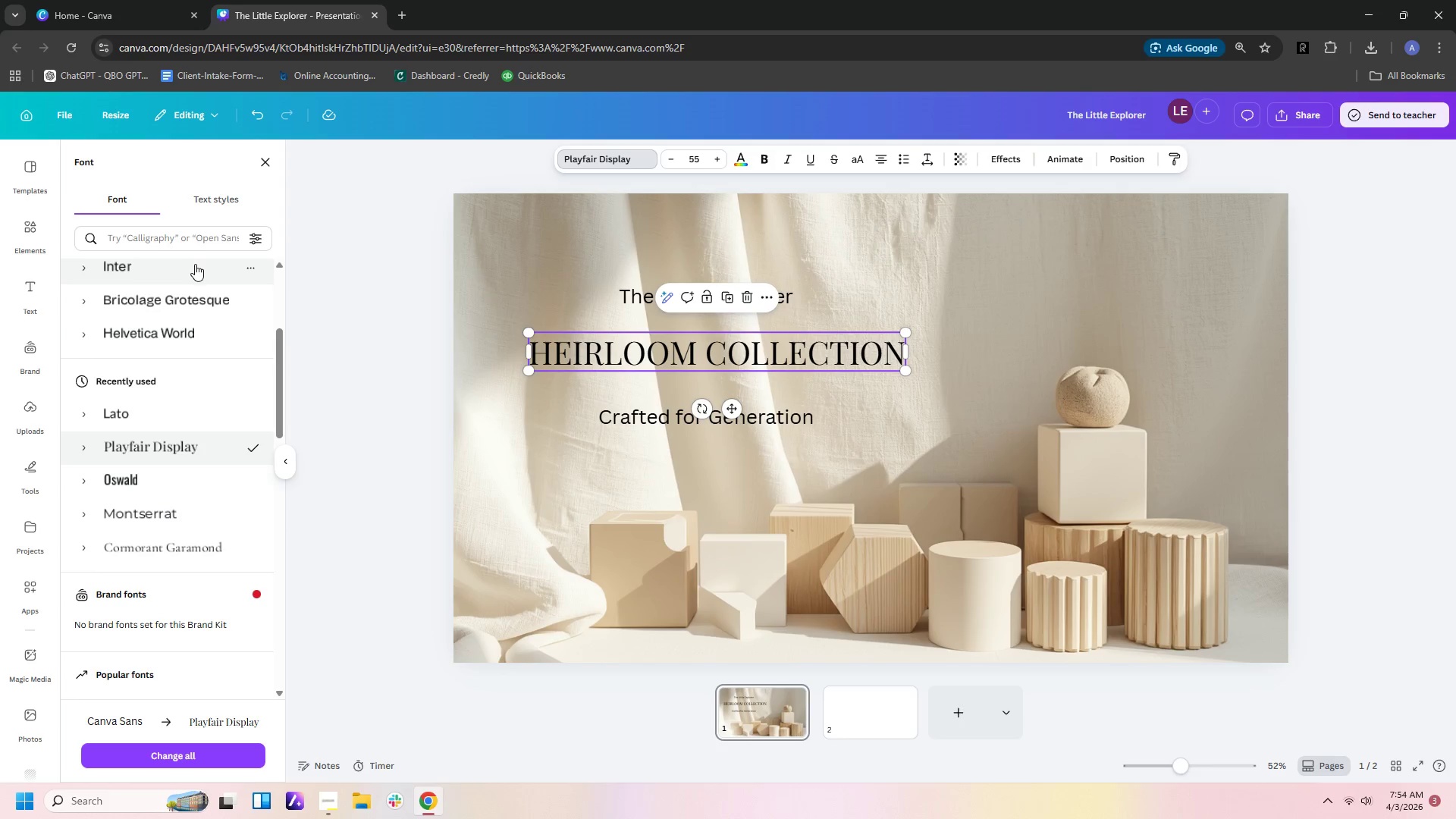 
left_click([195, 237])
 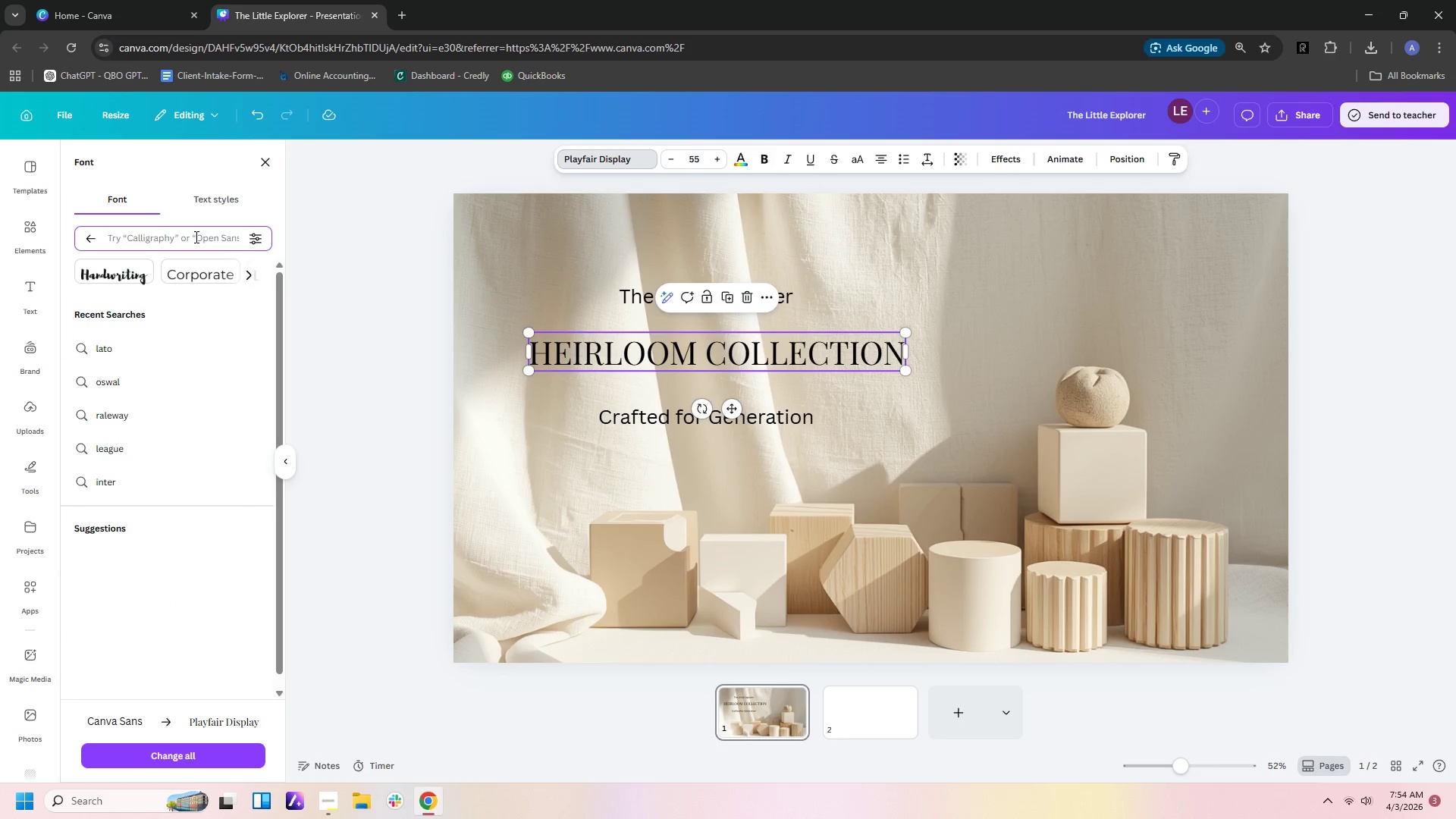 
type(coro)
key(Backspace)
type(morant)
 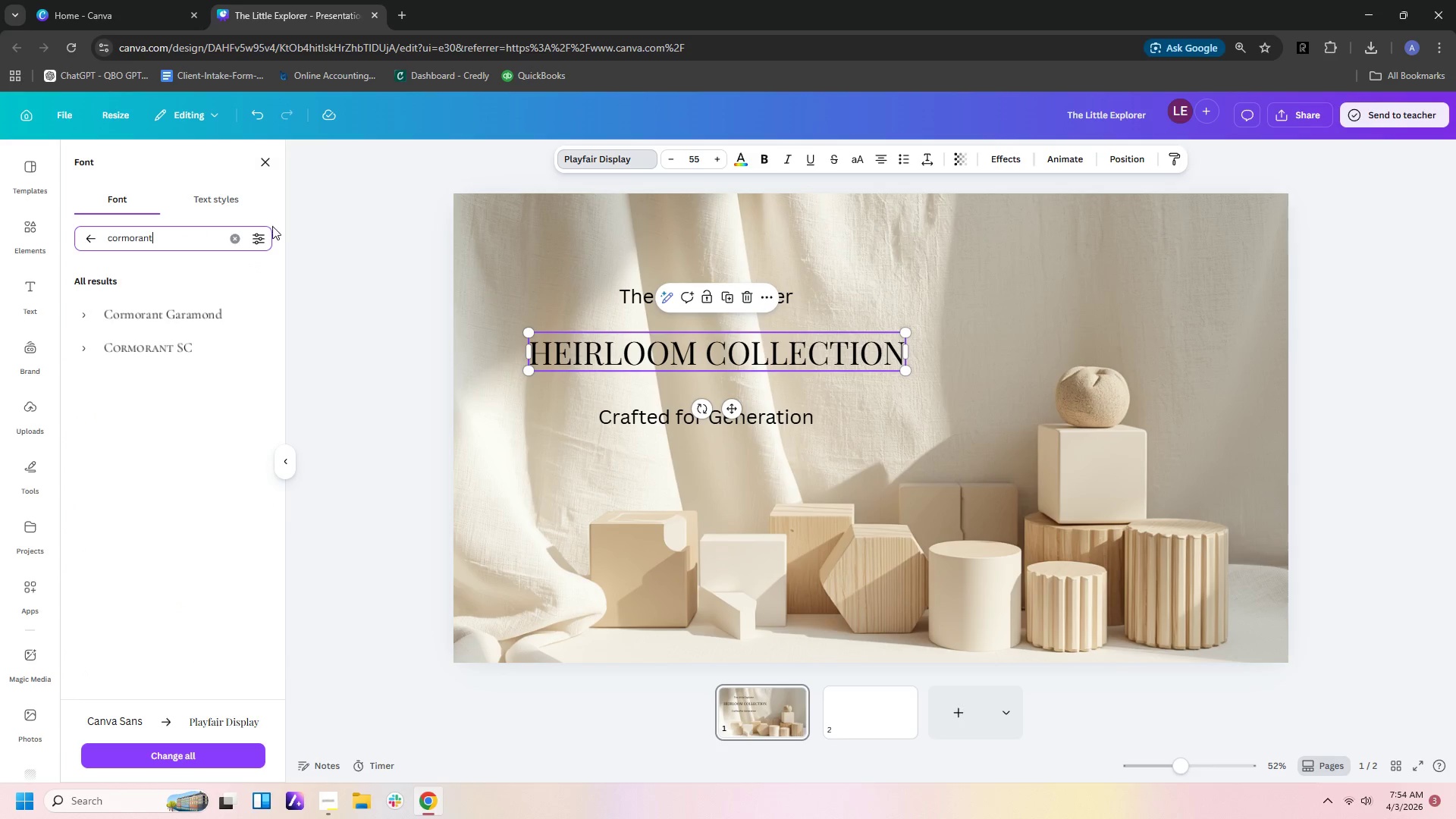 
left_click([186, 350])
 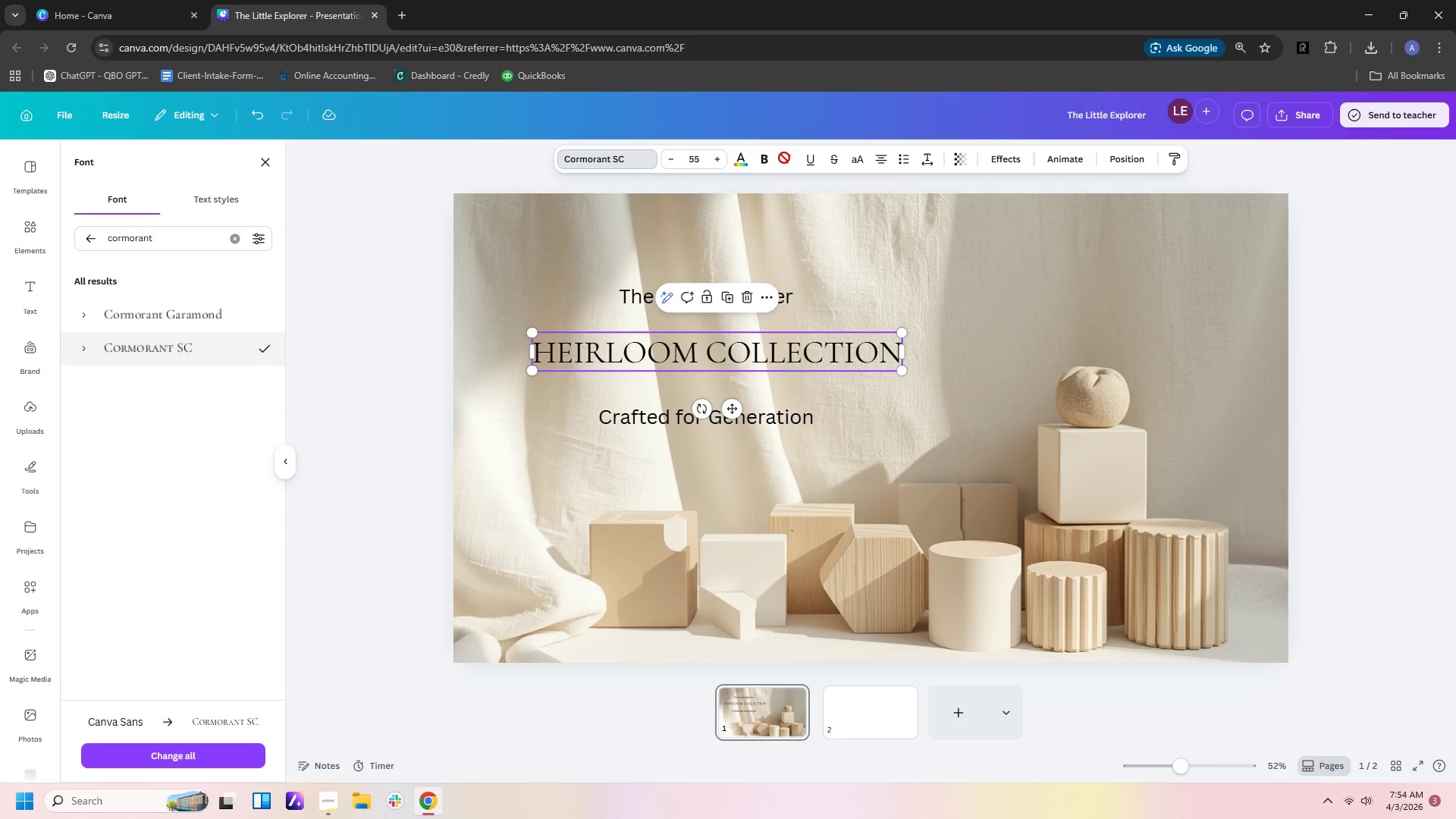 
left_click([898, 425])
 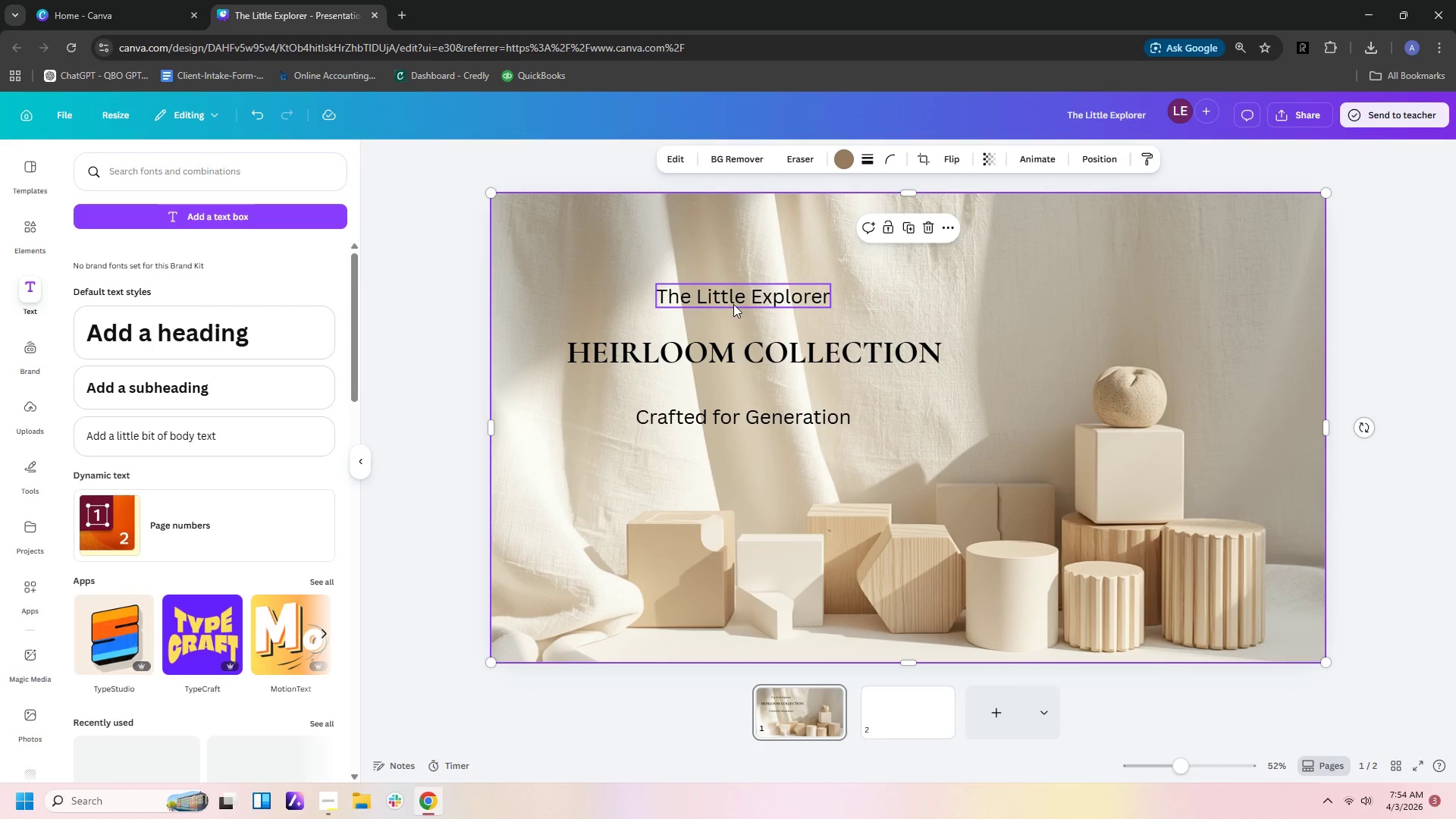 
left_click([733, 294])
 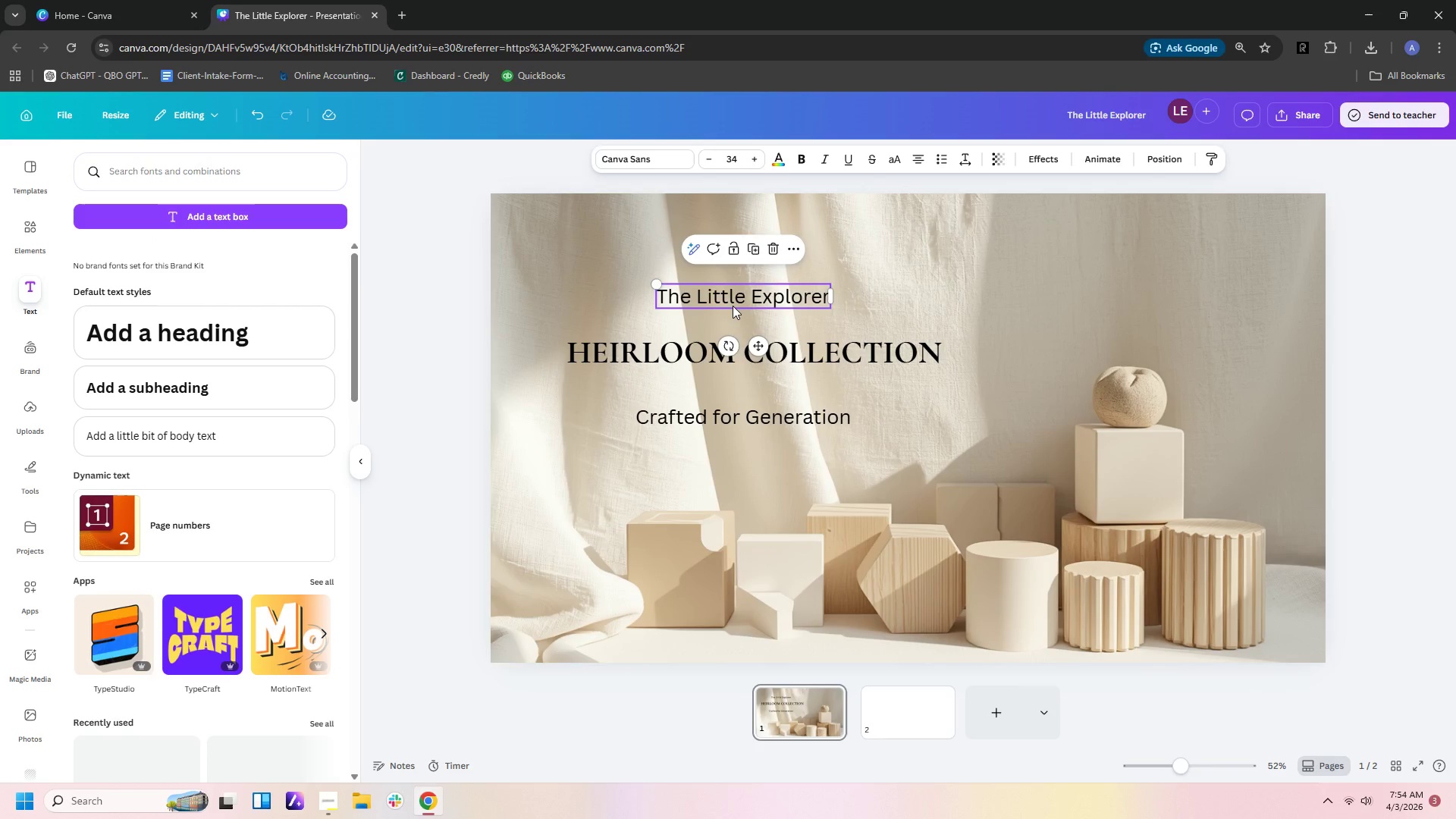 
left_click([730, 419])
 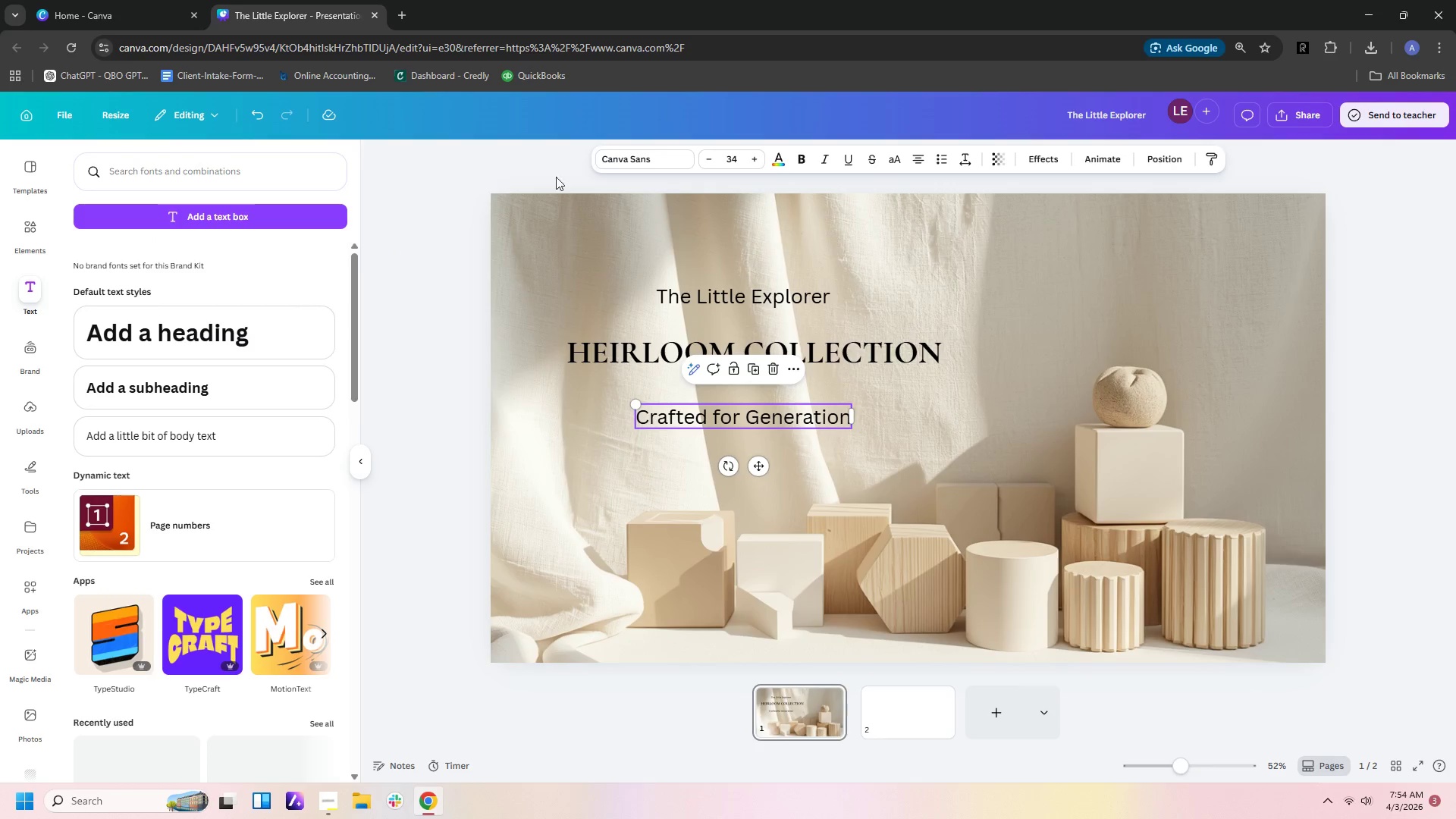 
left_click([636, 162])
 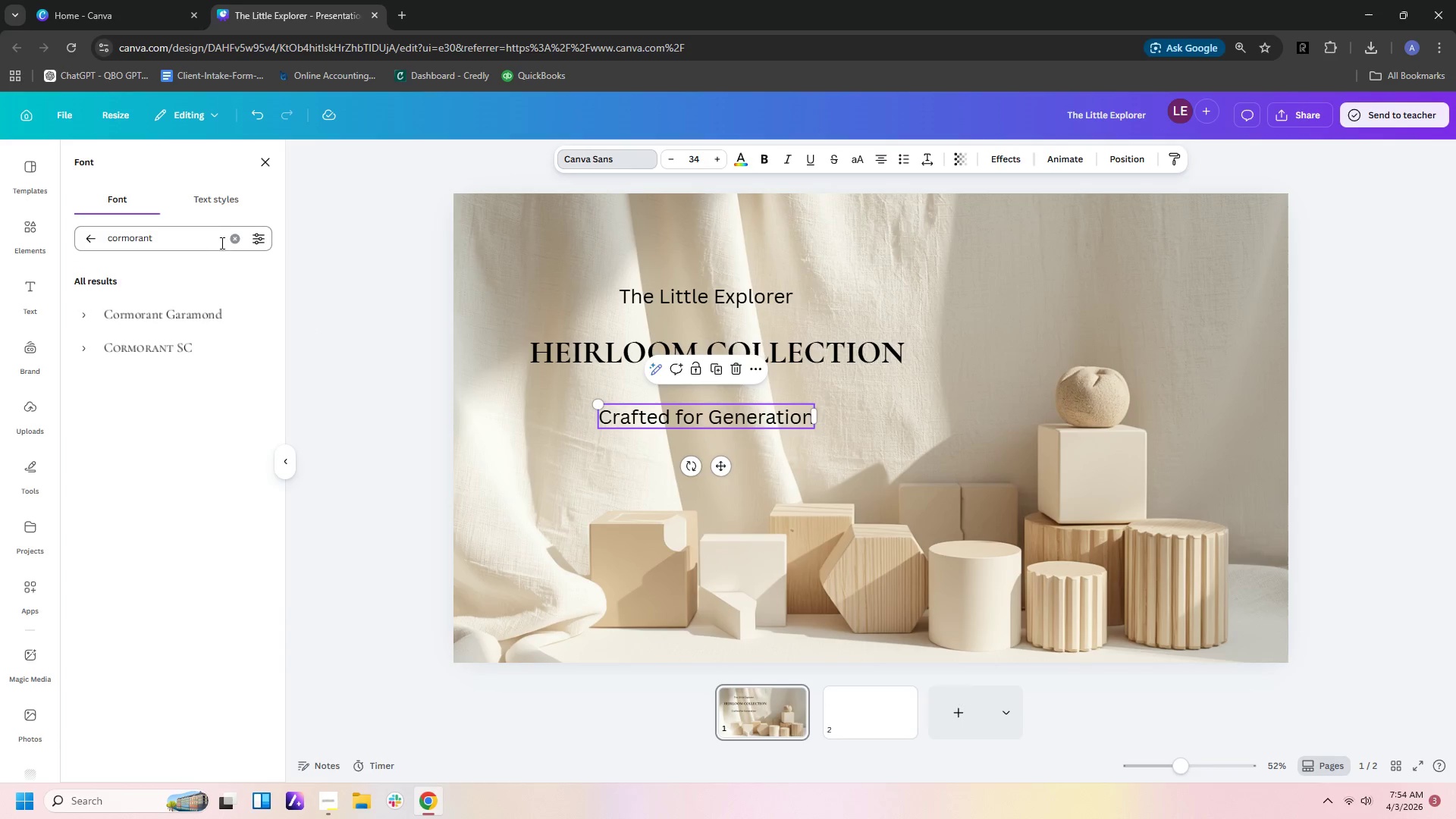 
left_click_drag(start_coordinate=[215, 234], to_coordinate=[0, 233])
 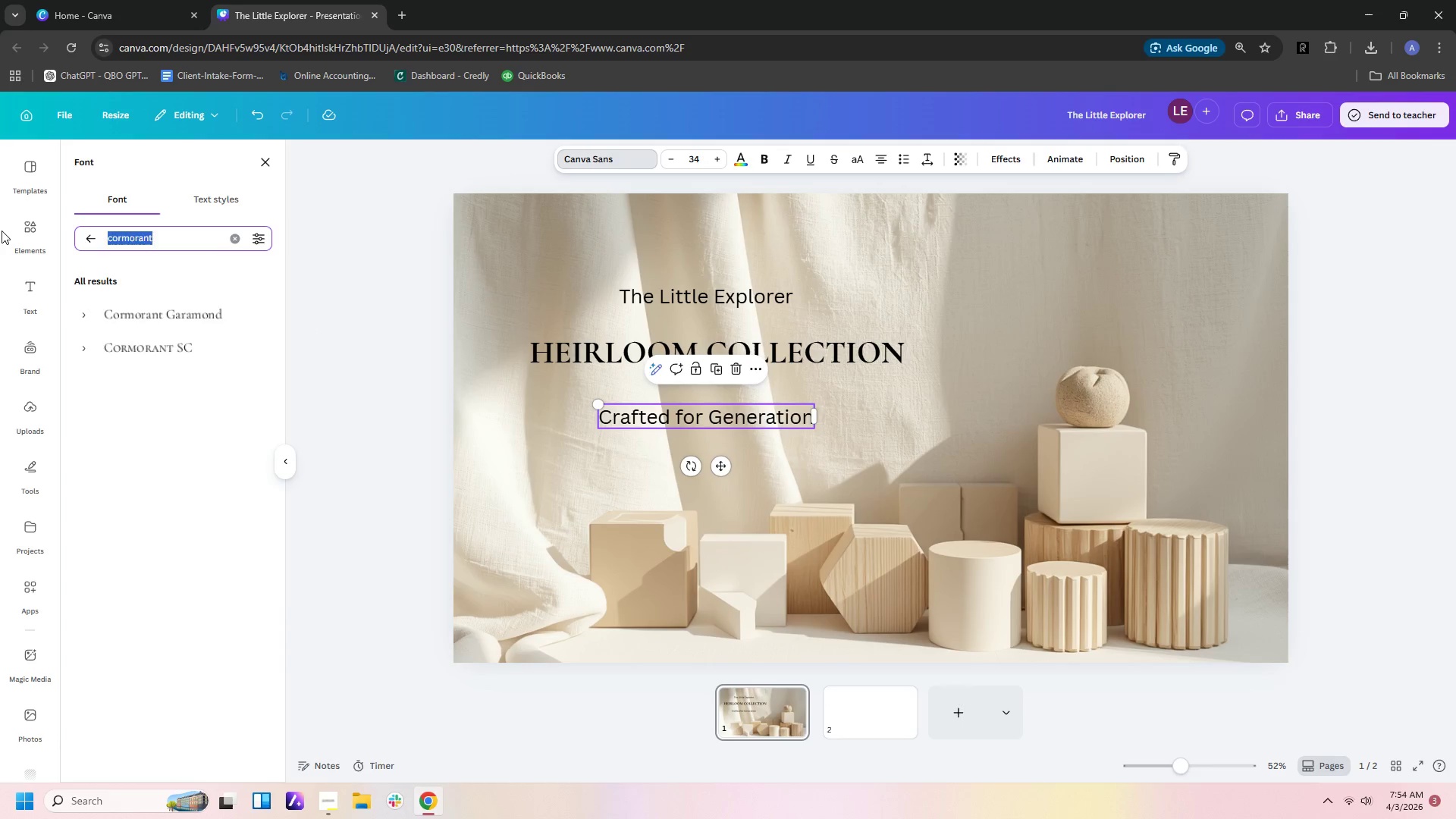 
type(lato)
 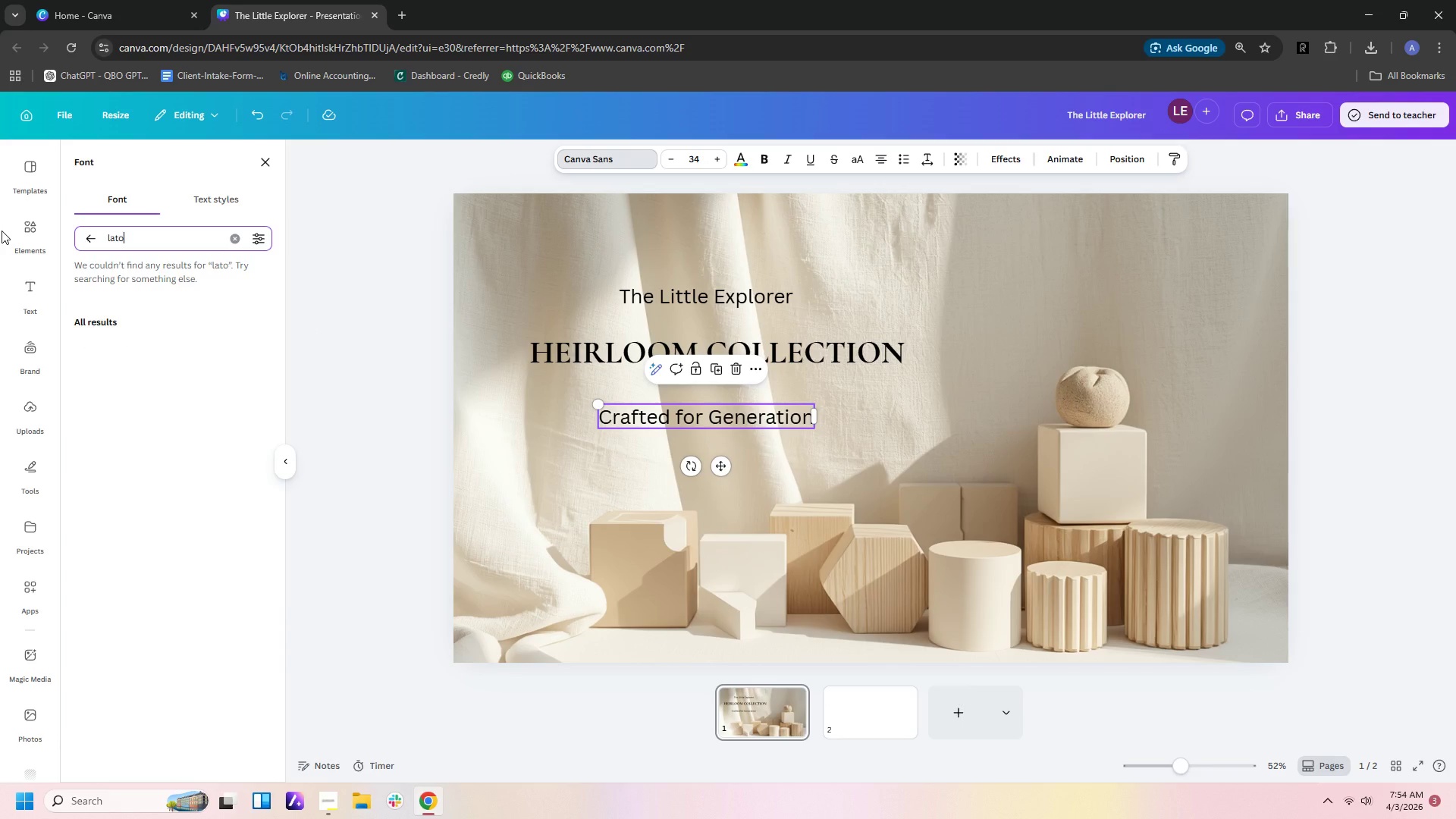 
key(Enter)
 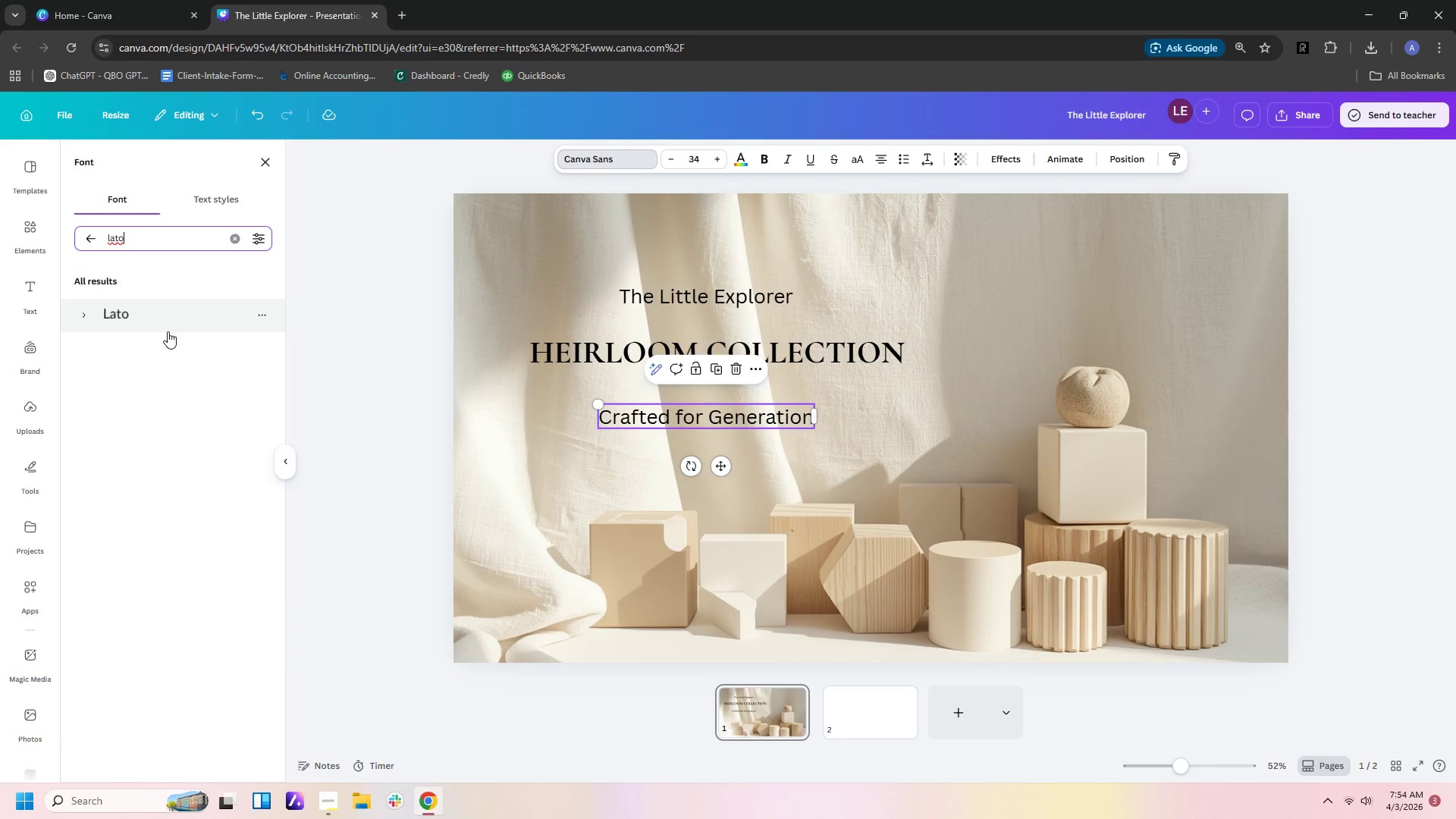 
left_click([168, 319])
 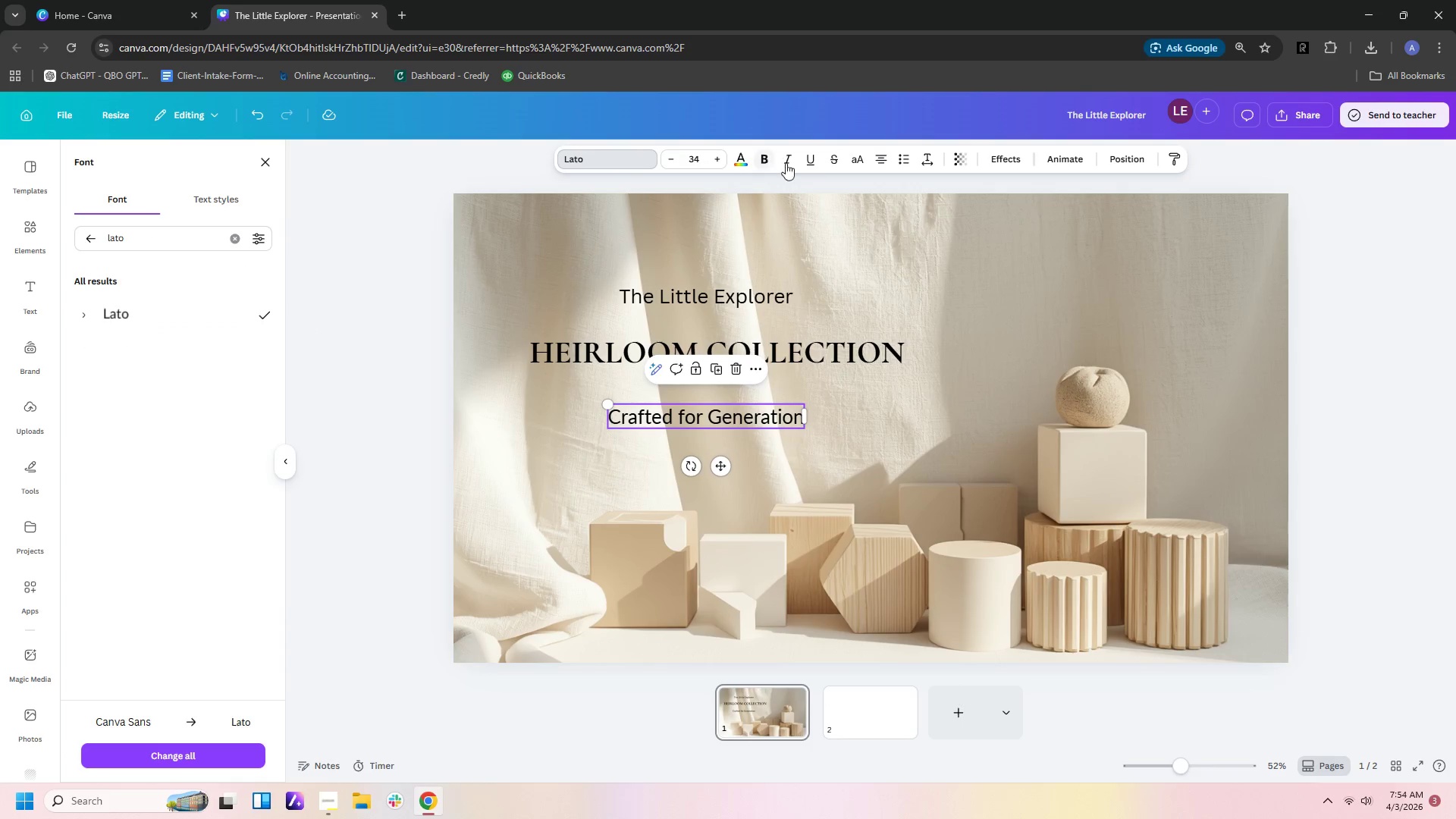 
left_click([789, 162])
 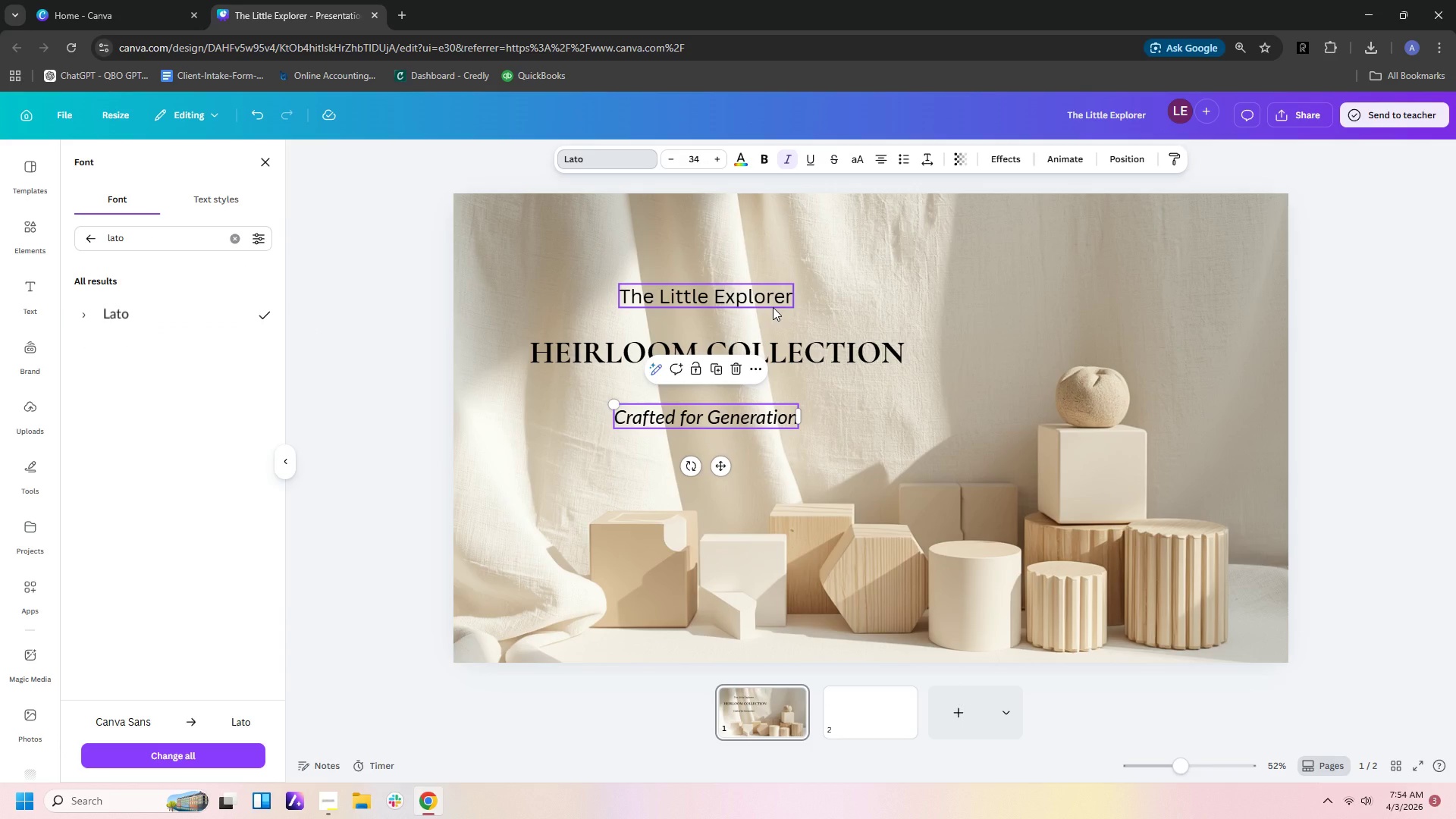 
left_click([773, 296])
 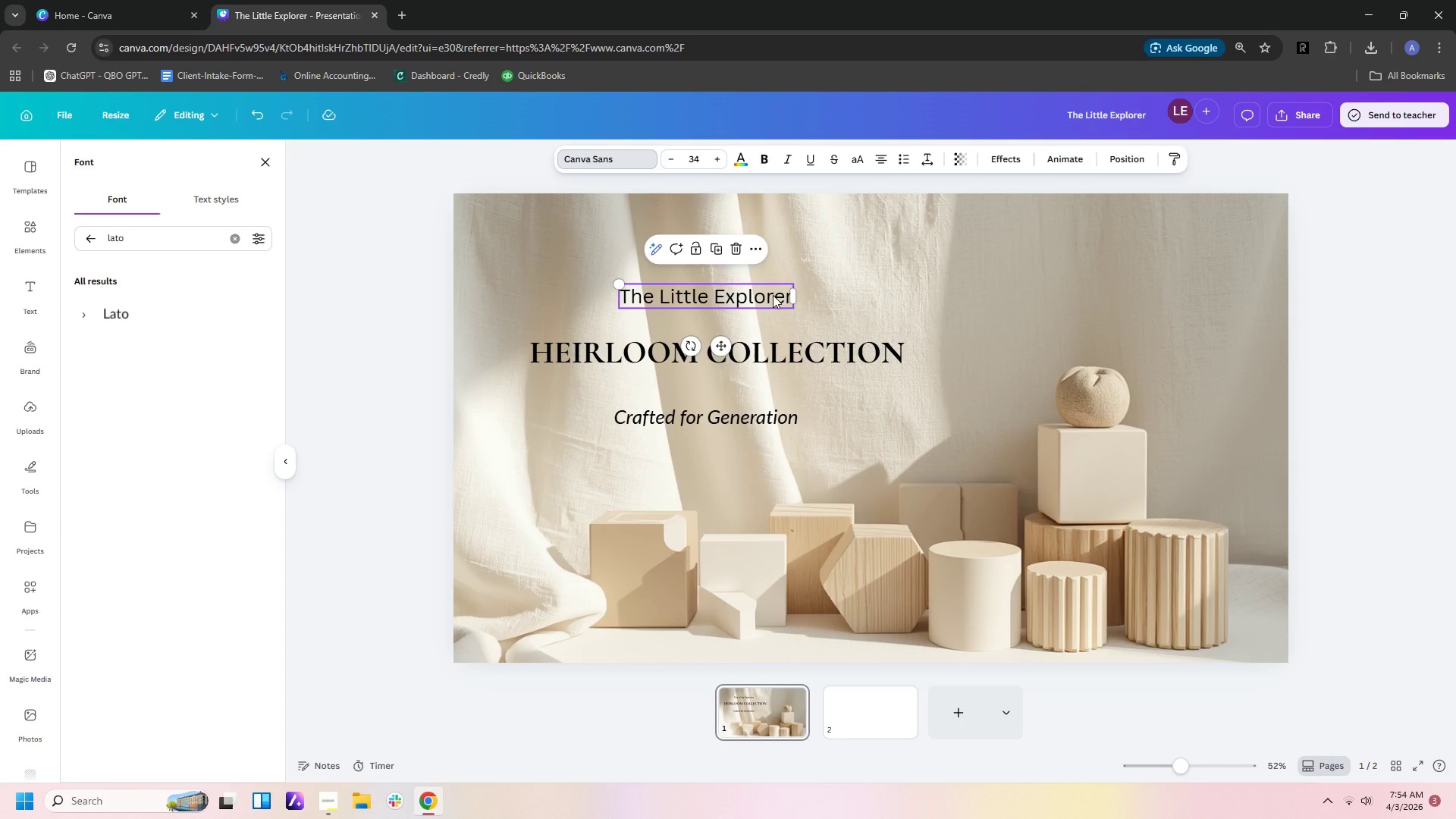 
wait(7.11)
 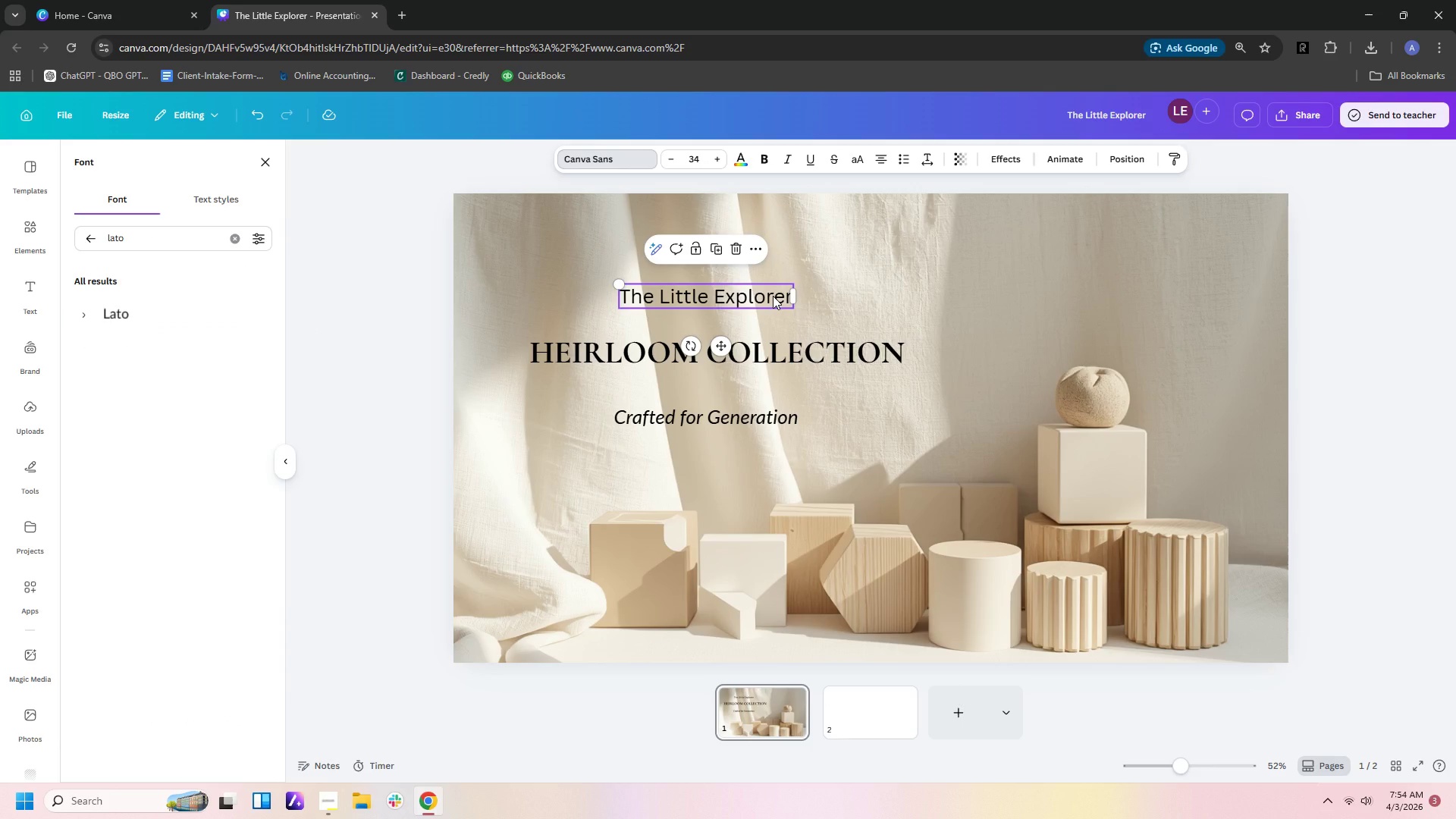 
left_click([746, 289])
 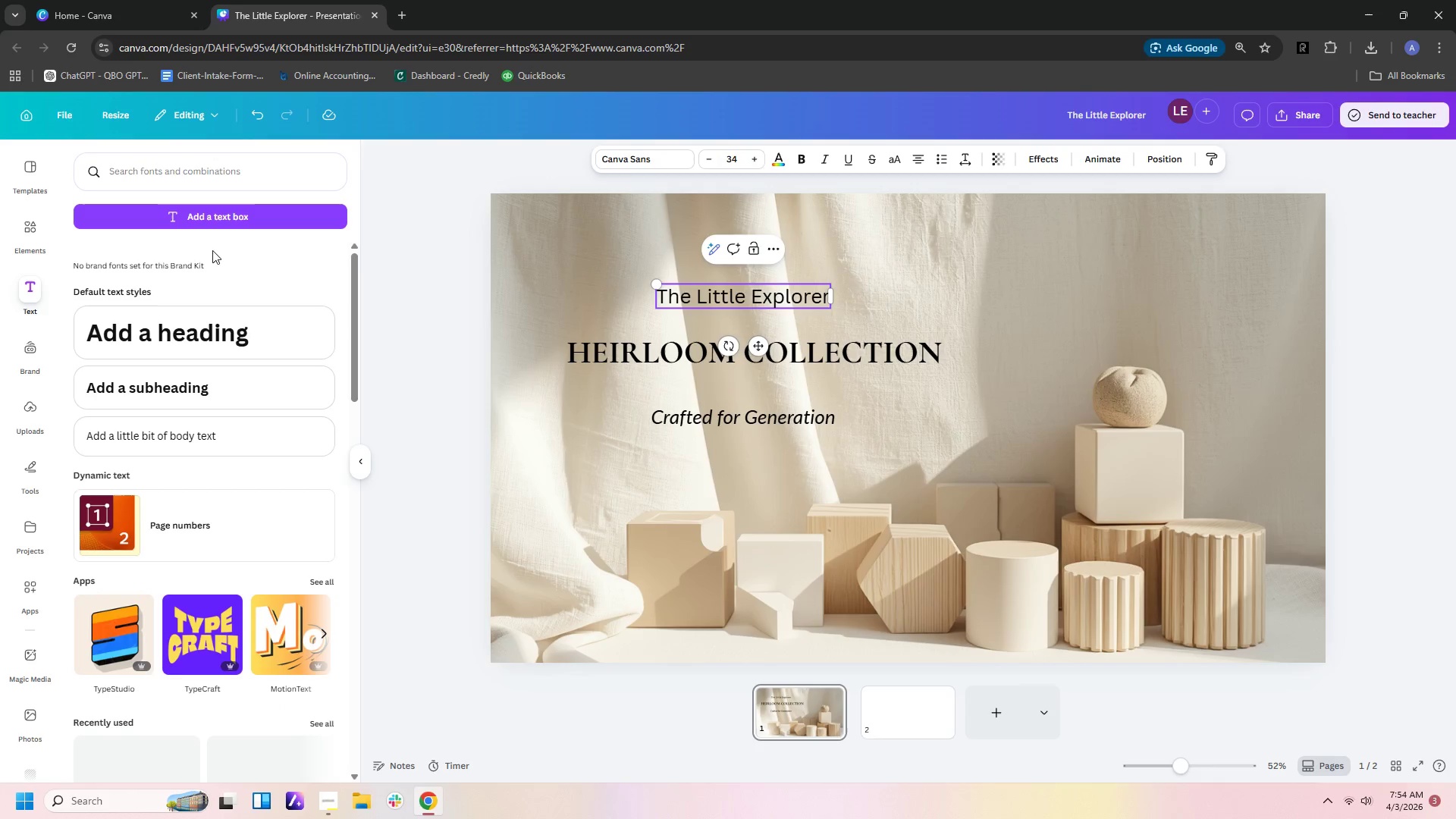 
left_click([227, 178])
 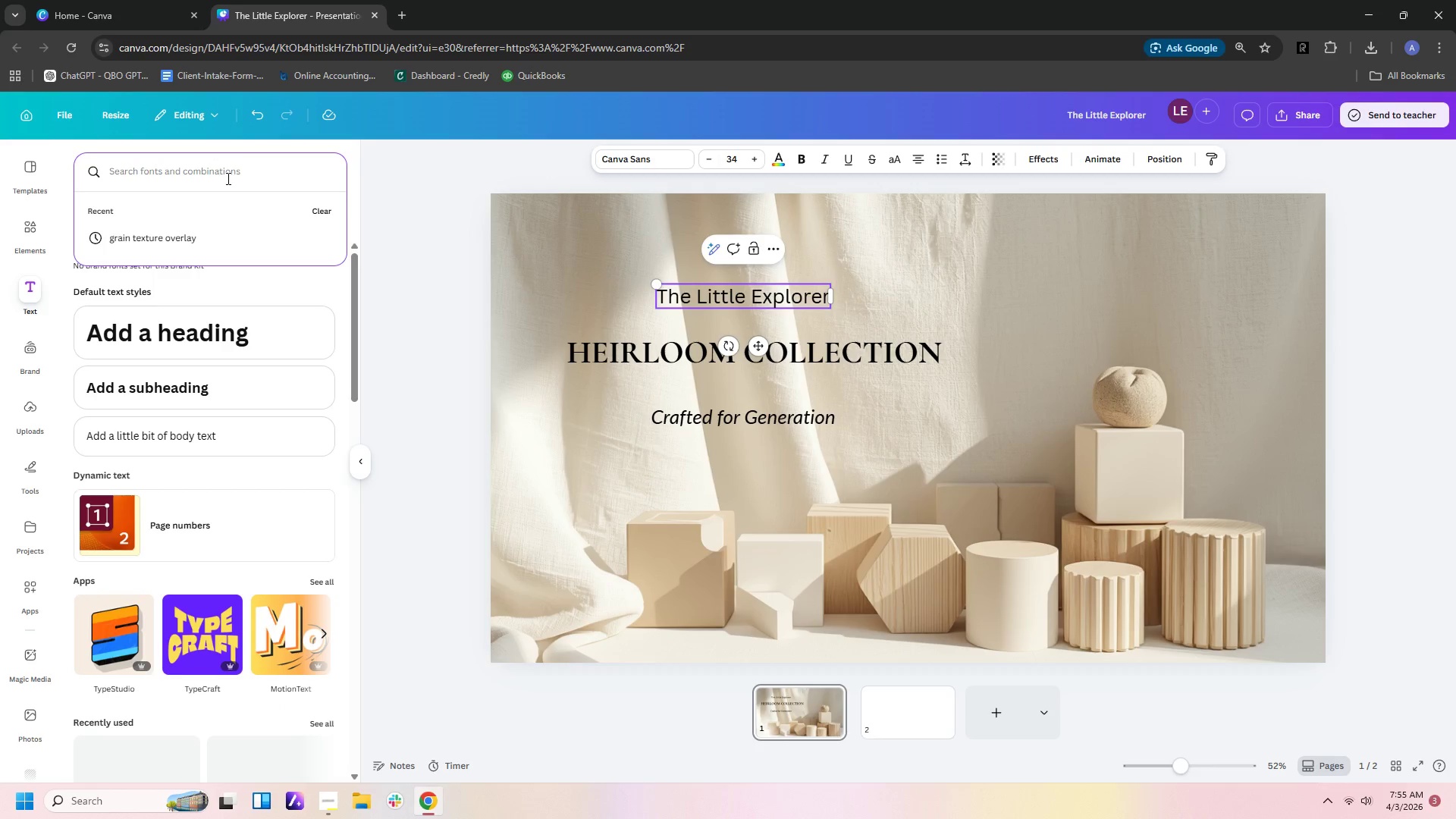 
type(lato)
 